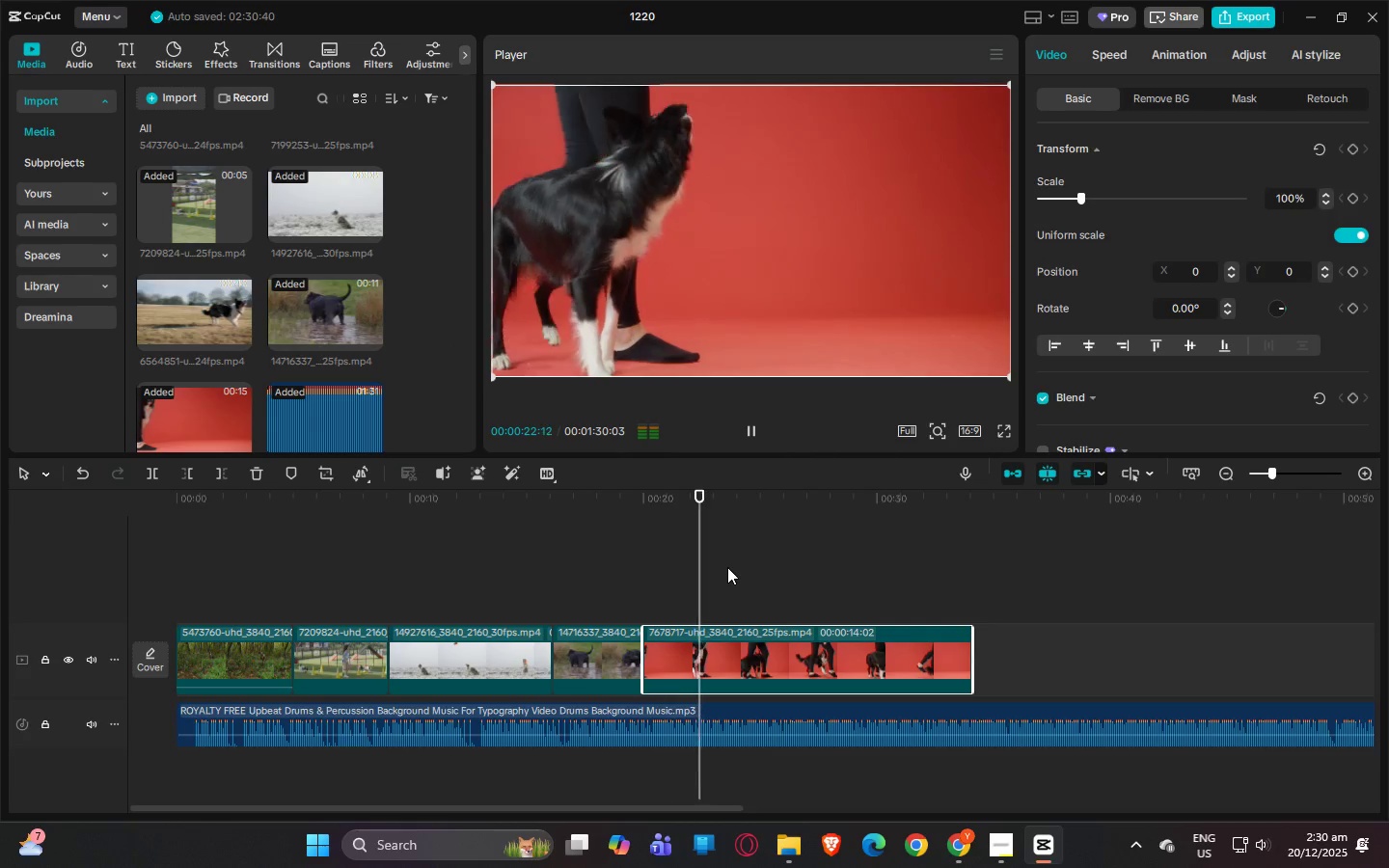 
key(Space)
 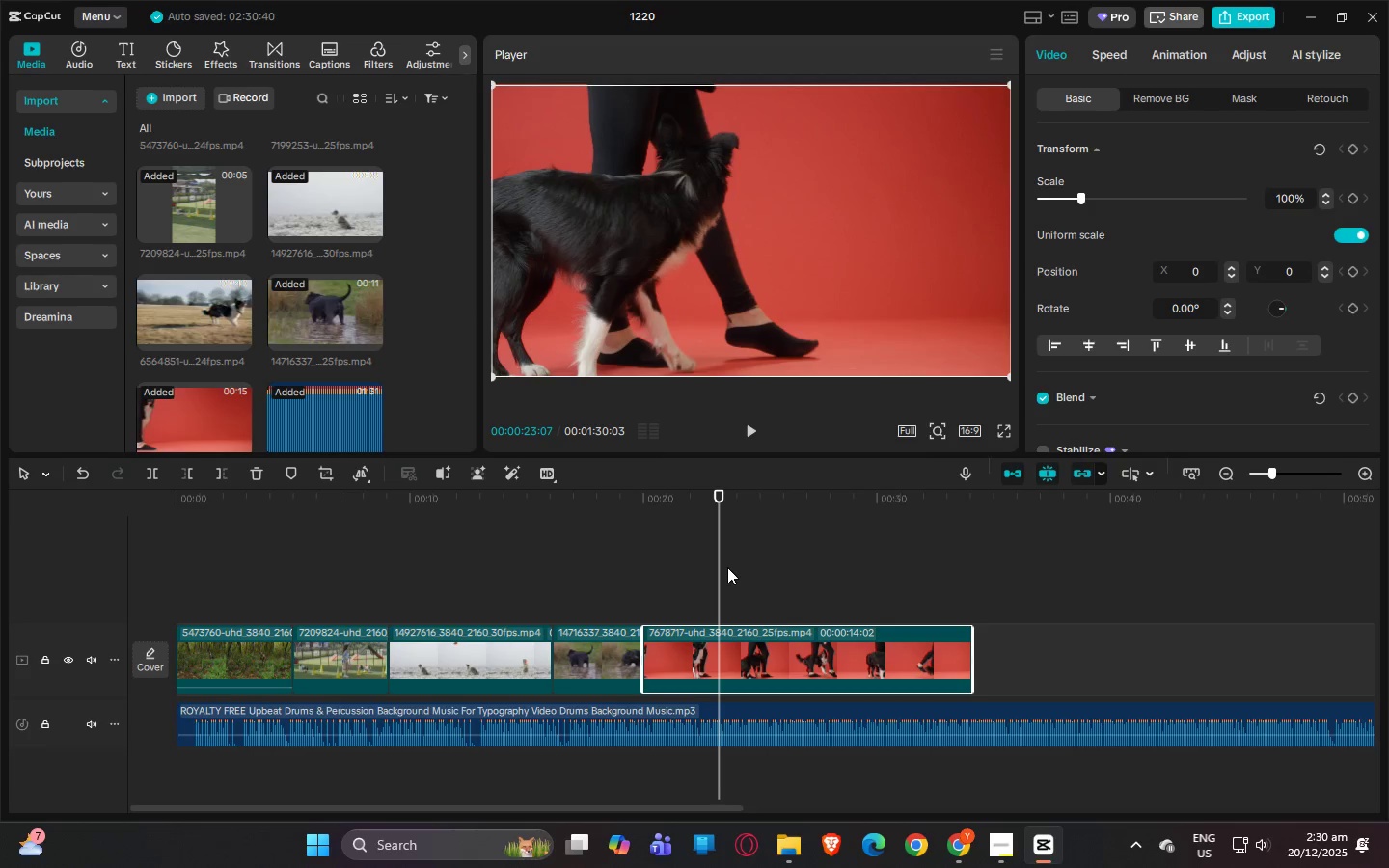 
wait(9.44)
 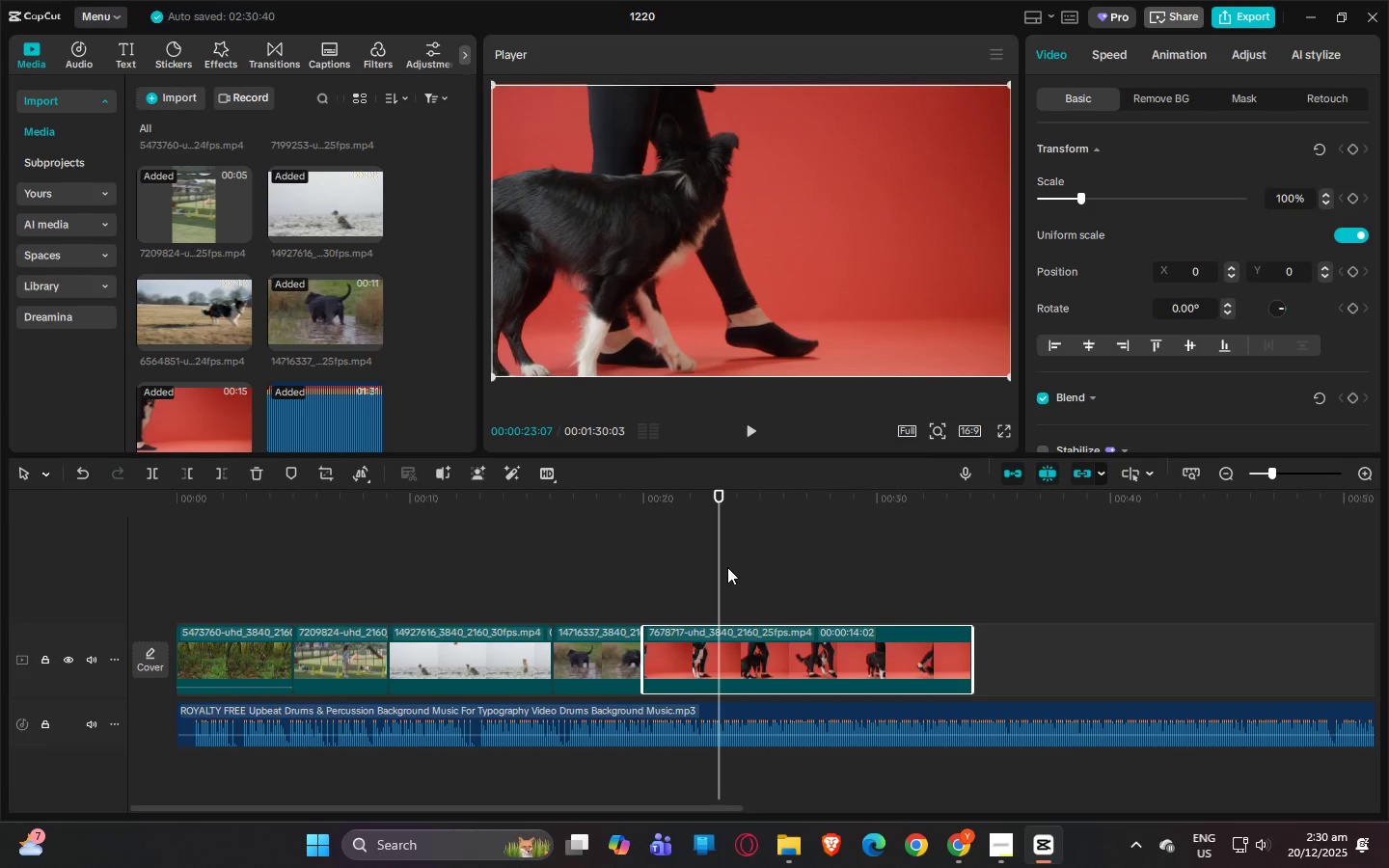 
key(Space)
 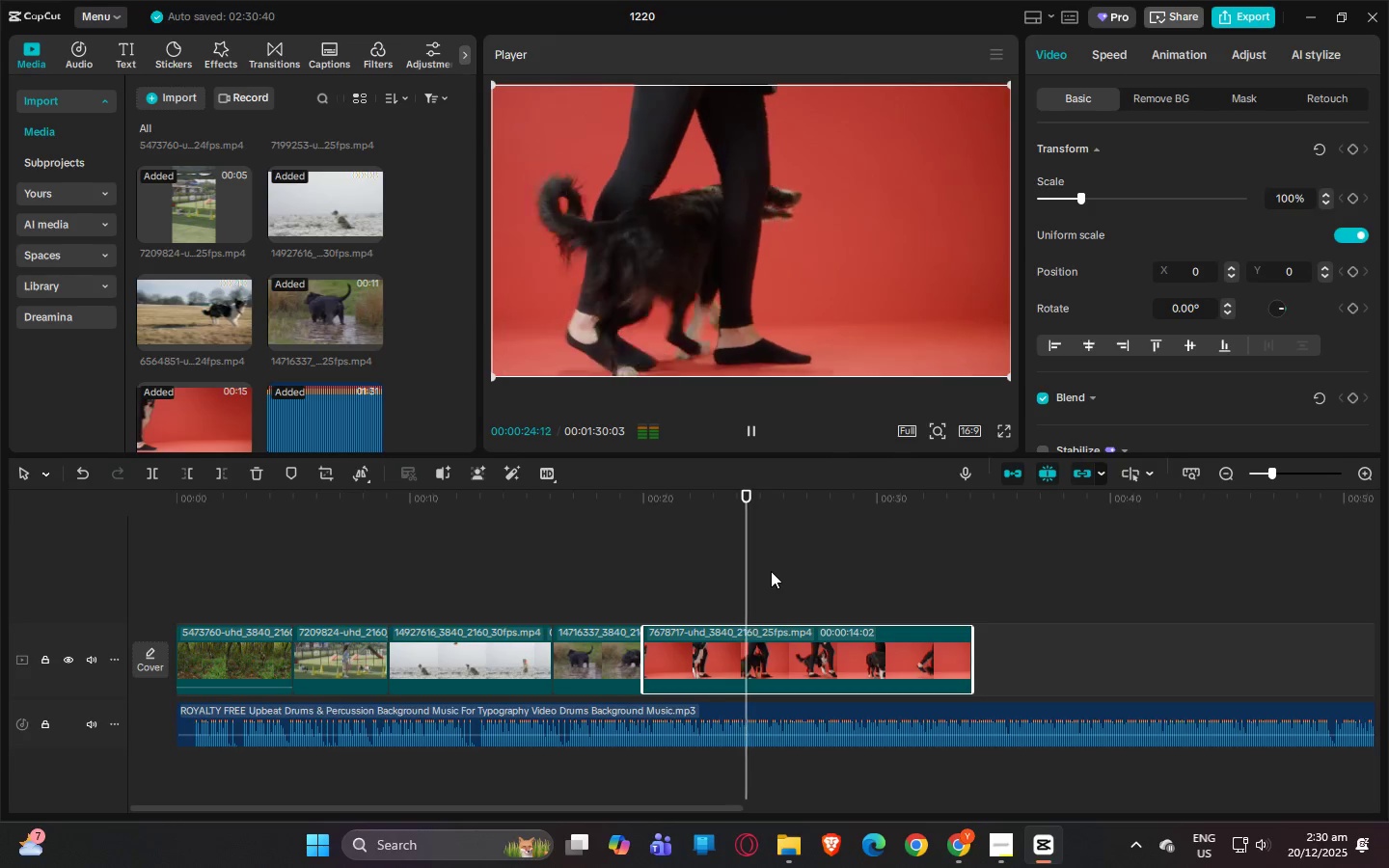 
key(Space)
 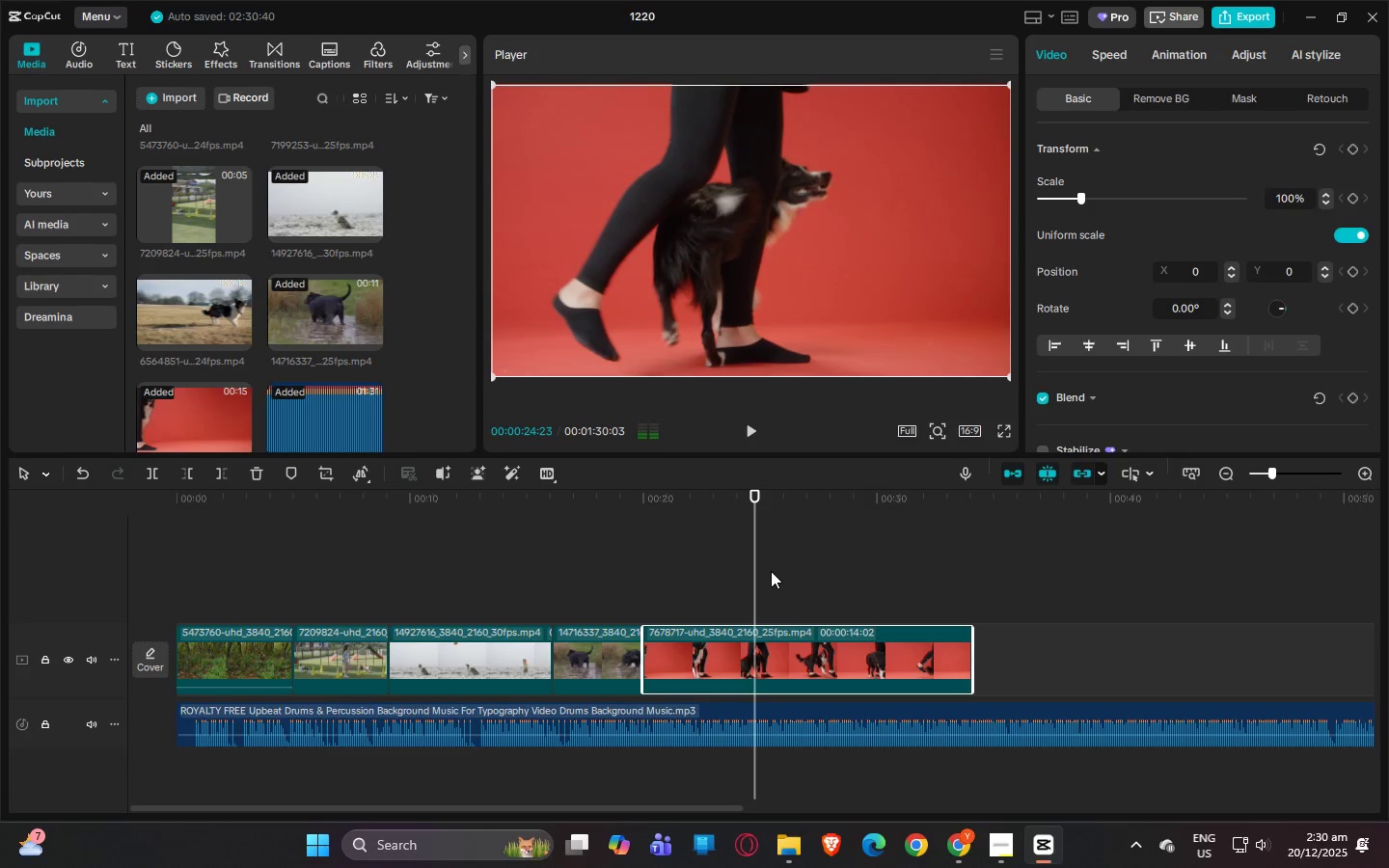 
key(Space)
 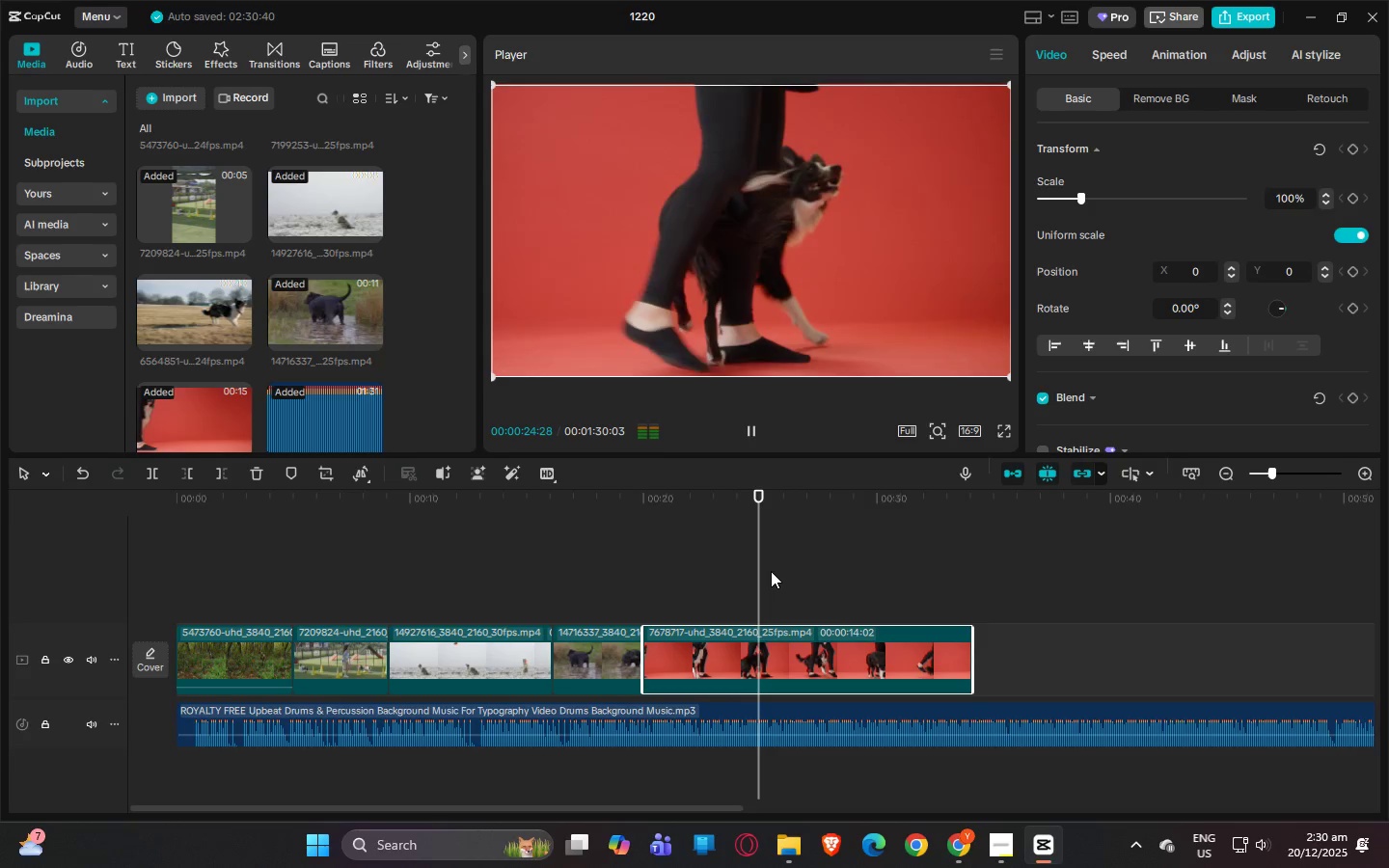 
key(Space)
 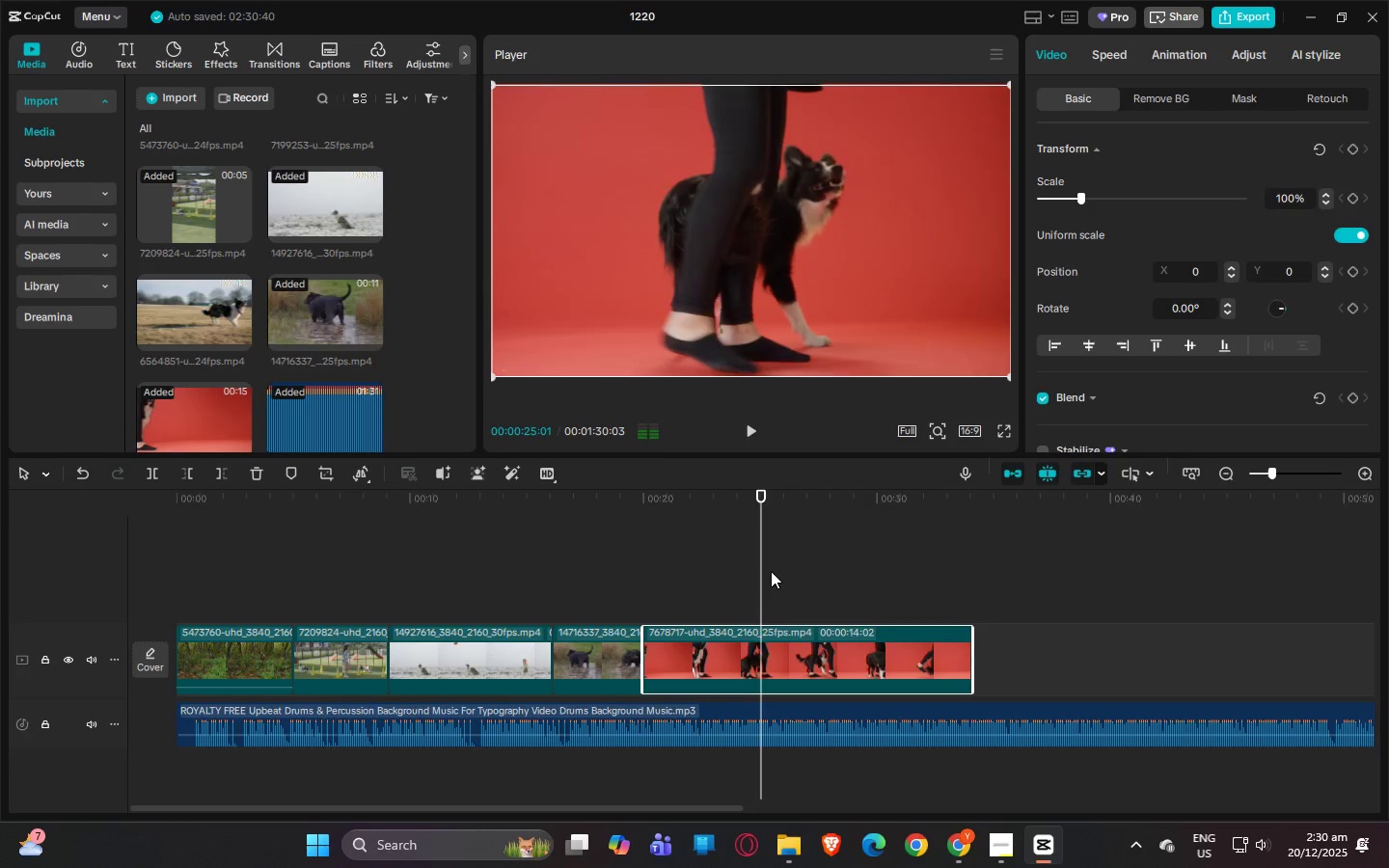 
key(Space)
 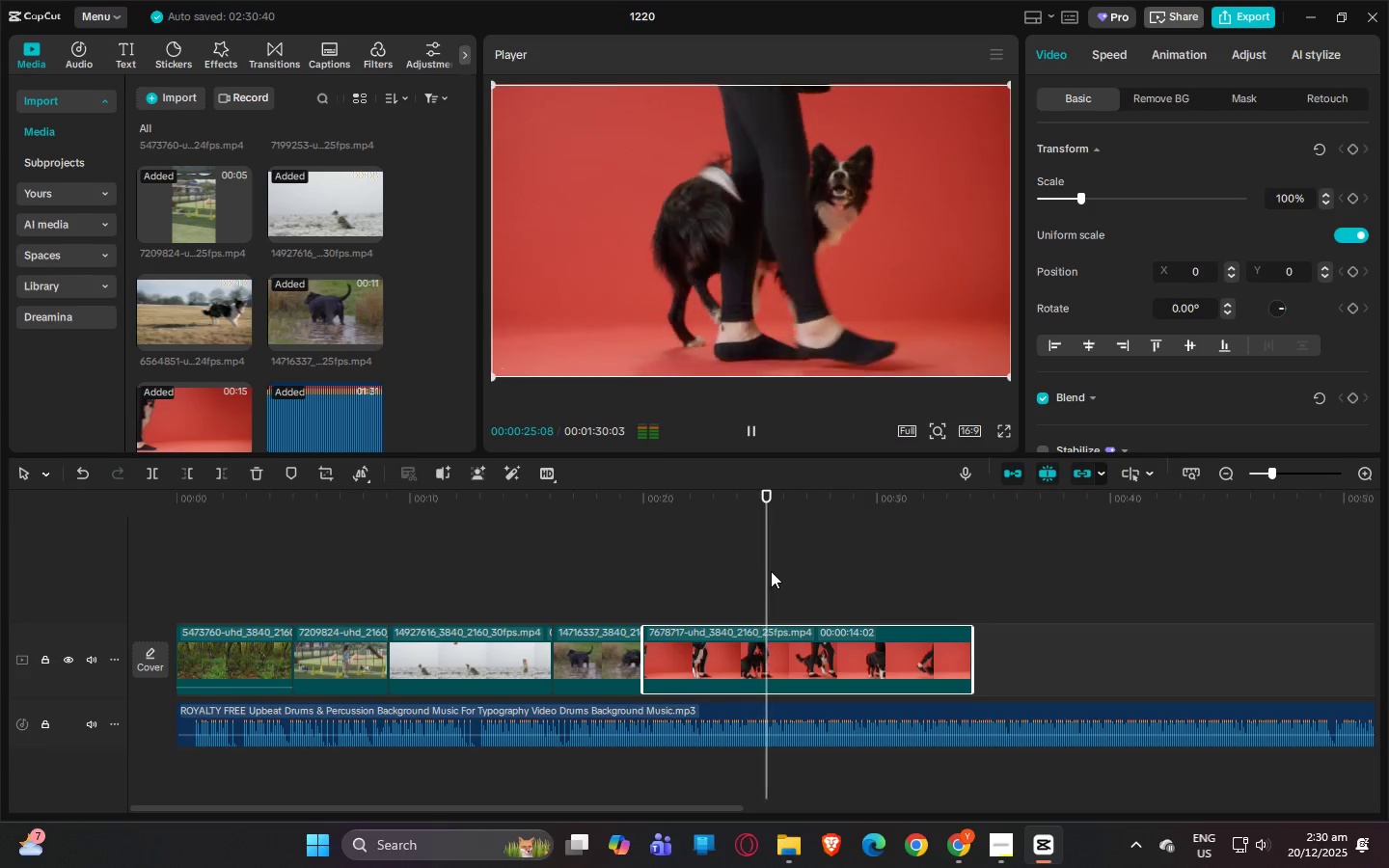 
key(Space)
 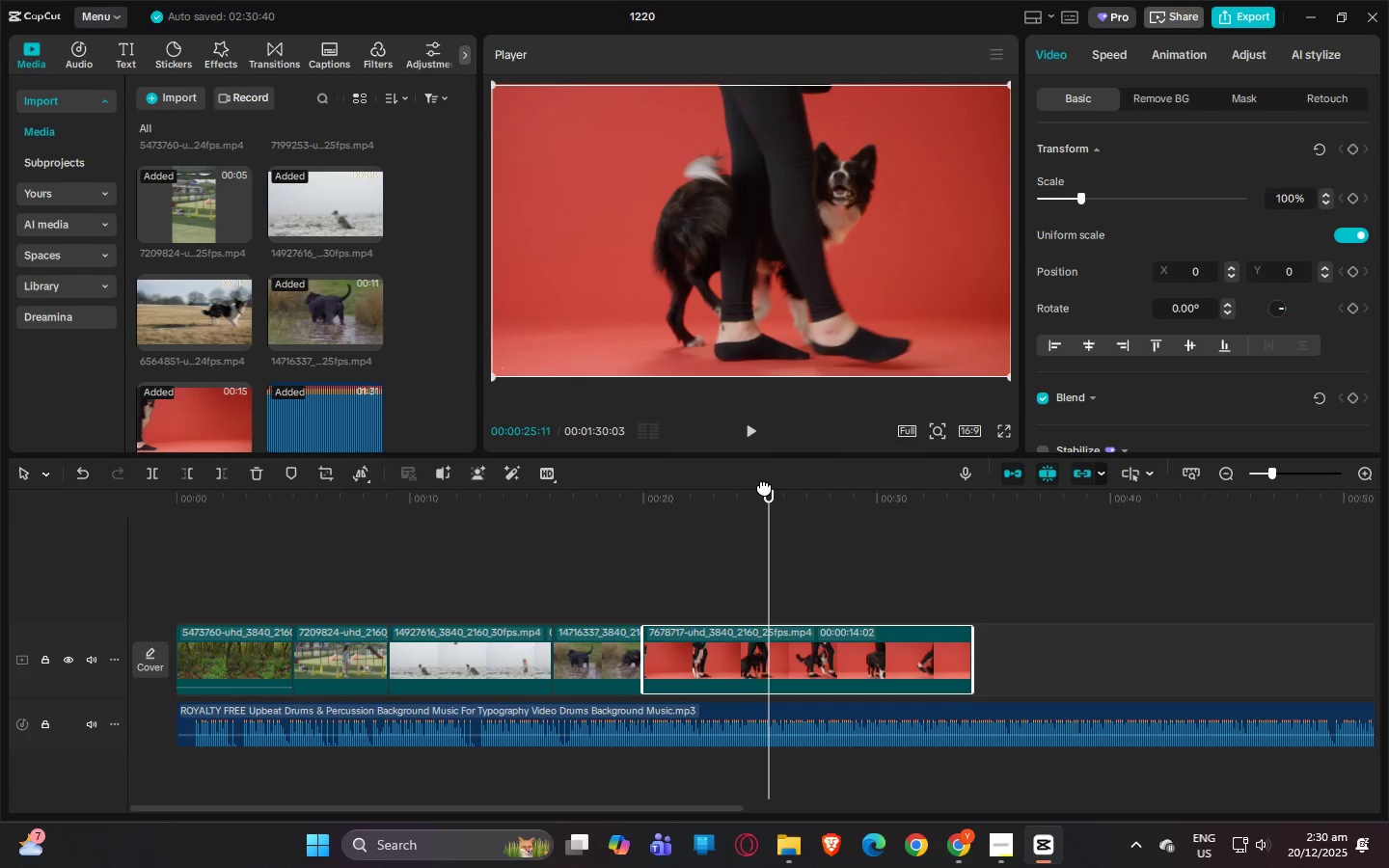 
left_click_drag(start_coordinate=[770, 490], to_coordinate=[760, 493])
 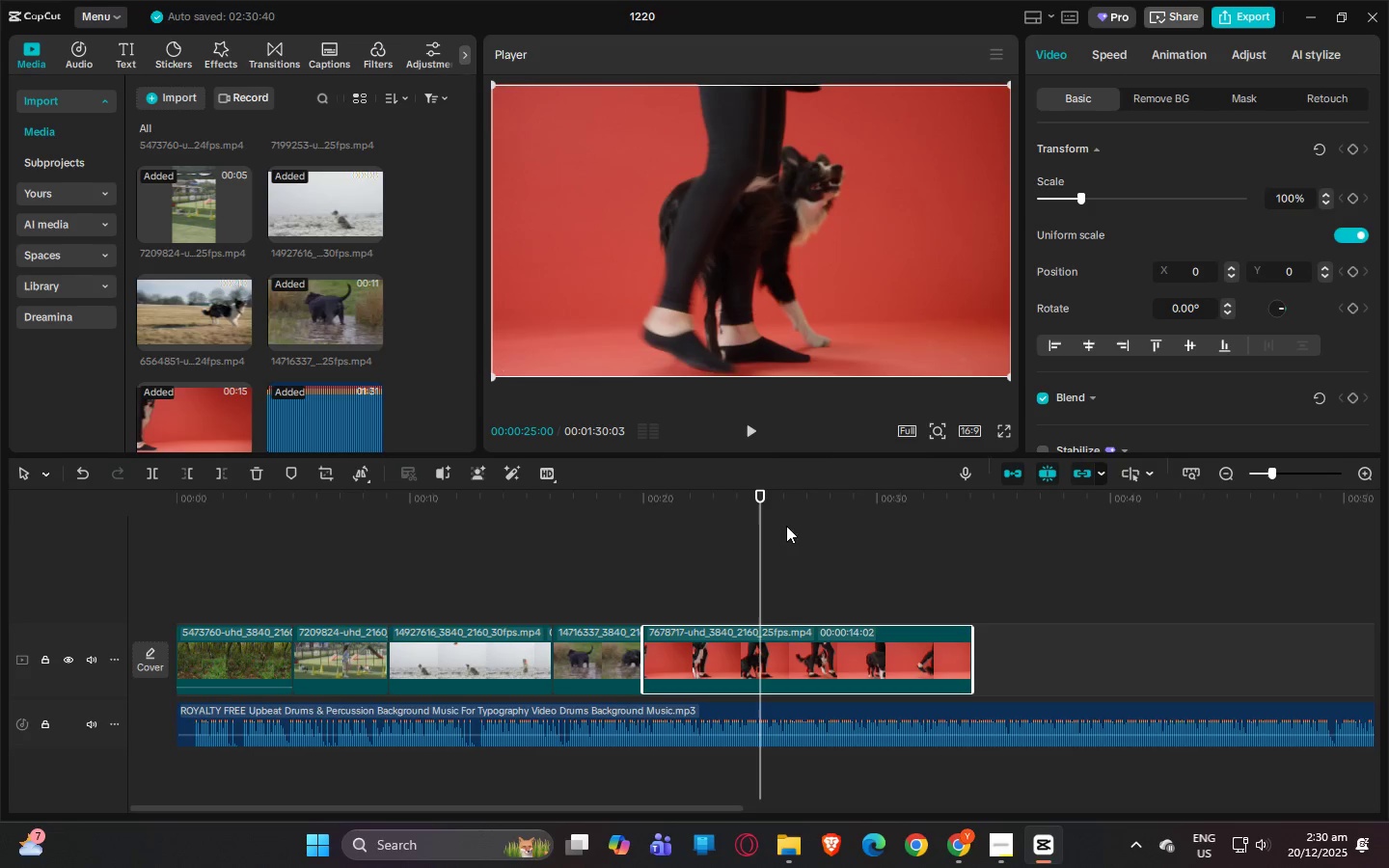 
key(Control+ControlLeft)
 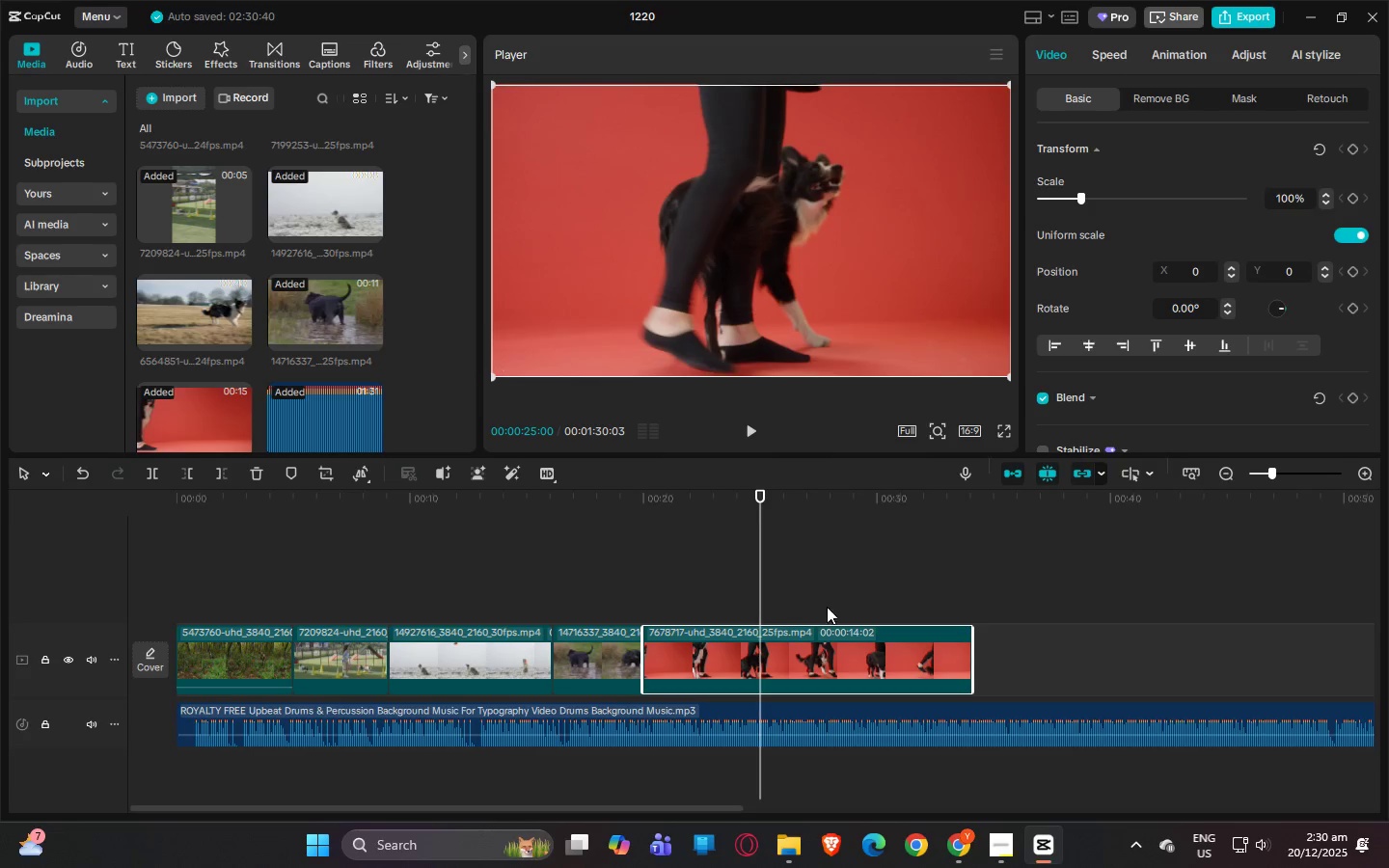 
key(Control+B)
 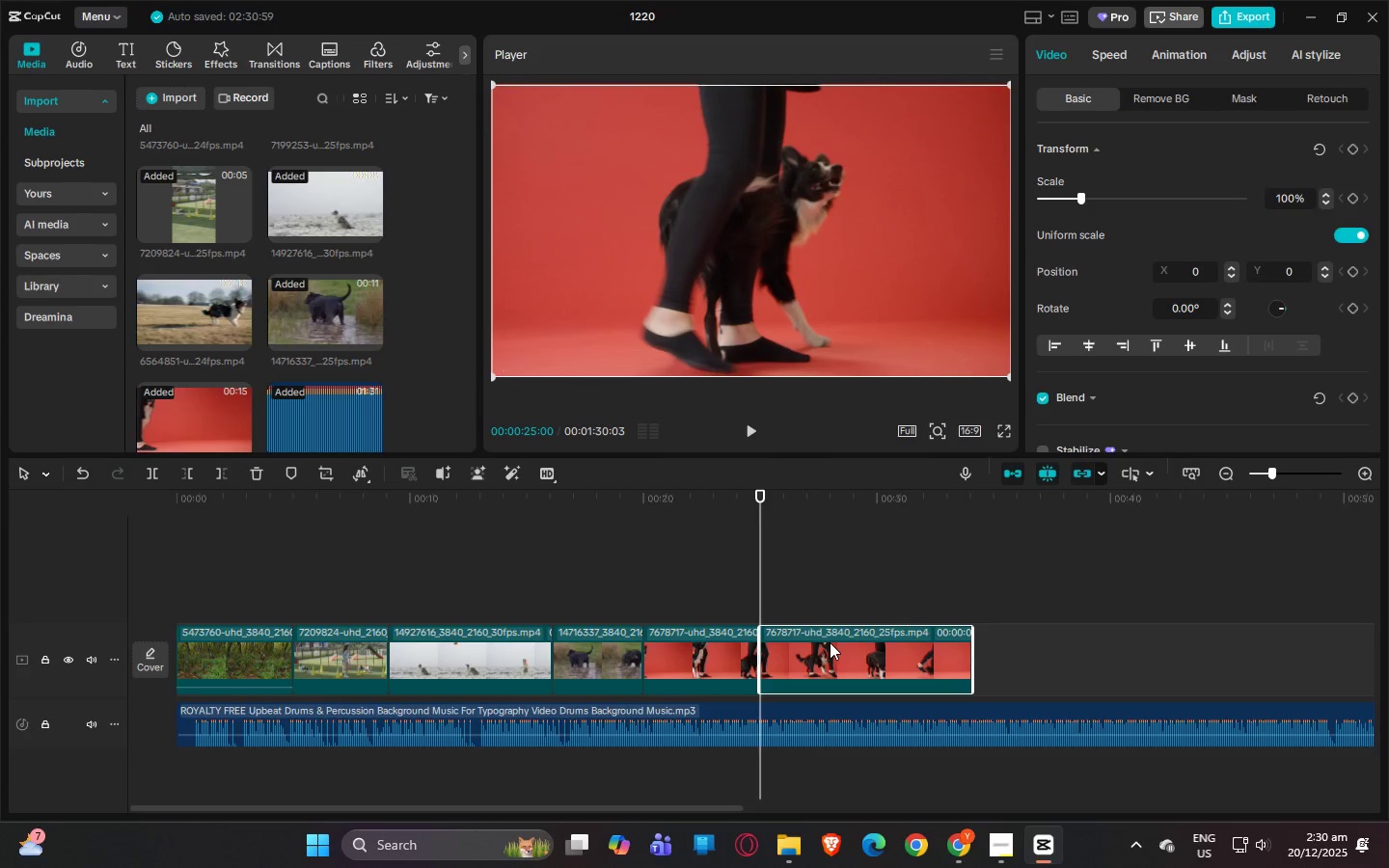 
left_click([830, 642])
 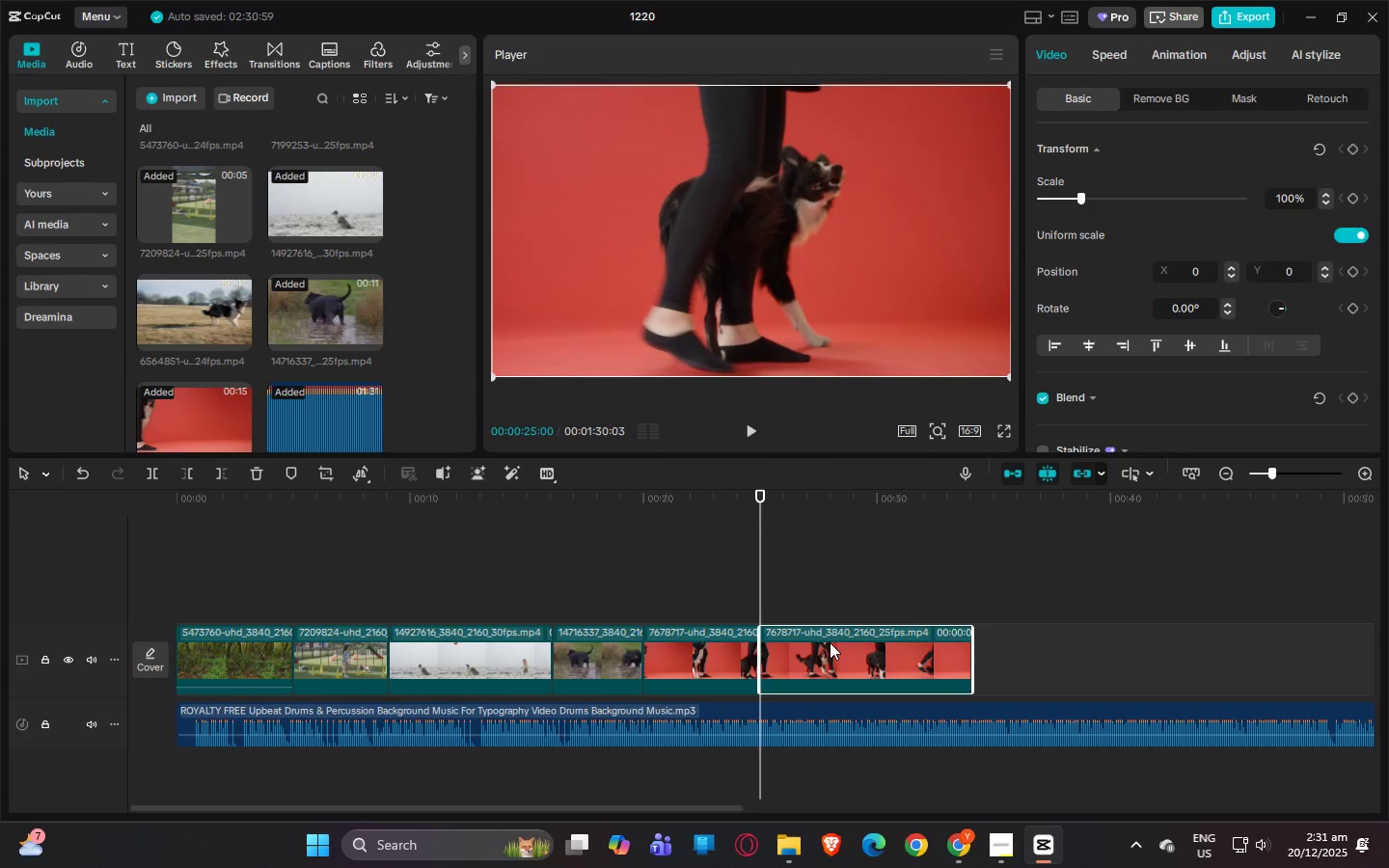 
key(Delete)
 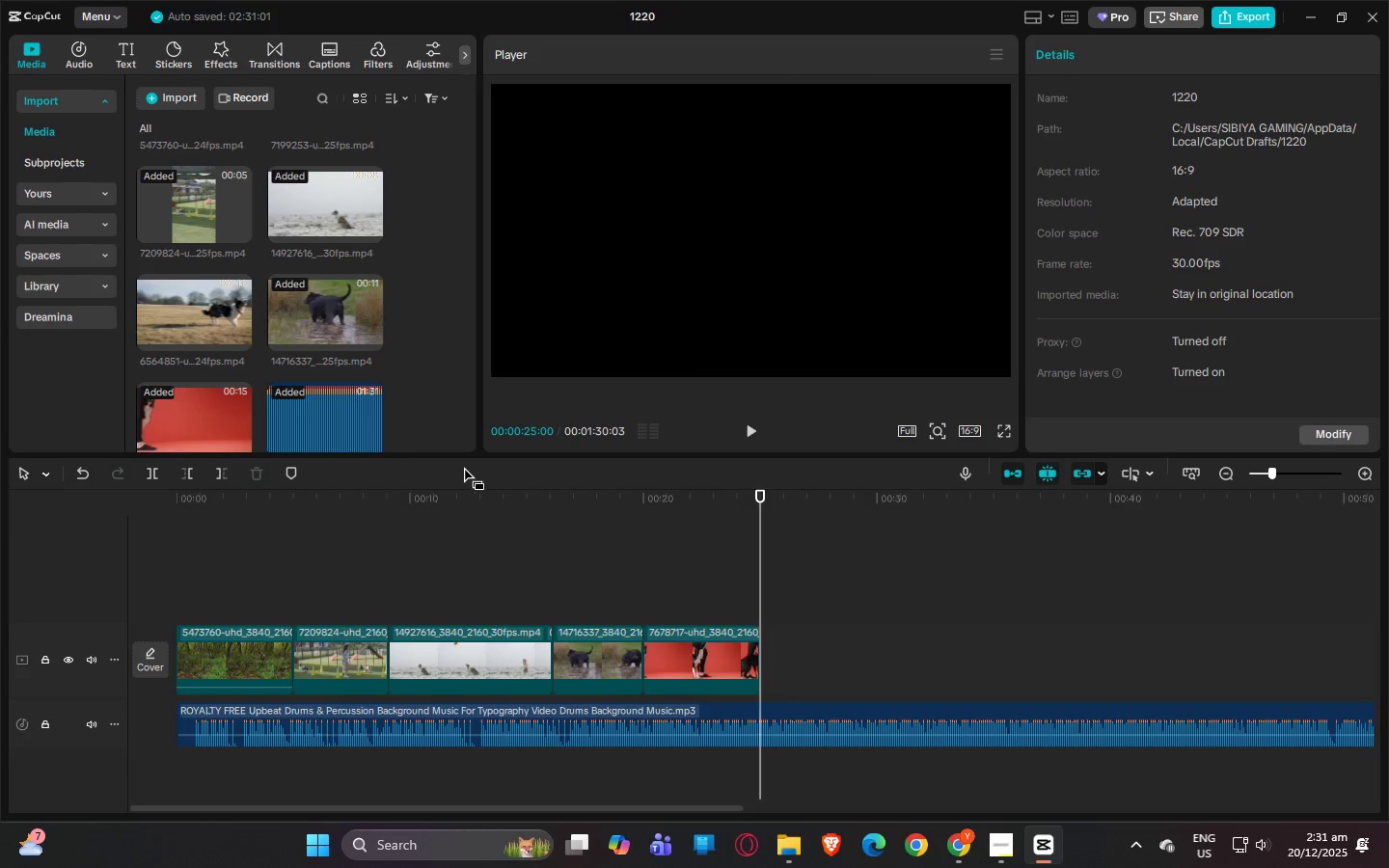 
left_click_drag(start_coordinate=[192, 308], to_coordinate=[774, 648])
 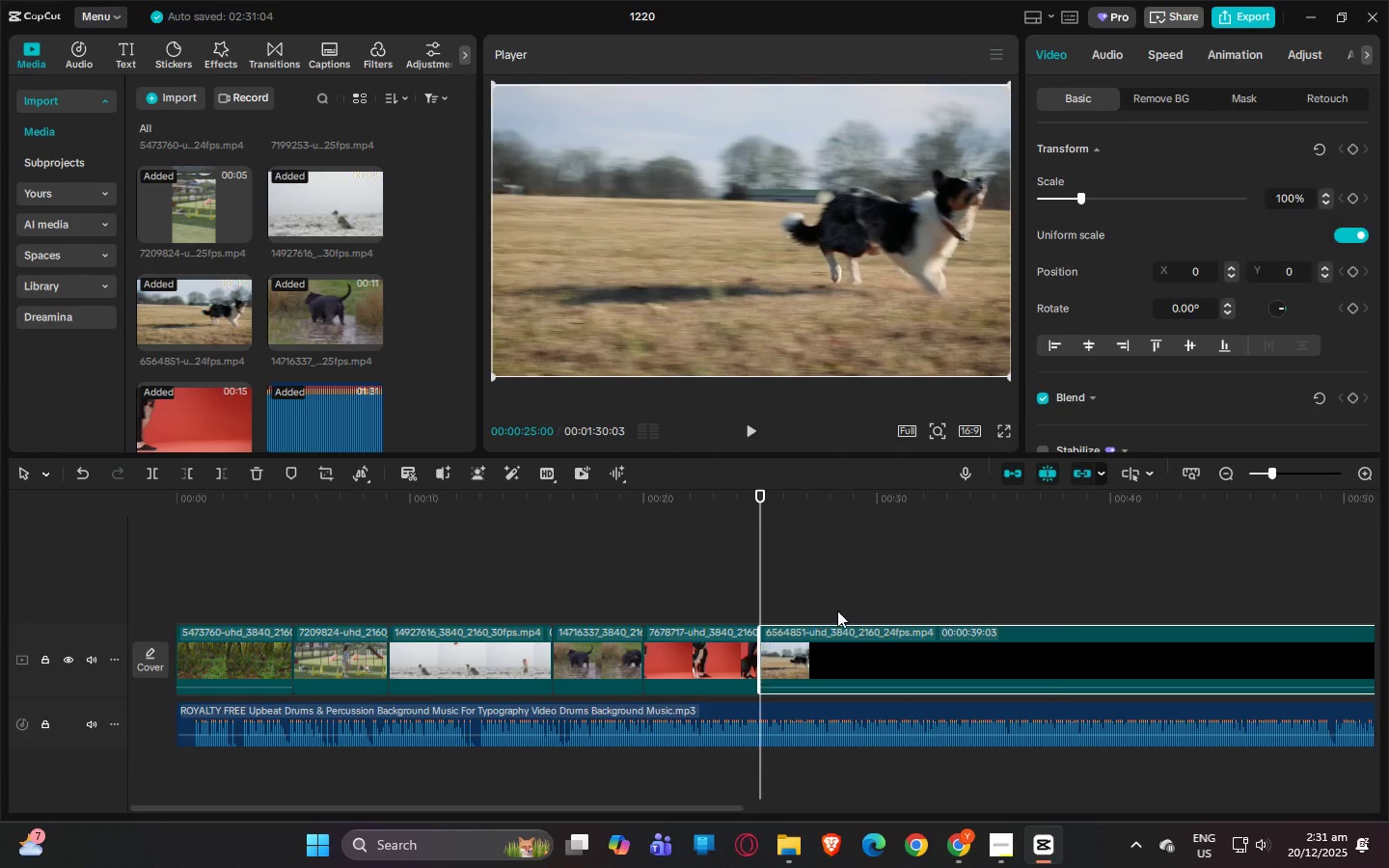 
key(Space)
 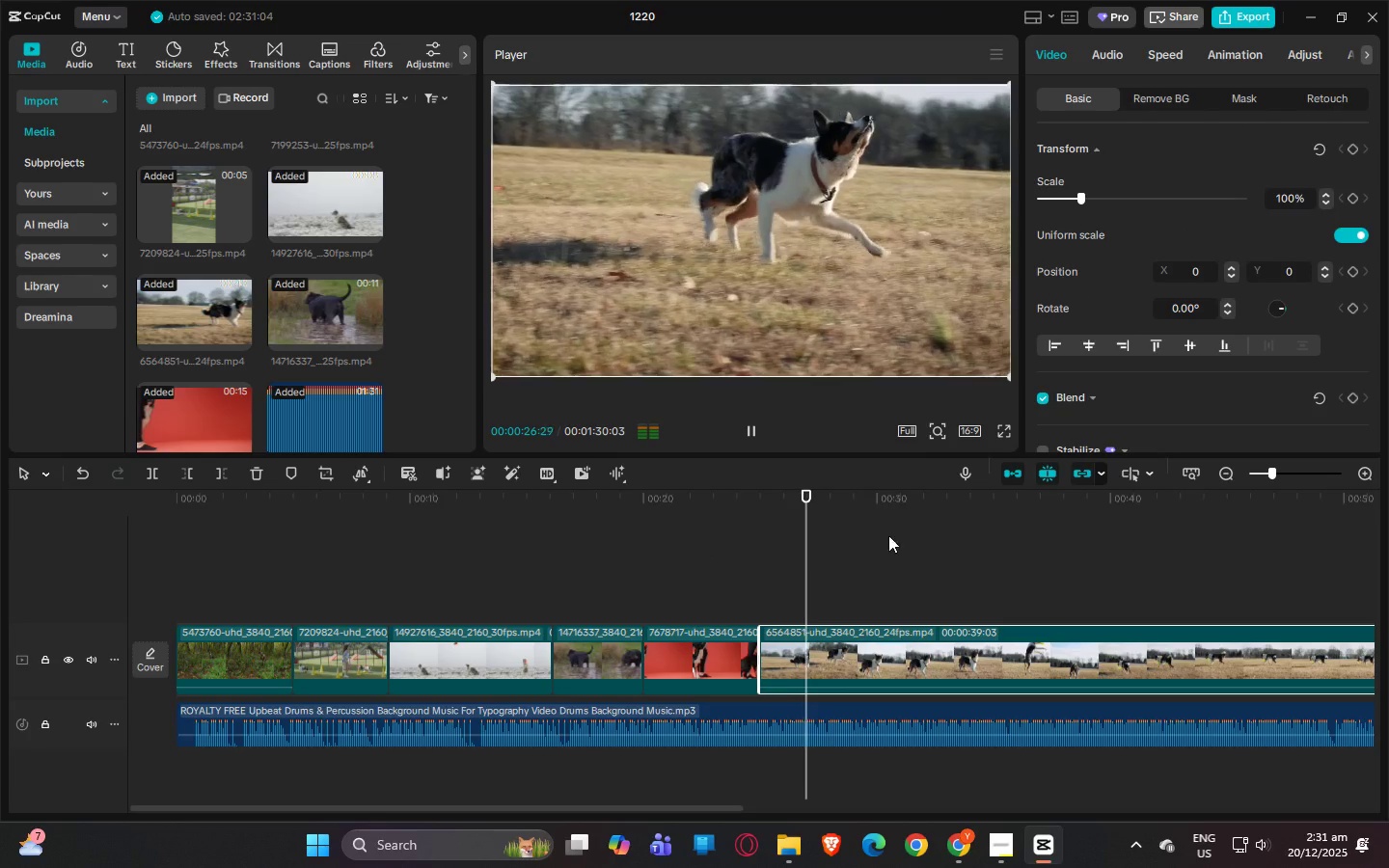 
double_click([980, 501])
 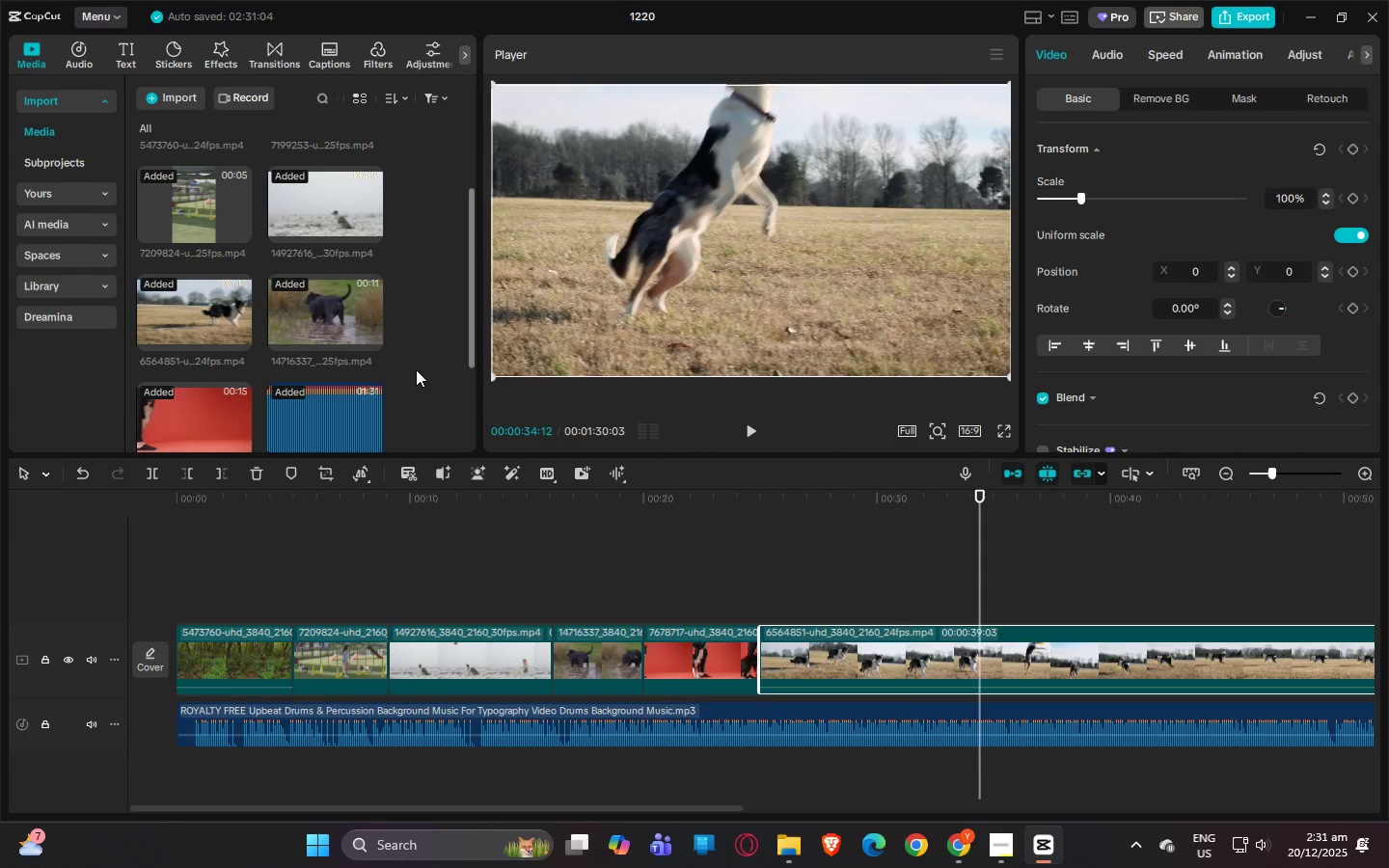 
scroll: coordinate [427, 336], scroll_direction: up, amount: 2.0
 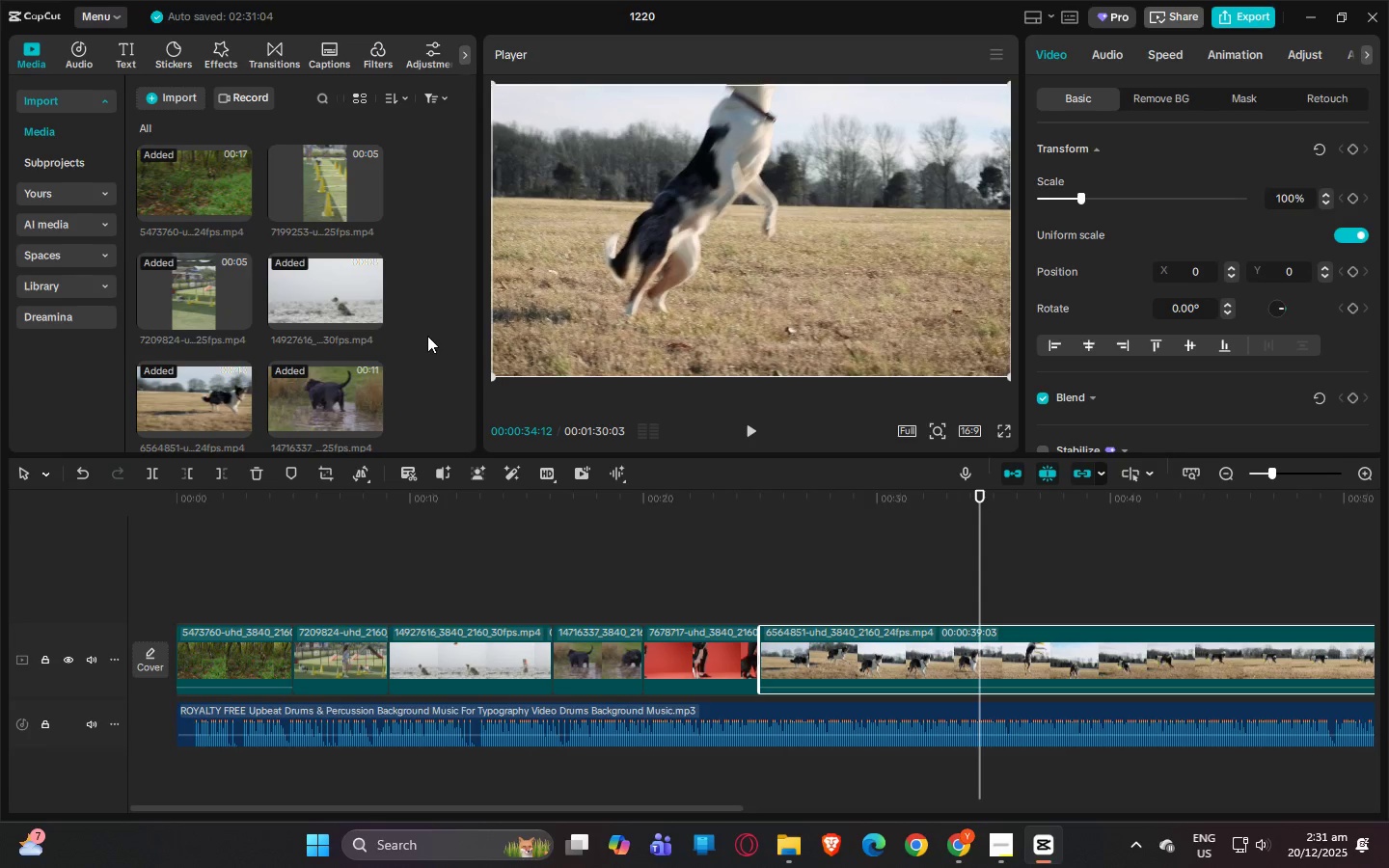 
key(Space)
 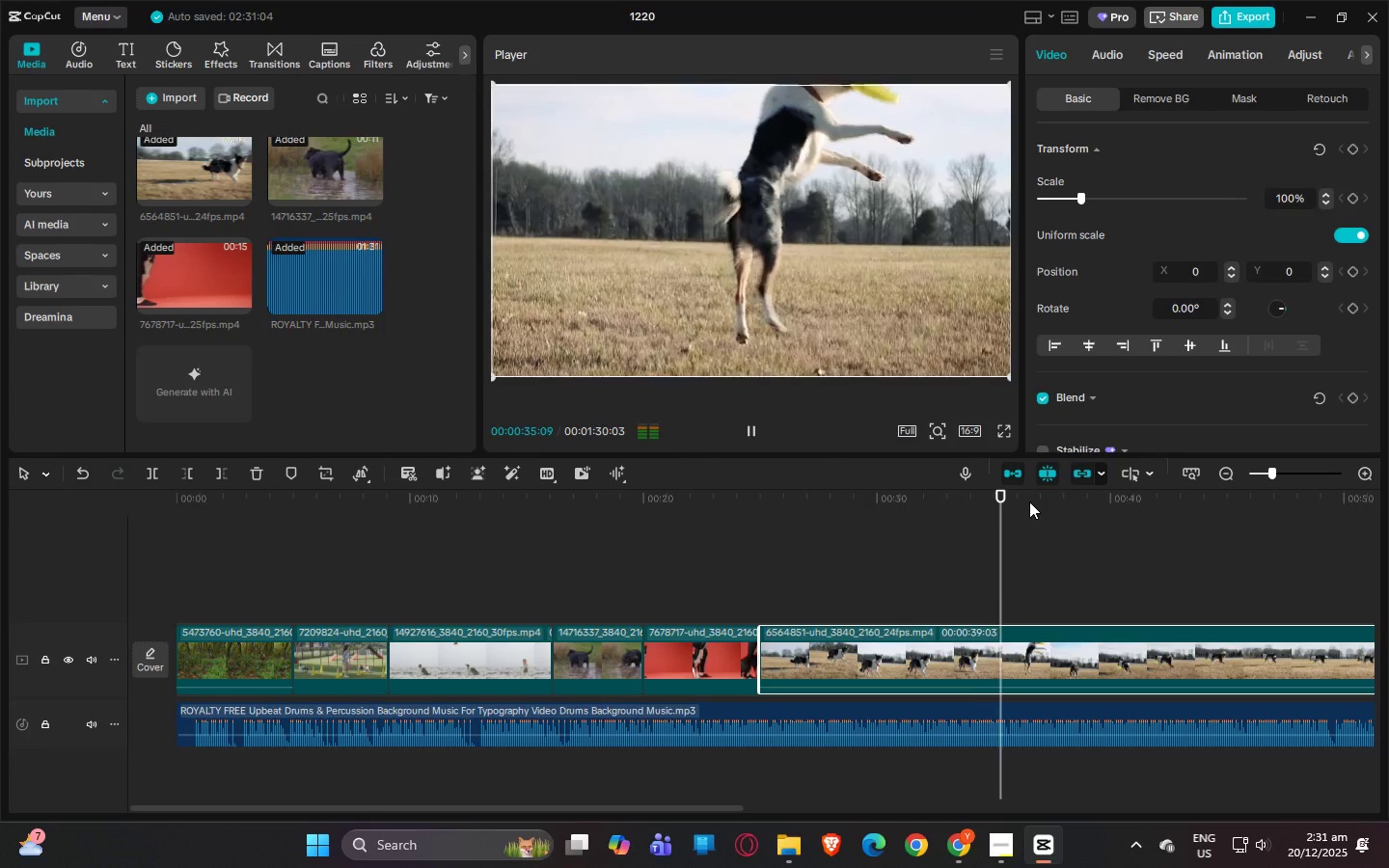 
scroll: coordinate [427, 336], scroll_direction: down, amount: 3.0
 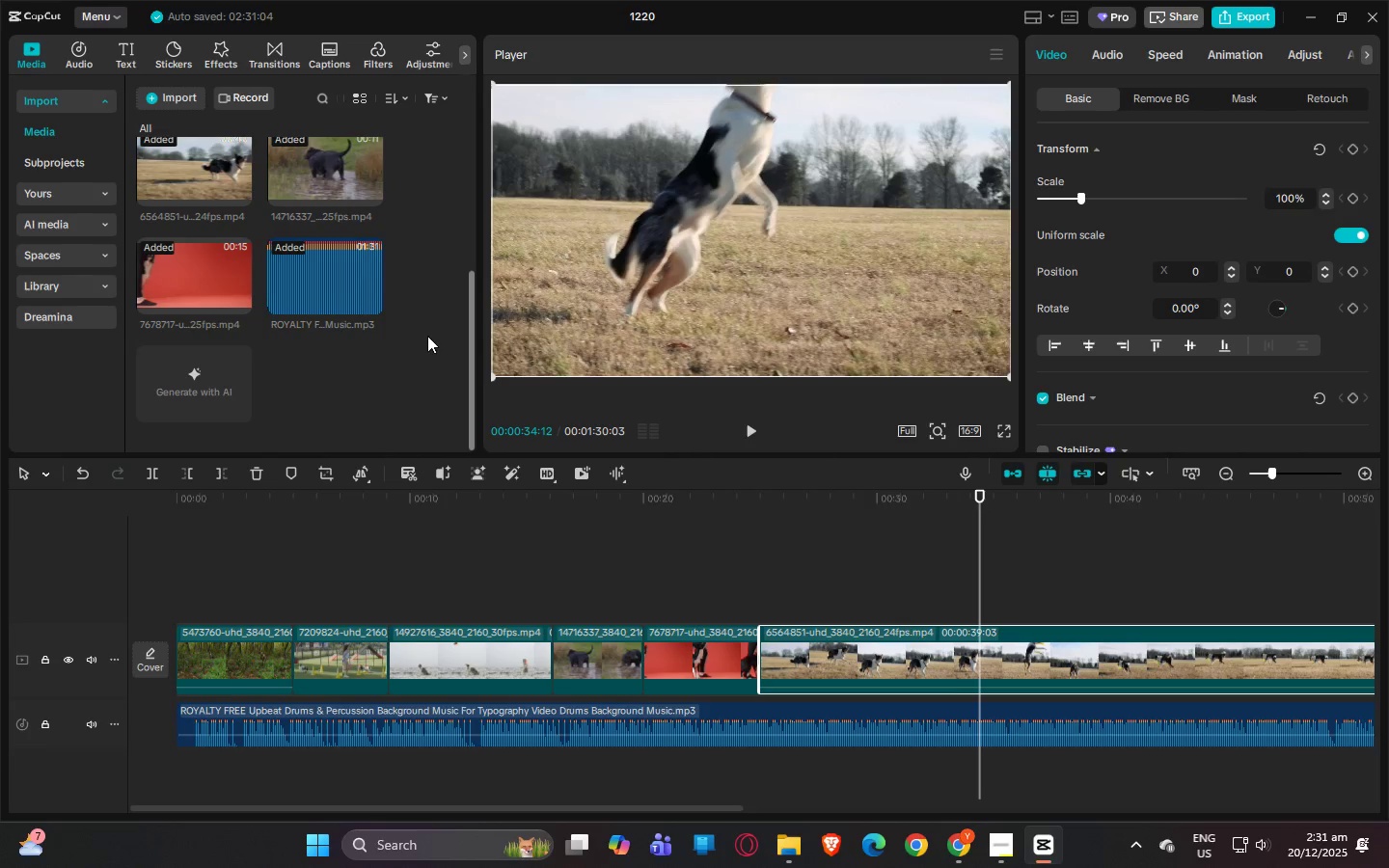 
key(Space)
 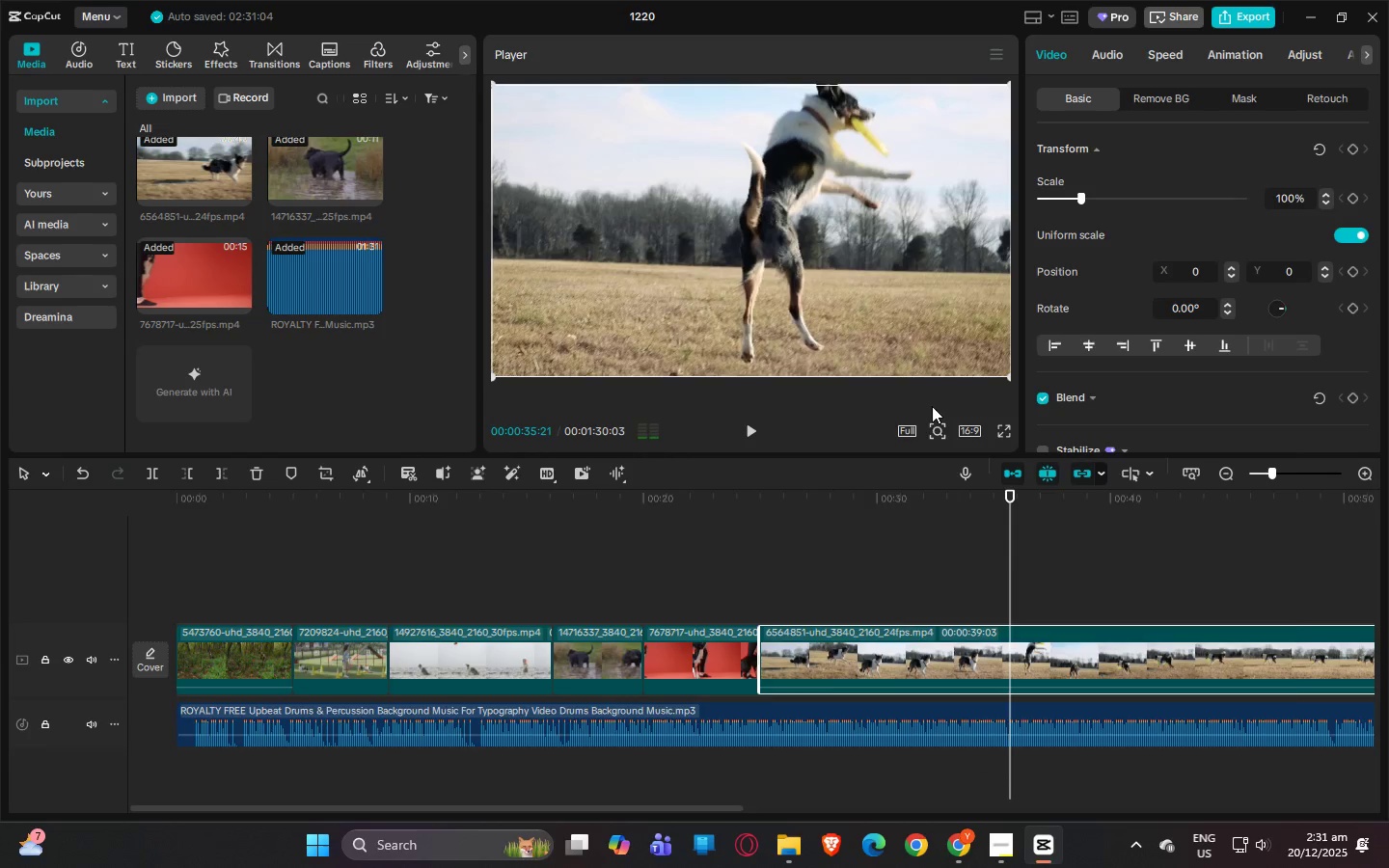 
key(Alt+AltLeft)
 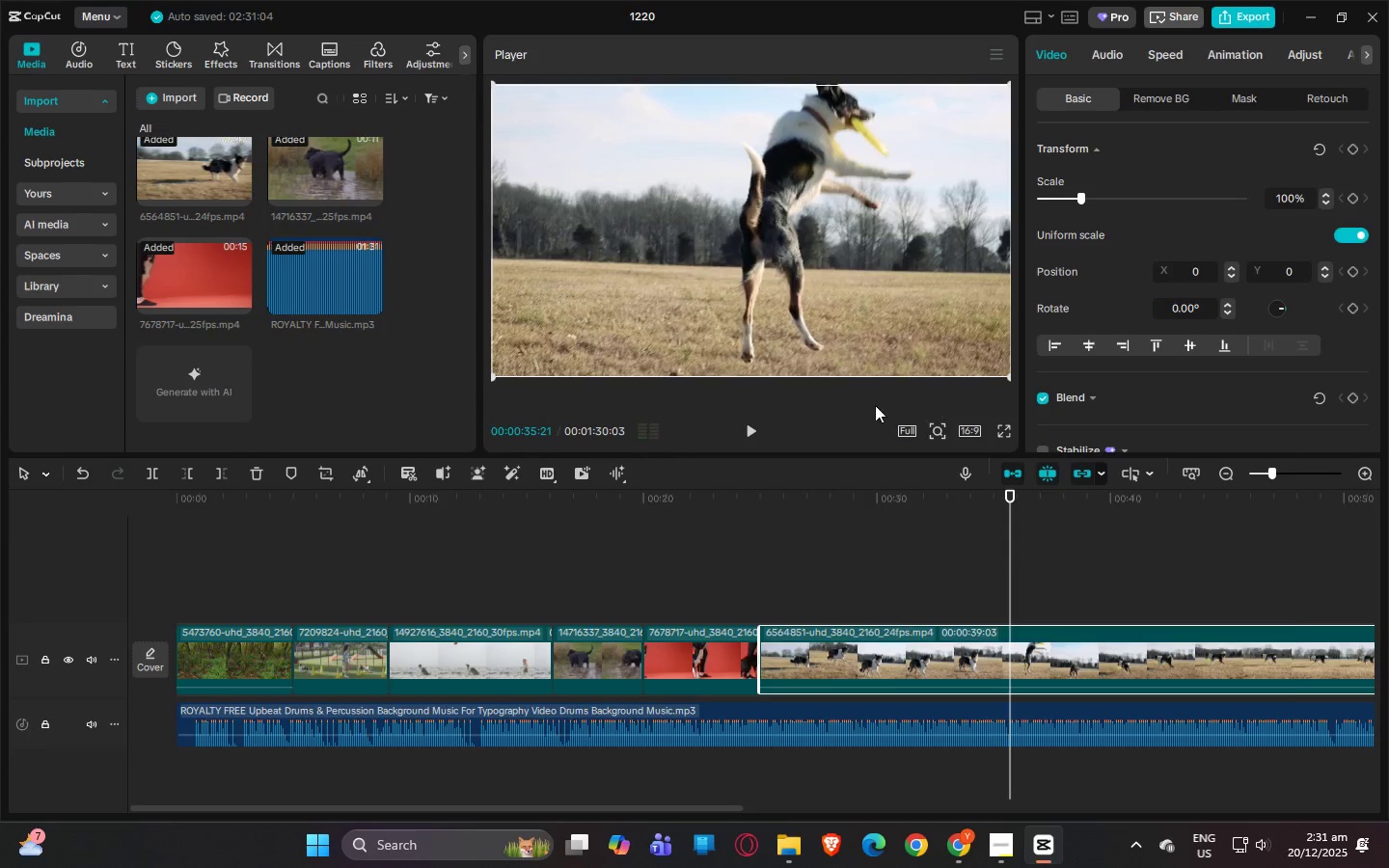 
key(Alt+Tab)
 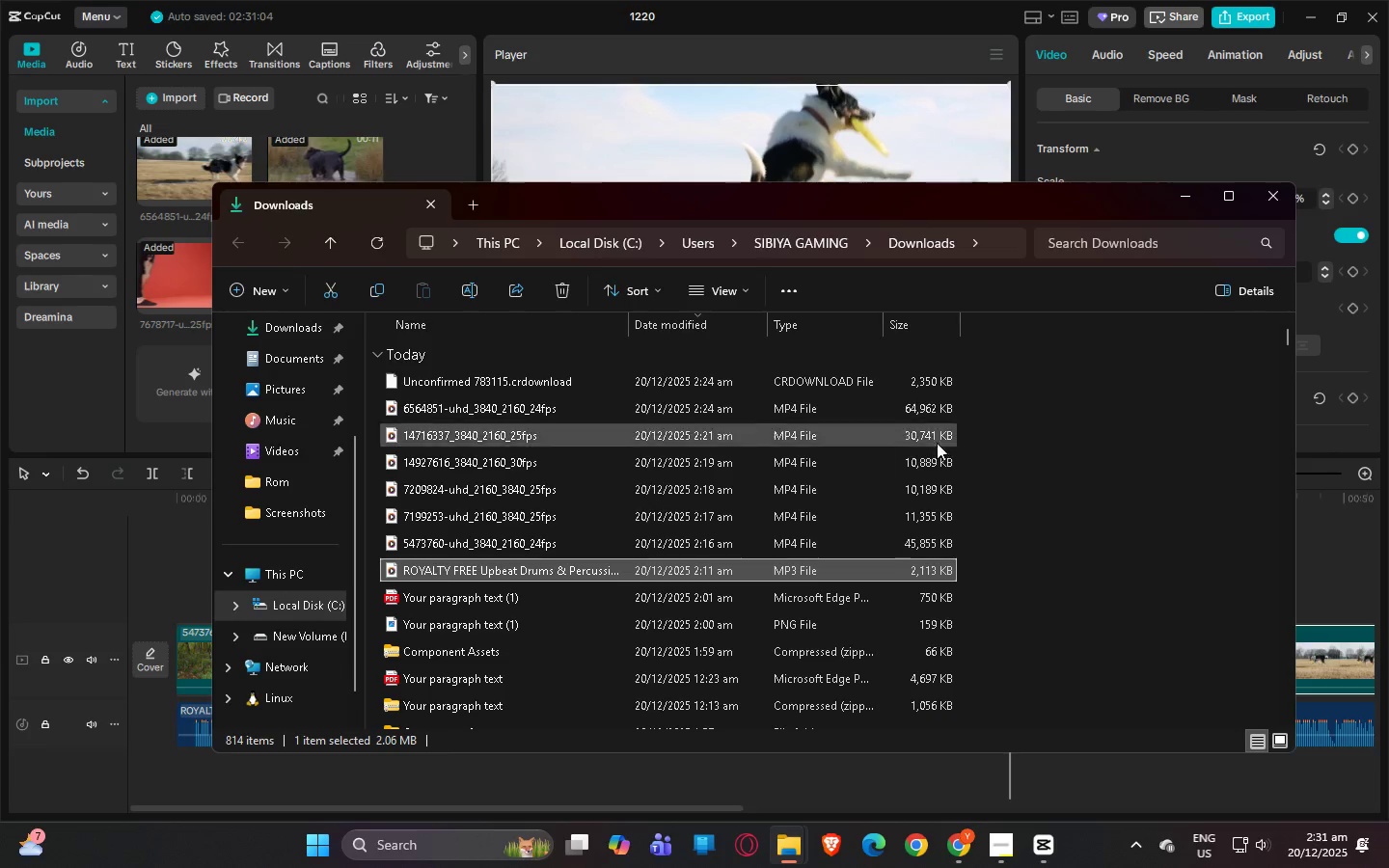 
key(Alt+AltLeft)
 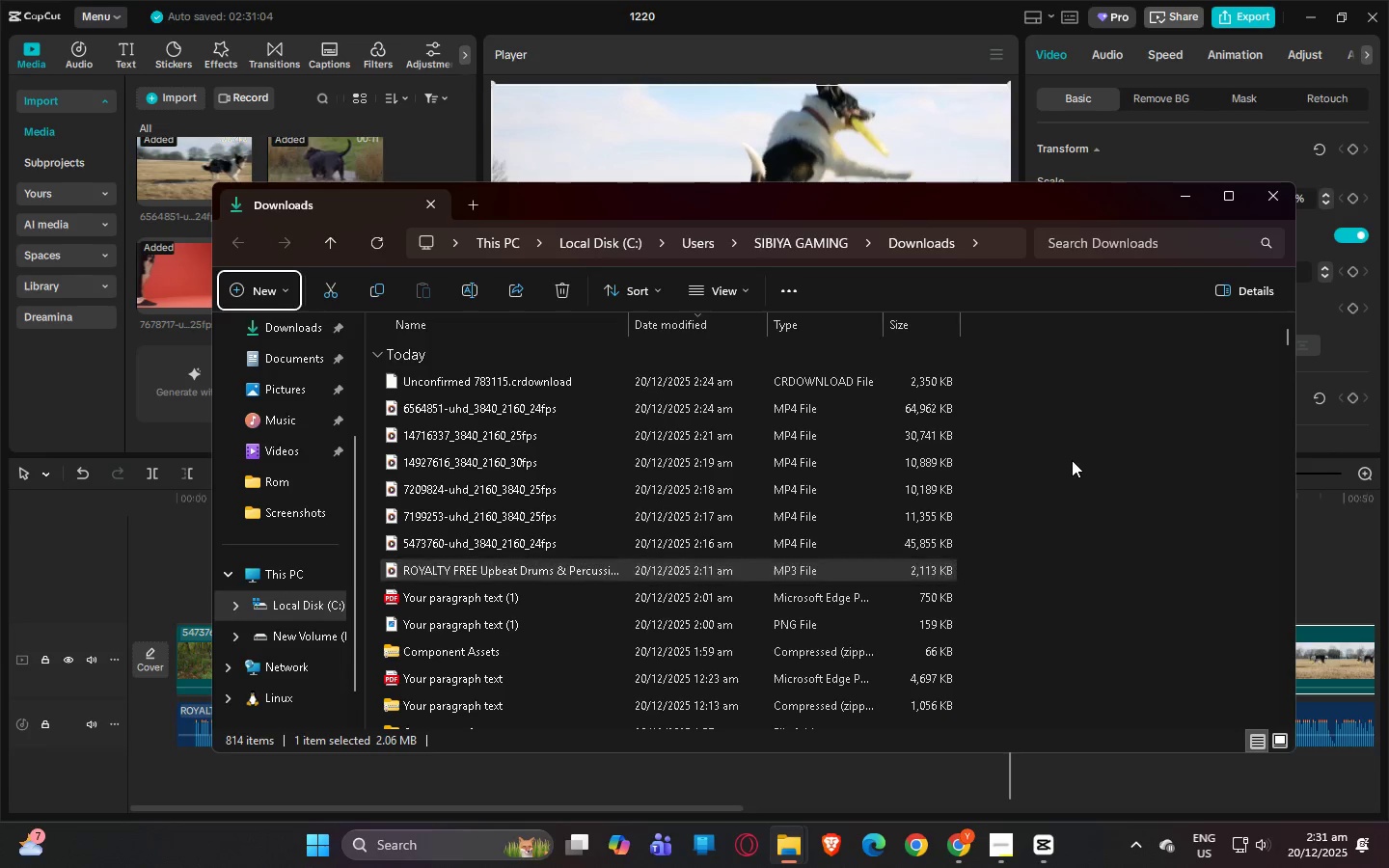 
key(Alt+AltLeft)
 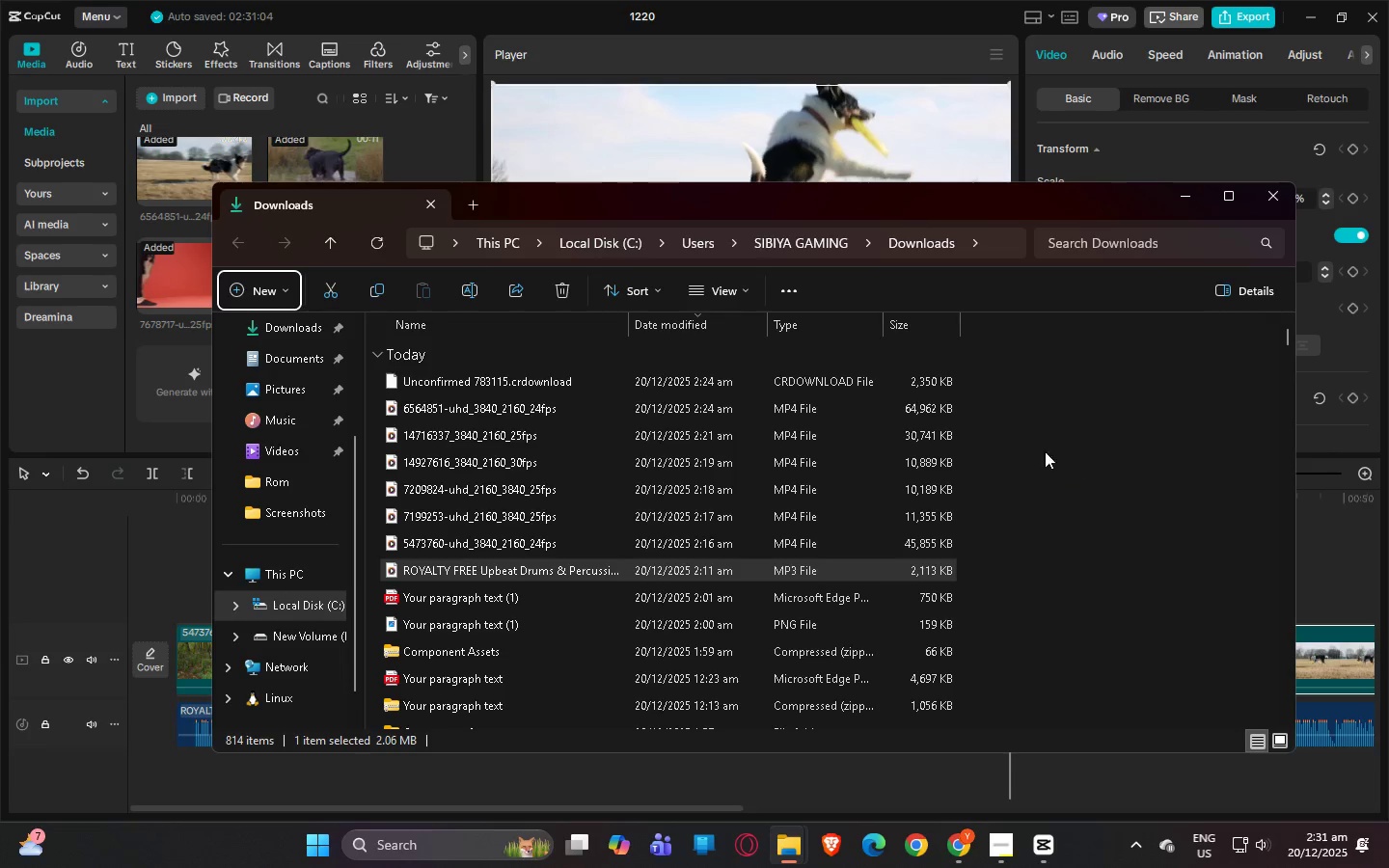 
key(Alt+AltLeft)
 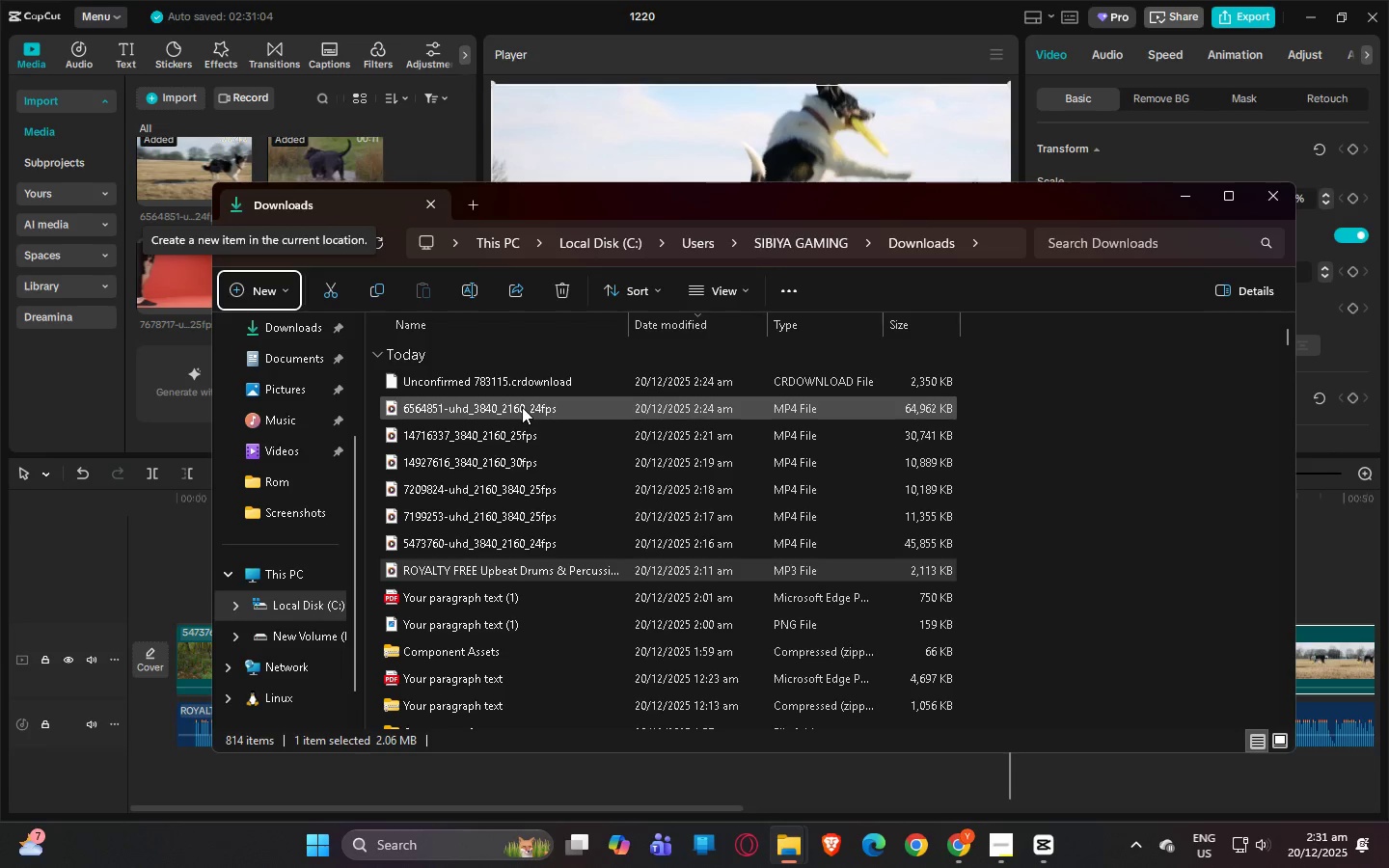 
key(Alt+Tab)
 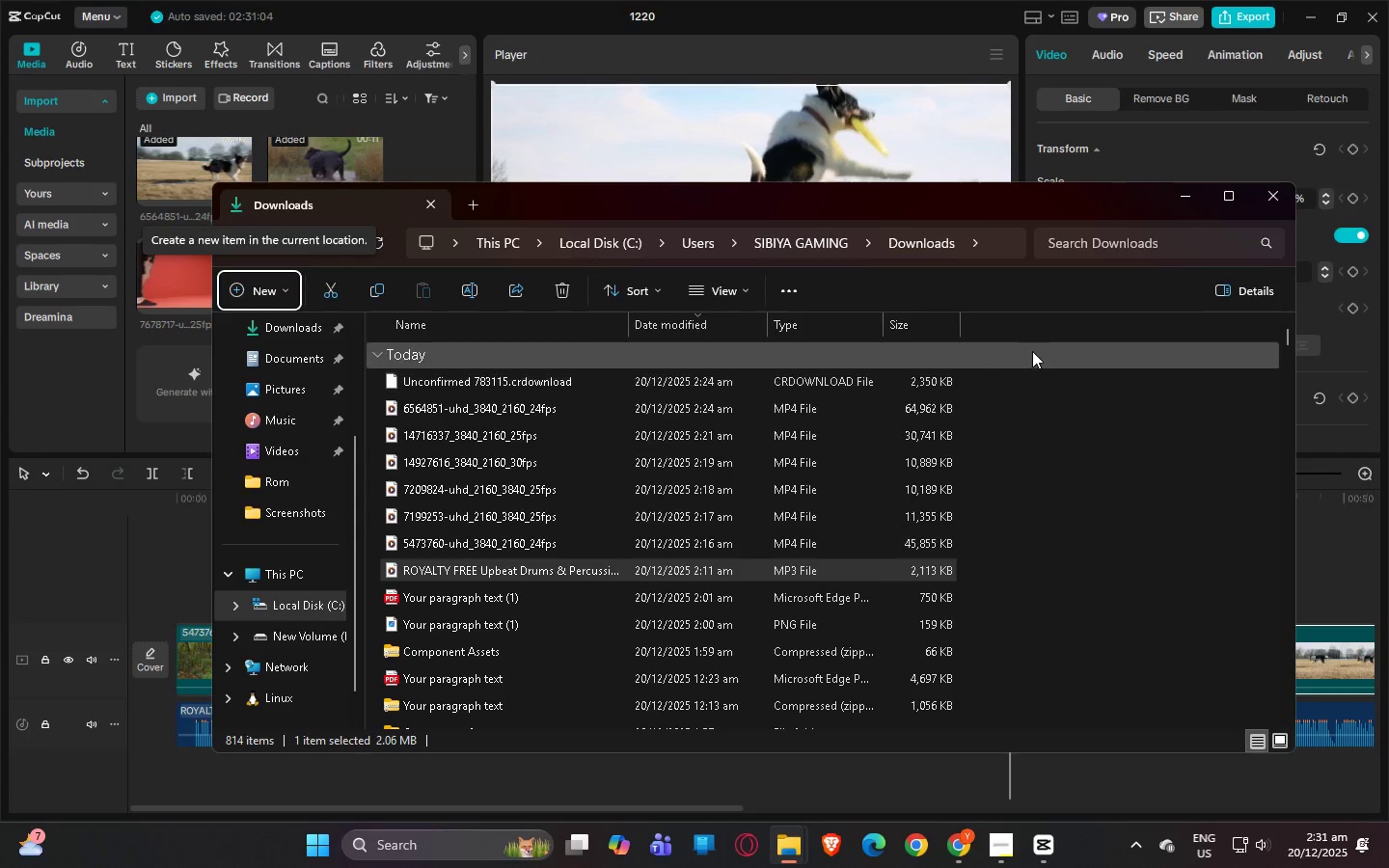 
key(Alt+Tab)
 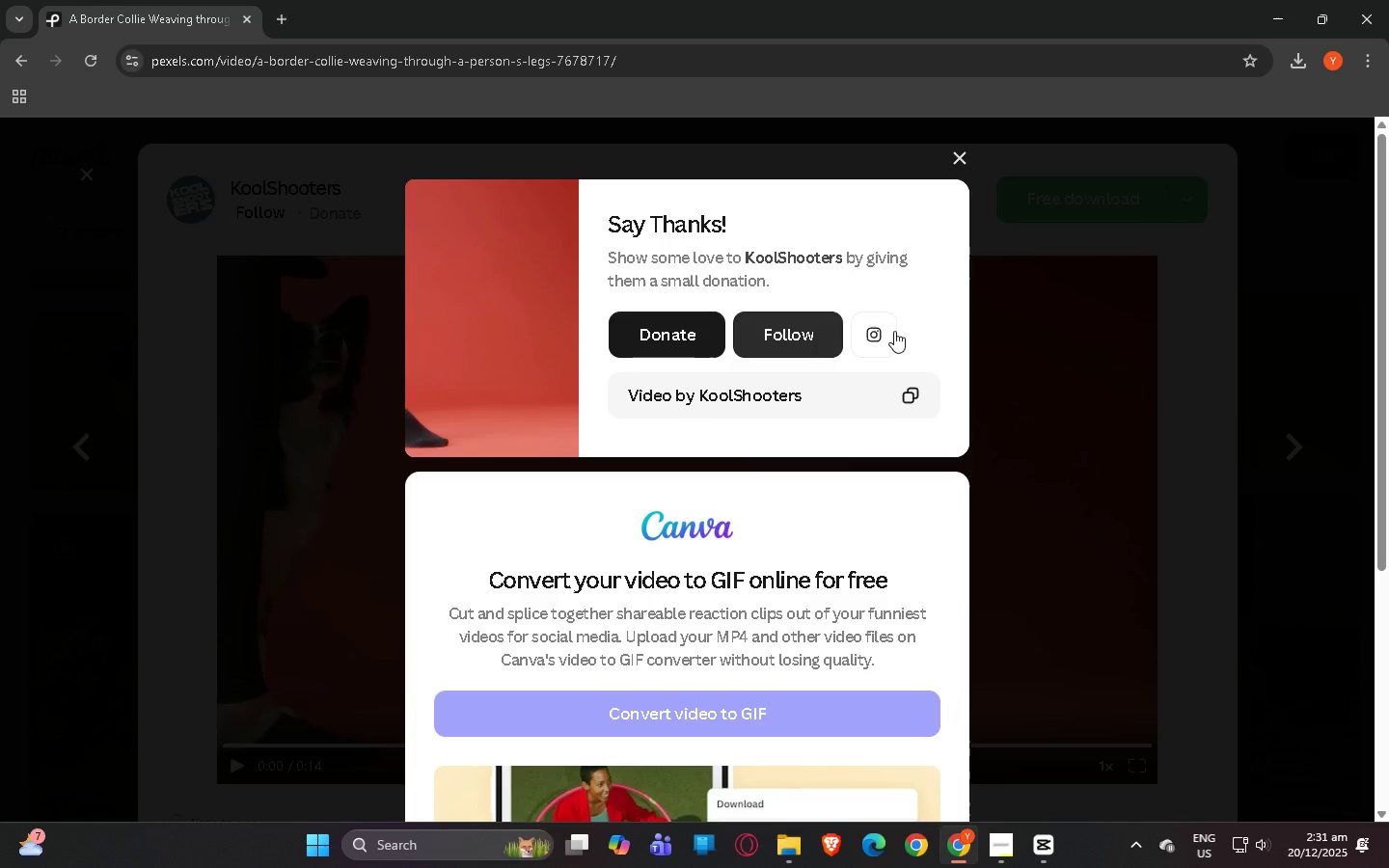 
left_click([1294, 67])
 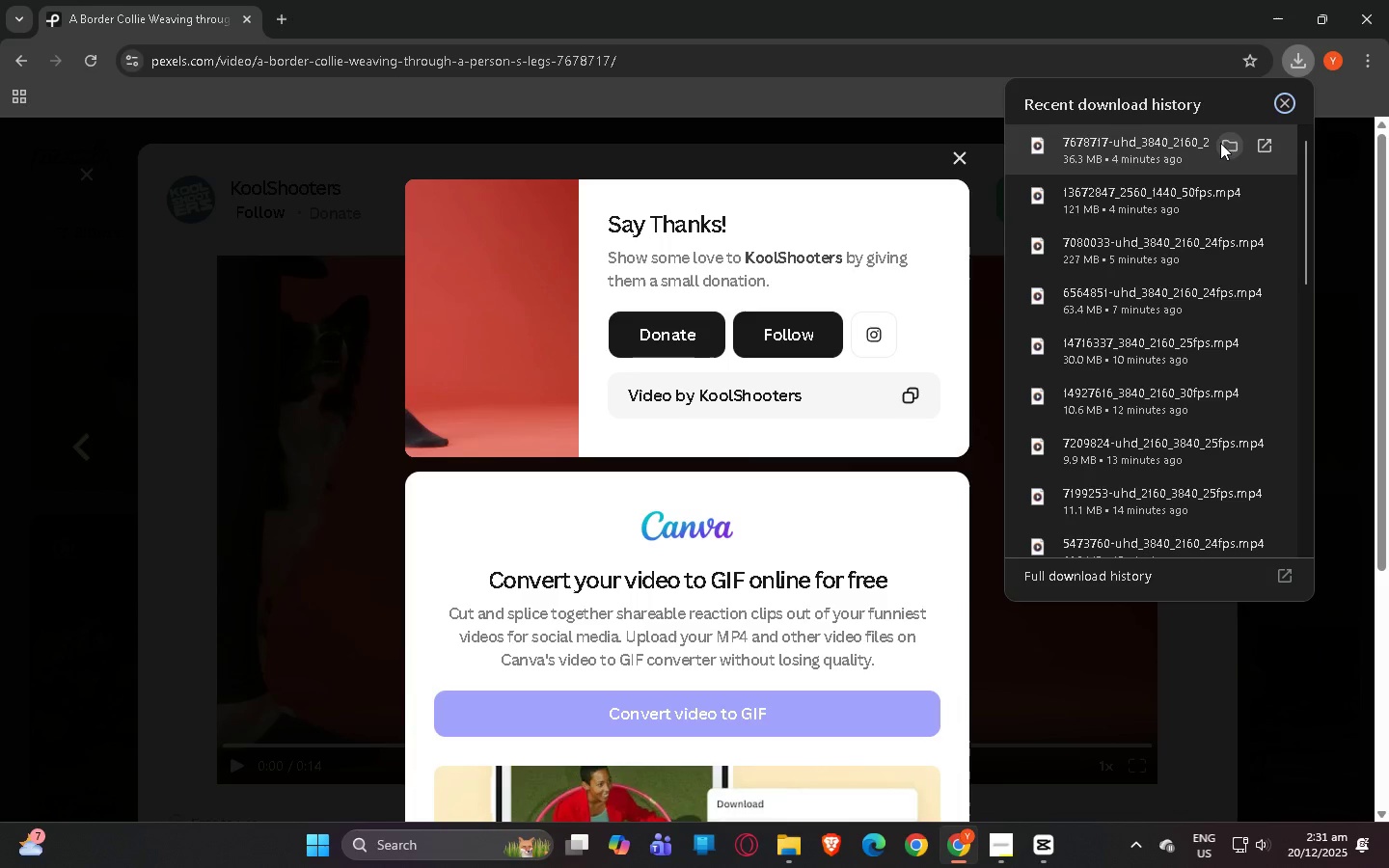 
left_click([1232, 142])
 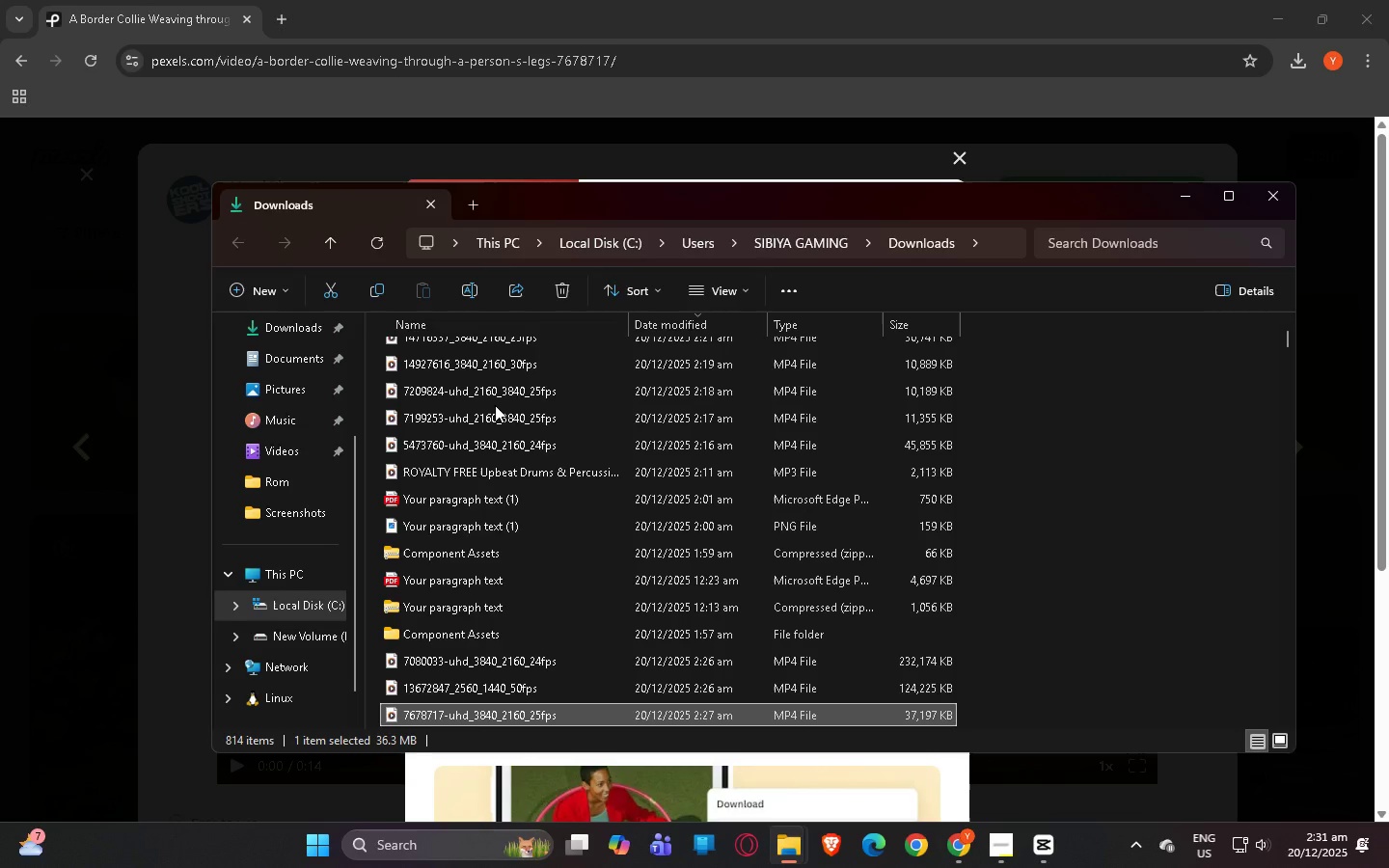 
right_click([1114, 427])
 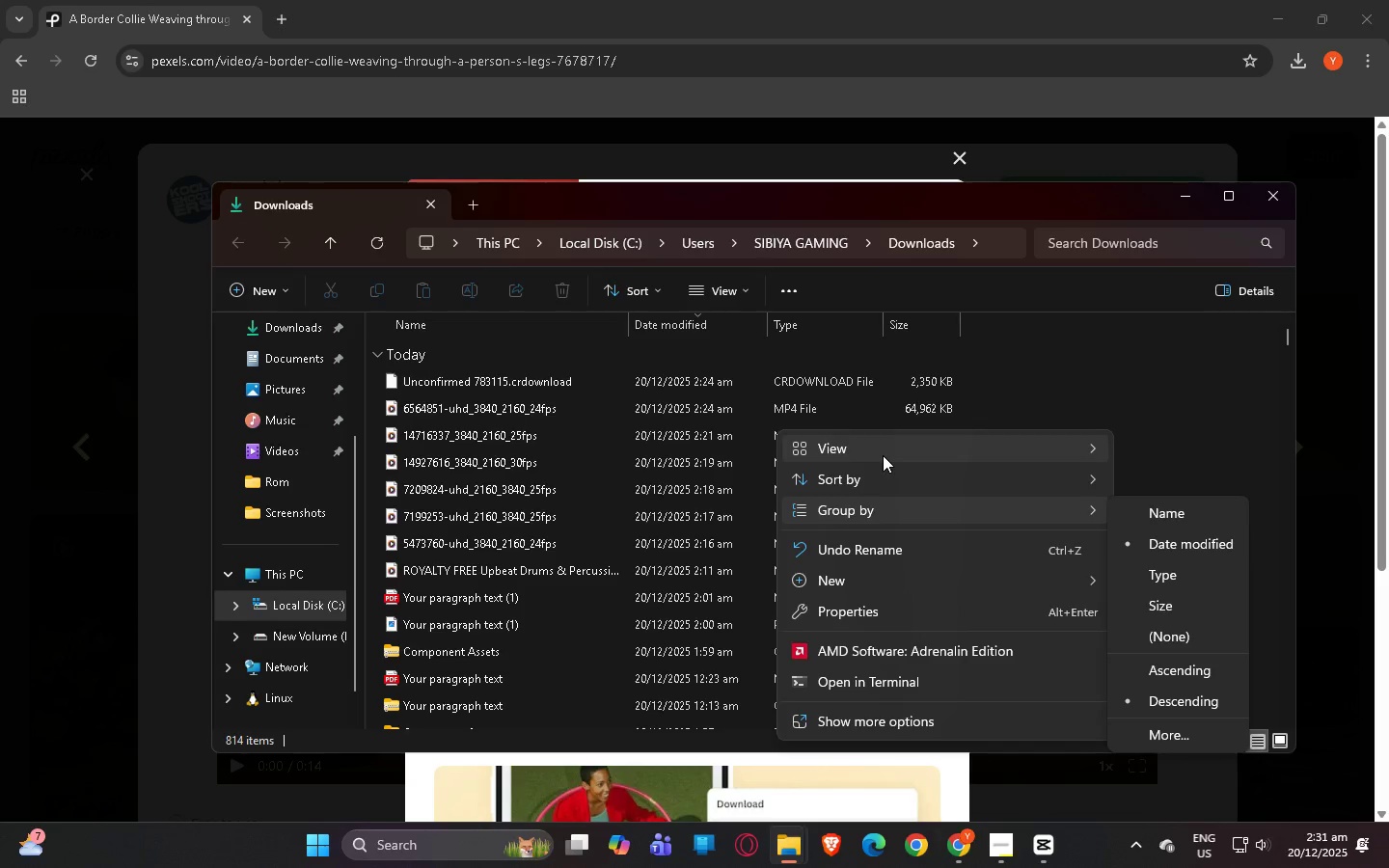 
scroll: coordinate [495, 405], scroll_direction: up, amount: 3.0
 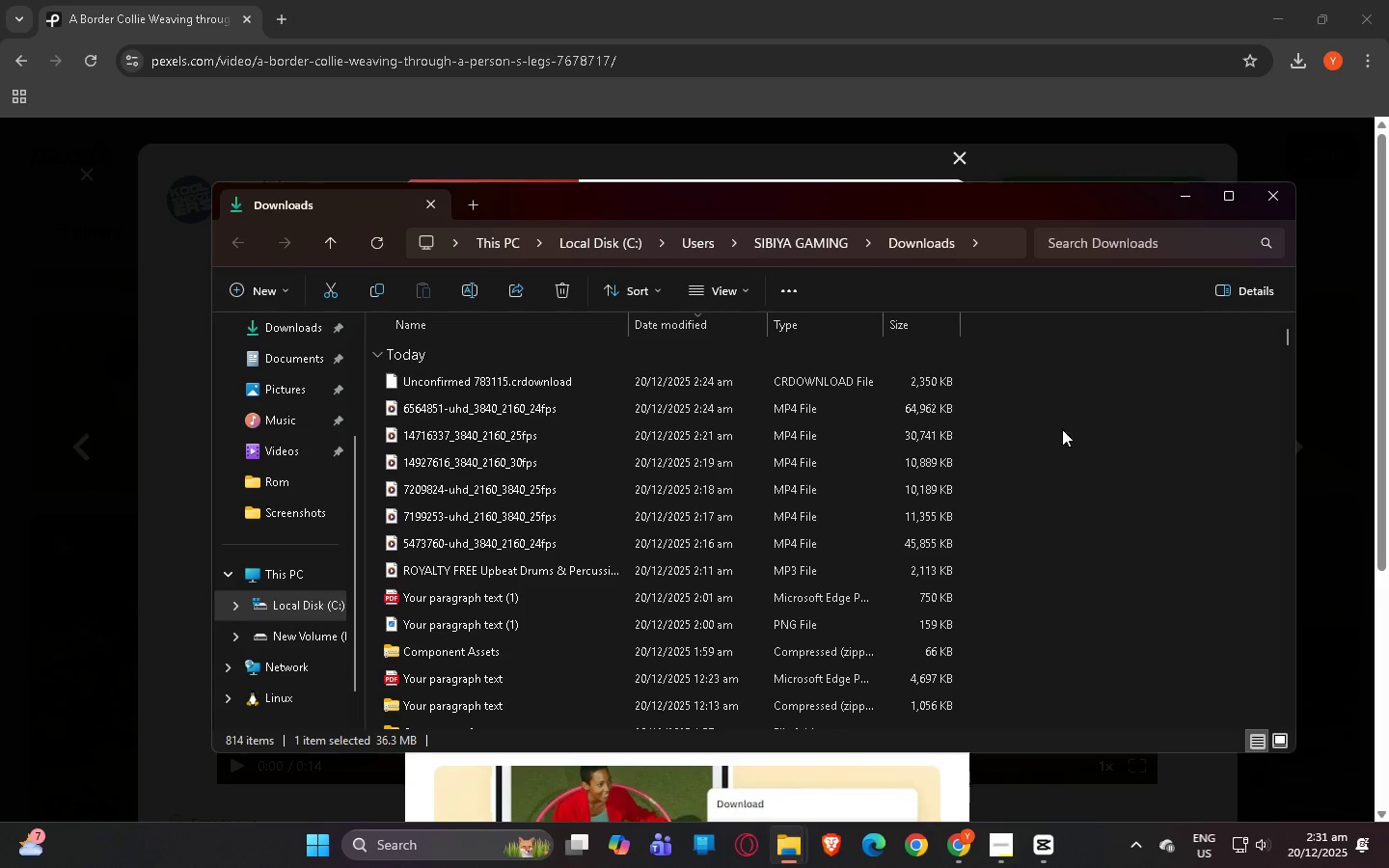 
left_click([886, 721])
 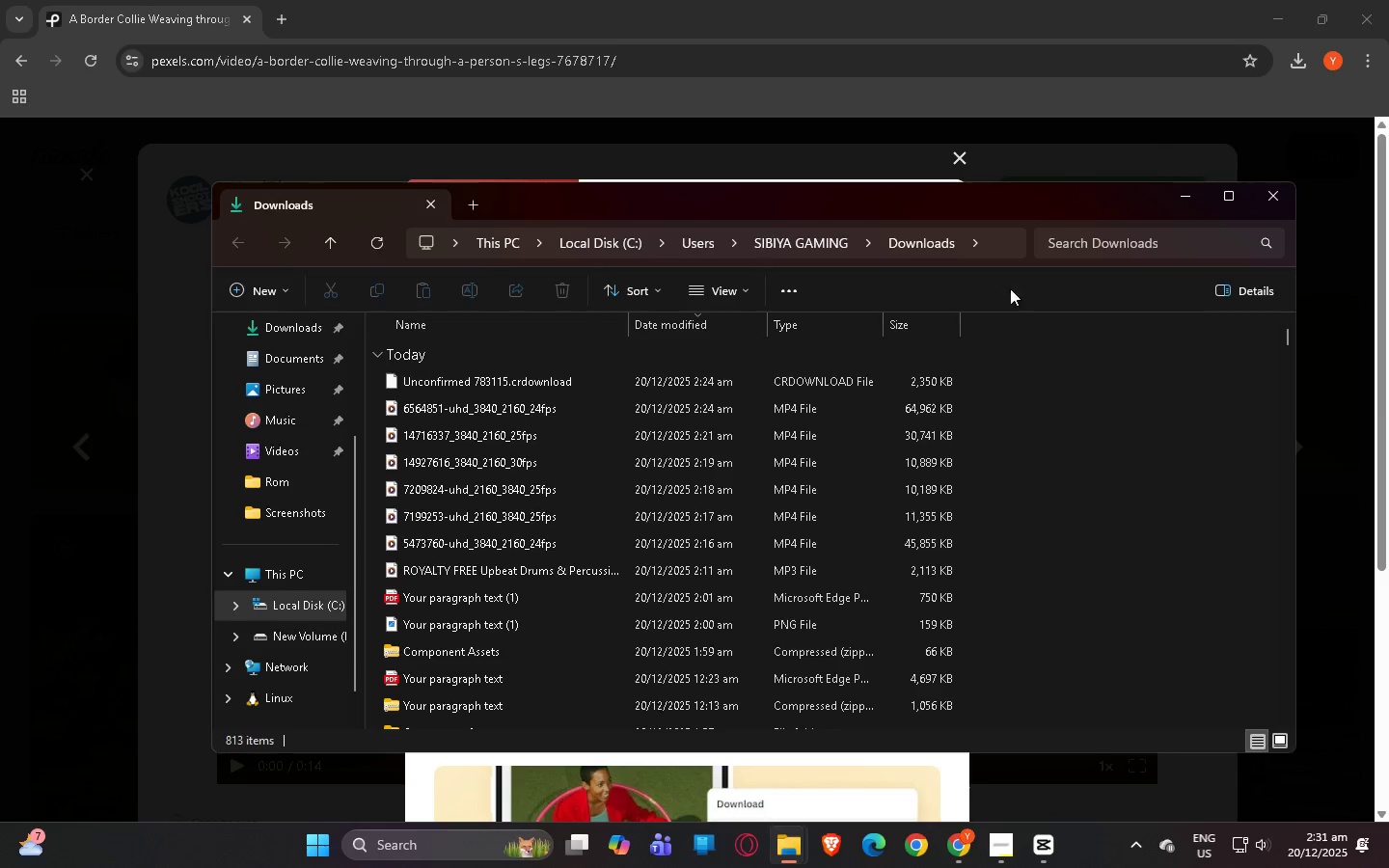 
left_click([1079, 500])
 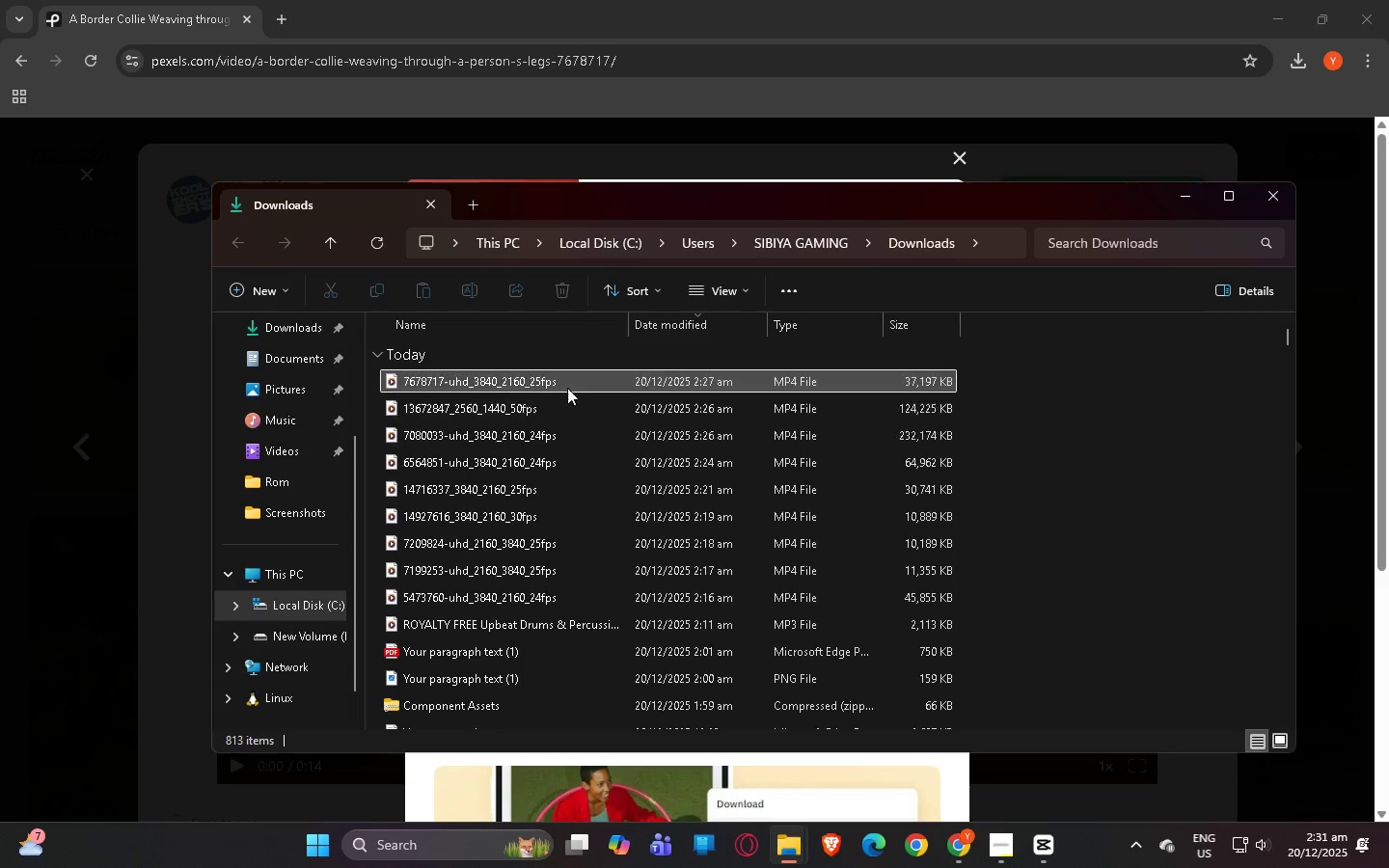 
double_click([567, 385])
 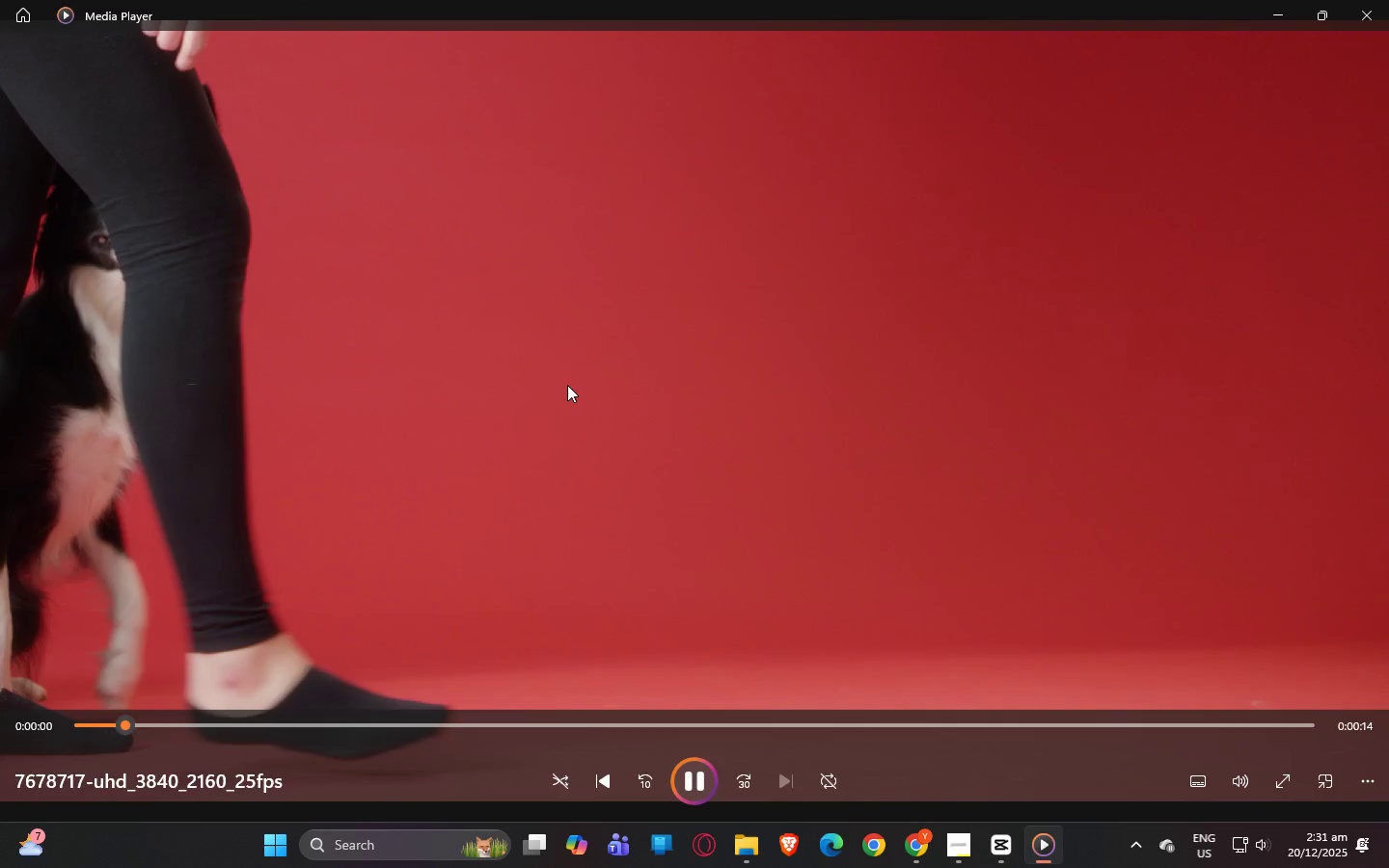 
left_click([788, 771])
 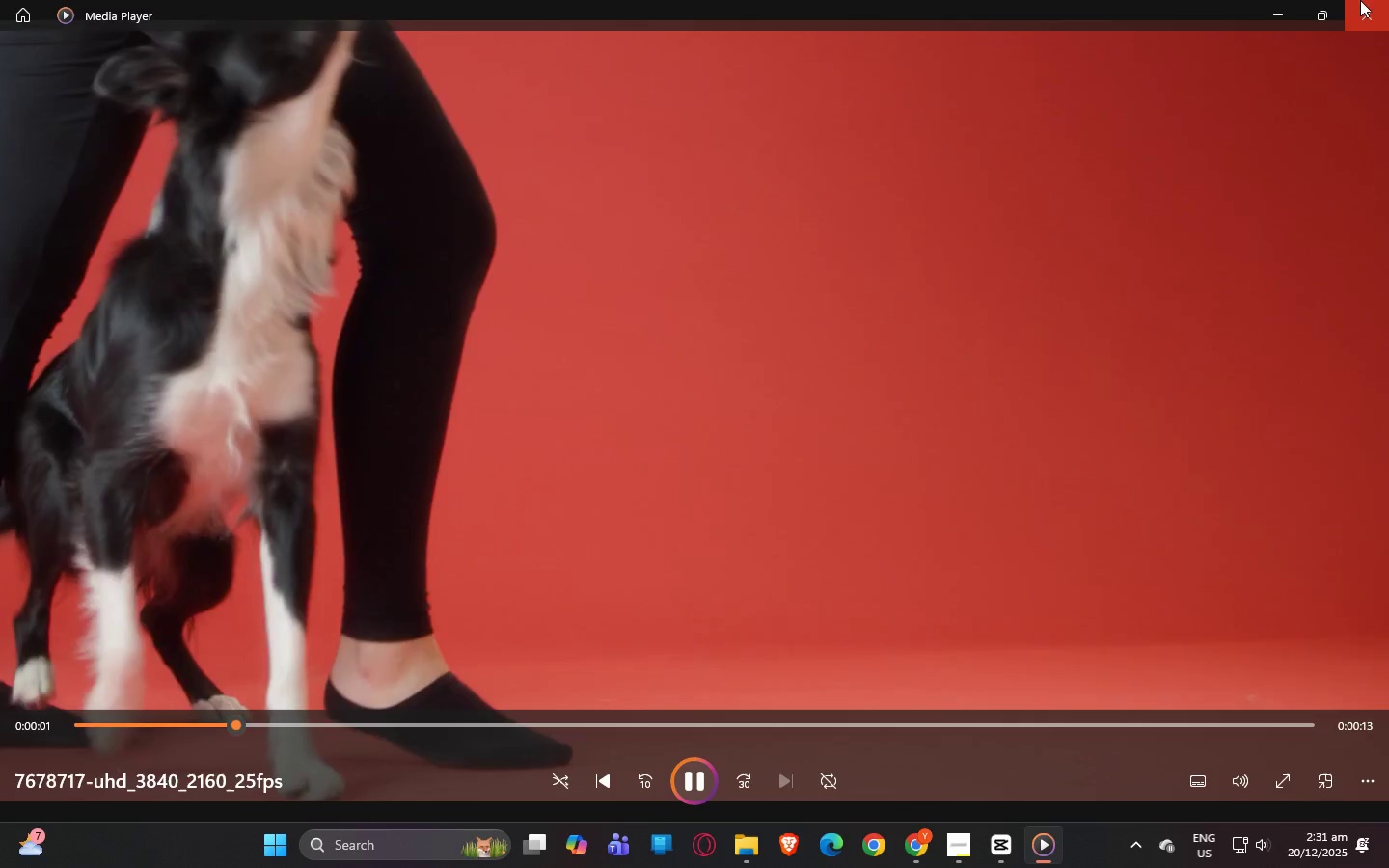 
left_click([1379, 19])
 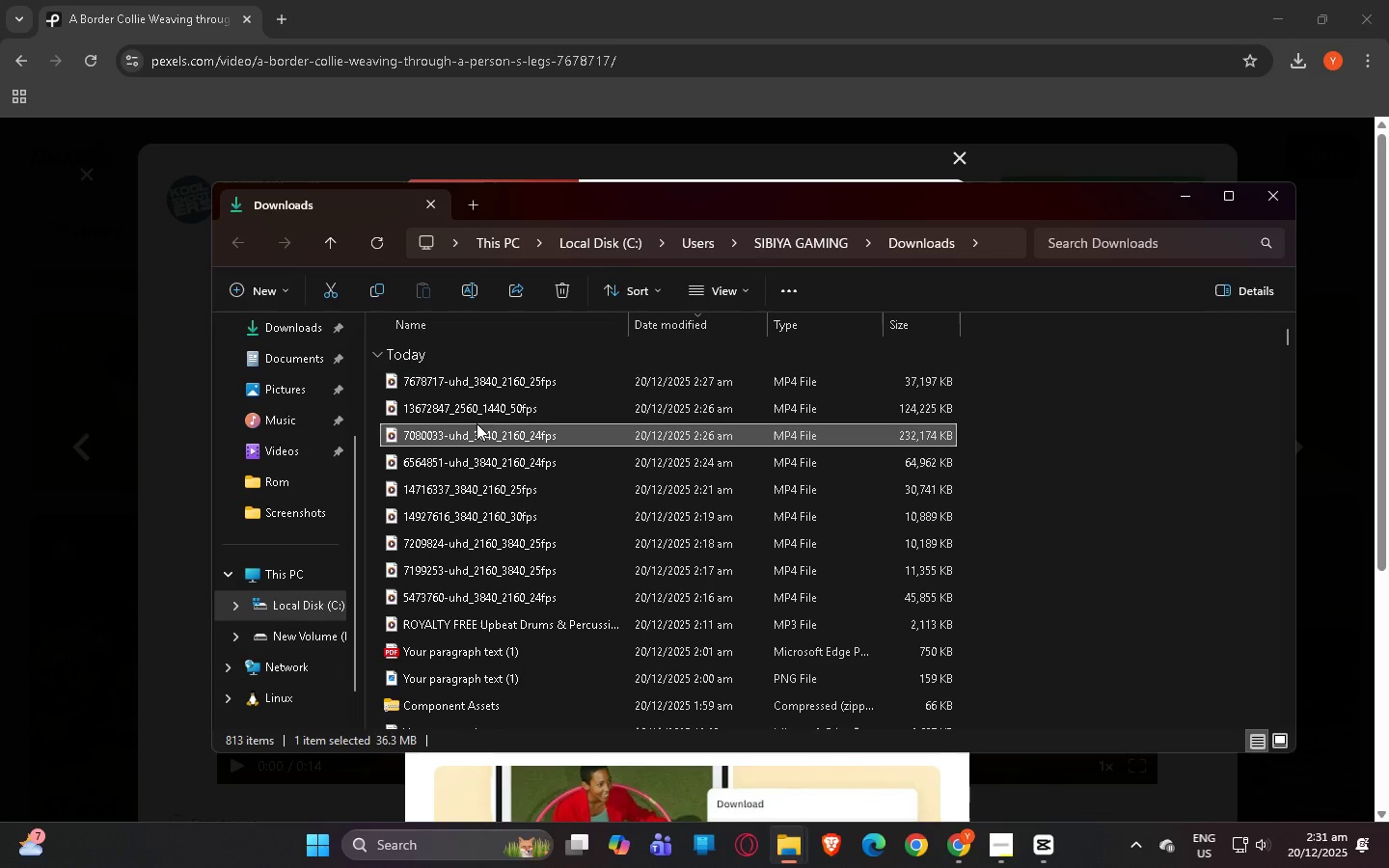 
double_click([480, 405])
 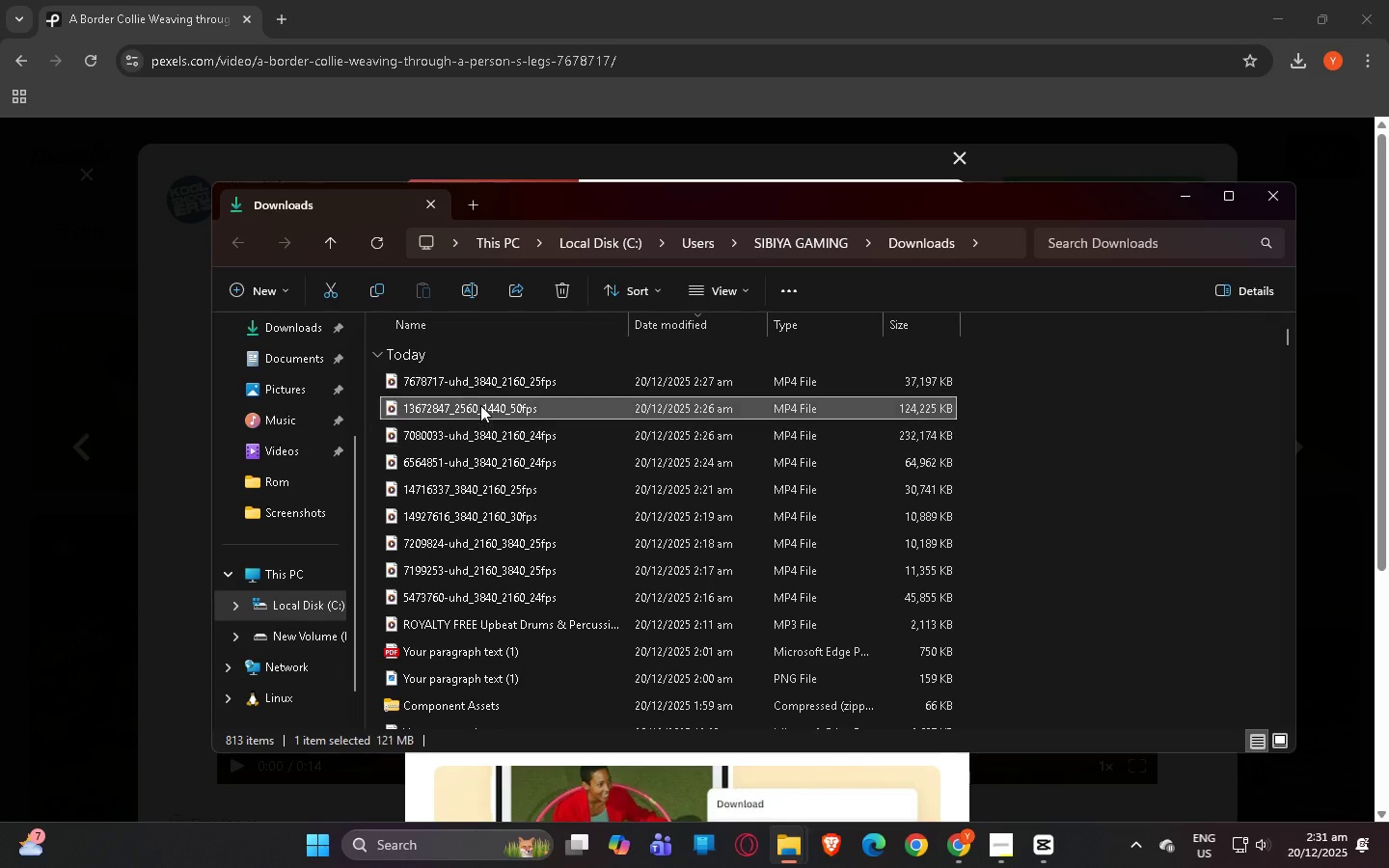 
triple_click([480, 405])
 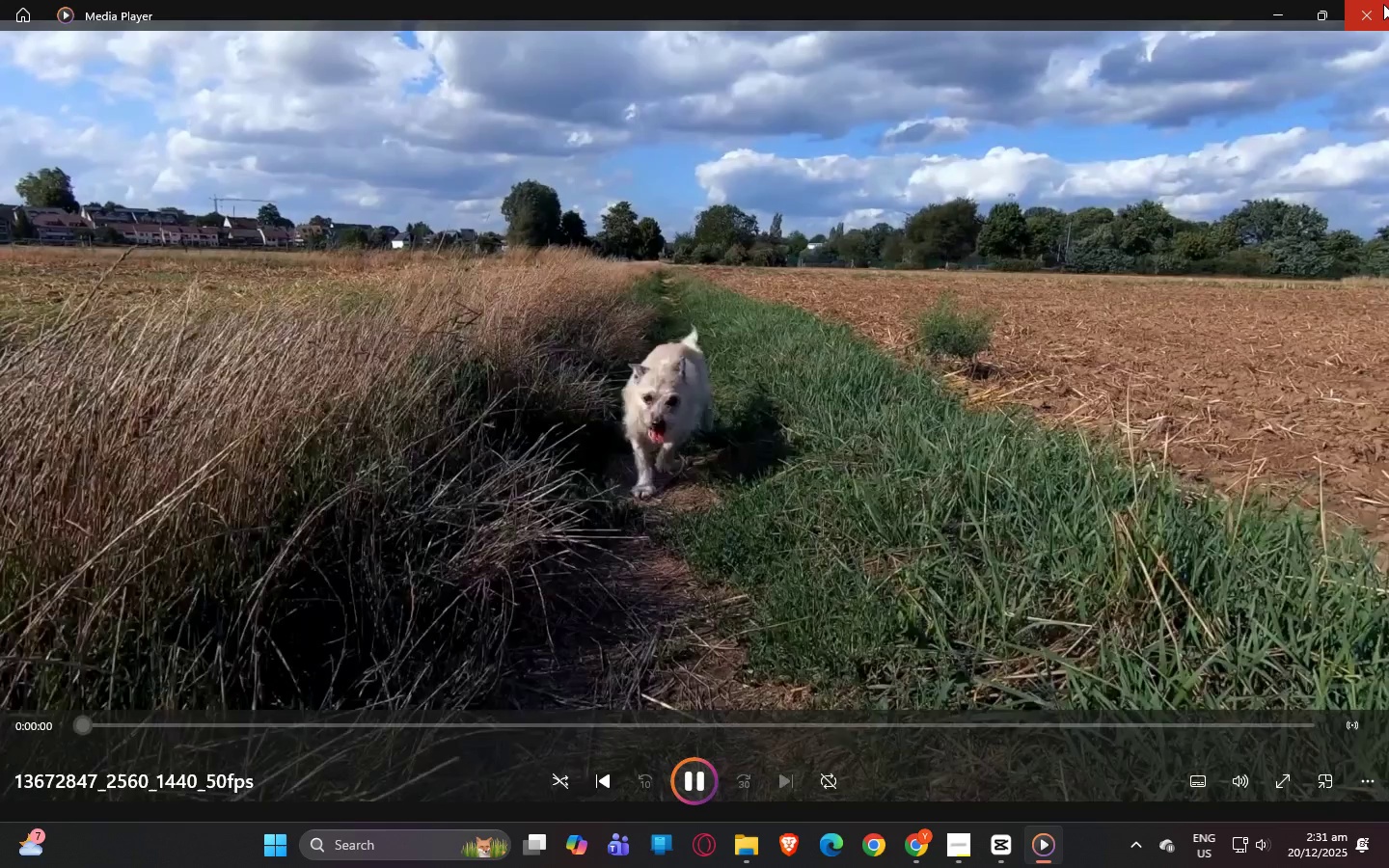 
left_click([1377, 9])
 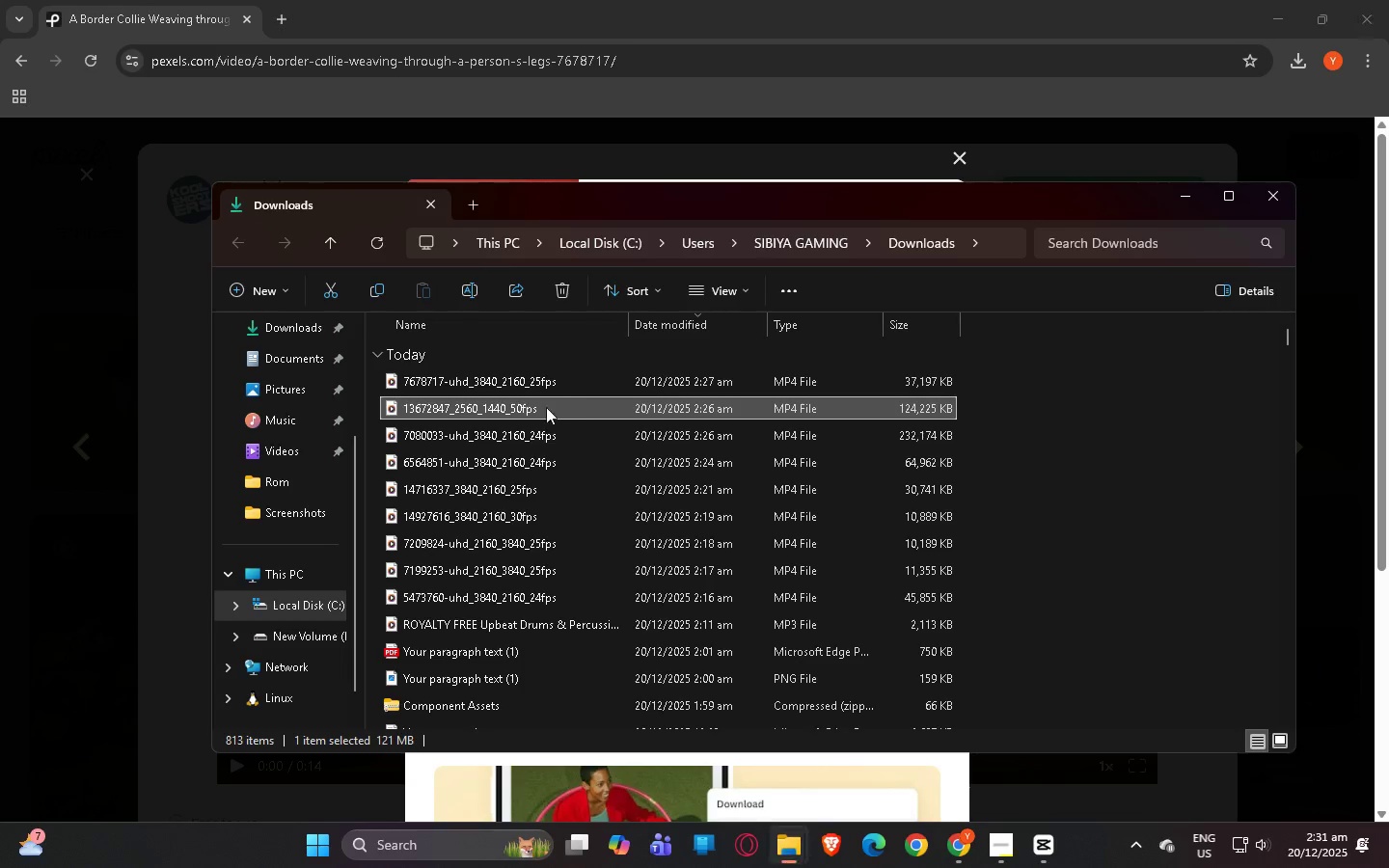 
left_click_drag(start_coordinate=[541, 408], to_coordinate=[434, 406])
 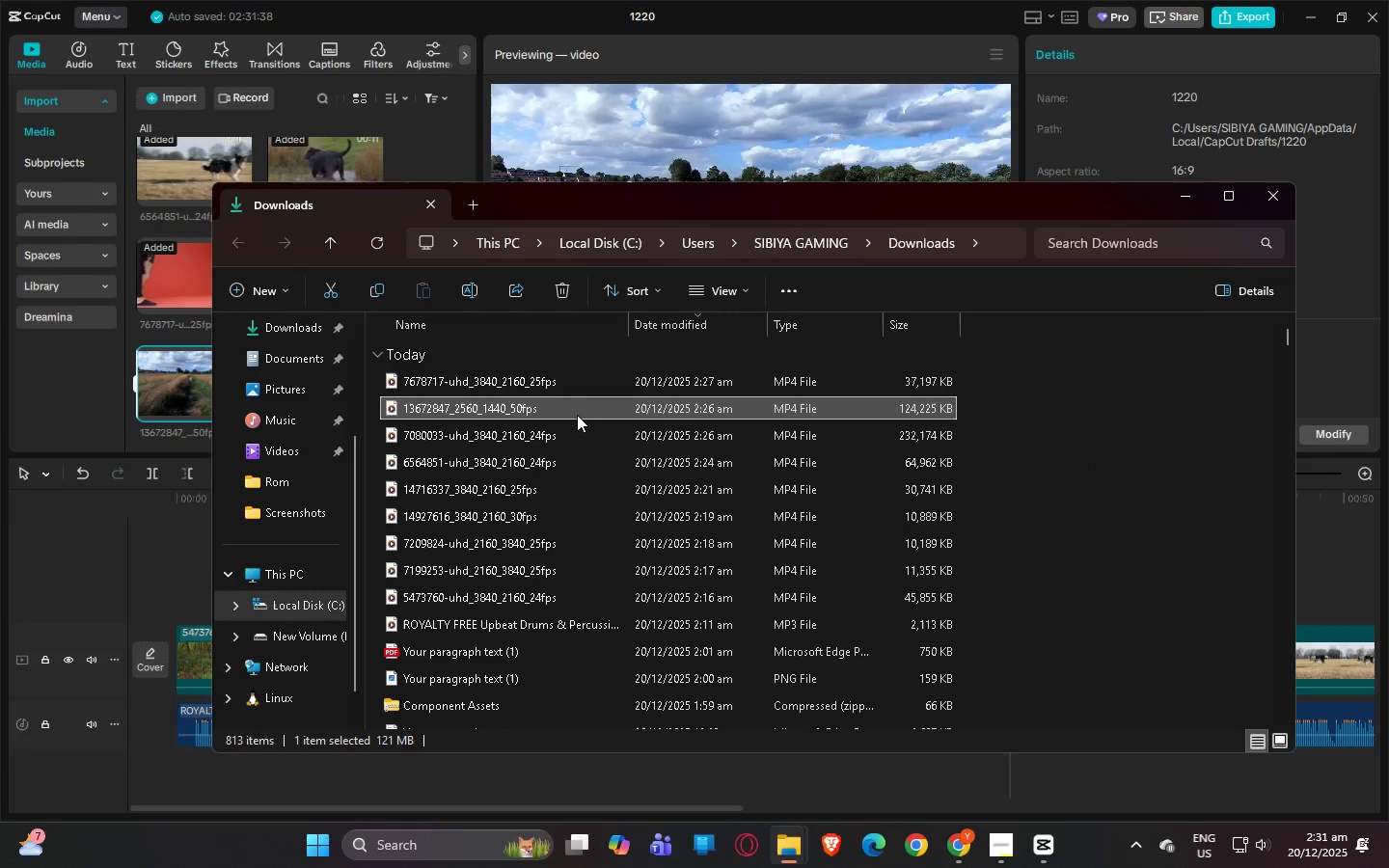 
key(Alt+Tab)
 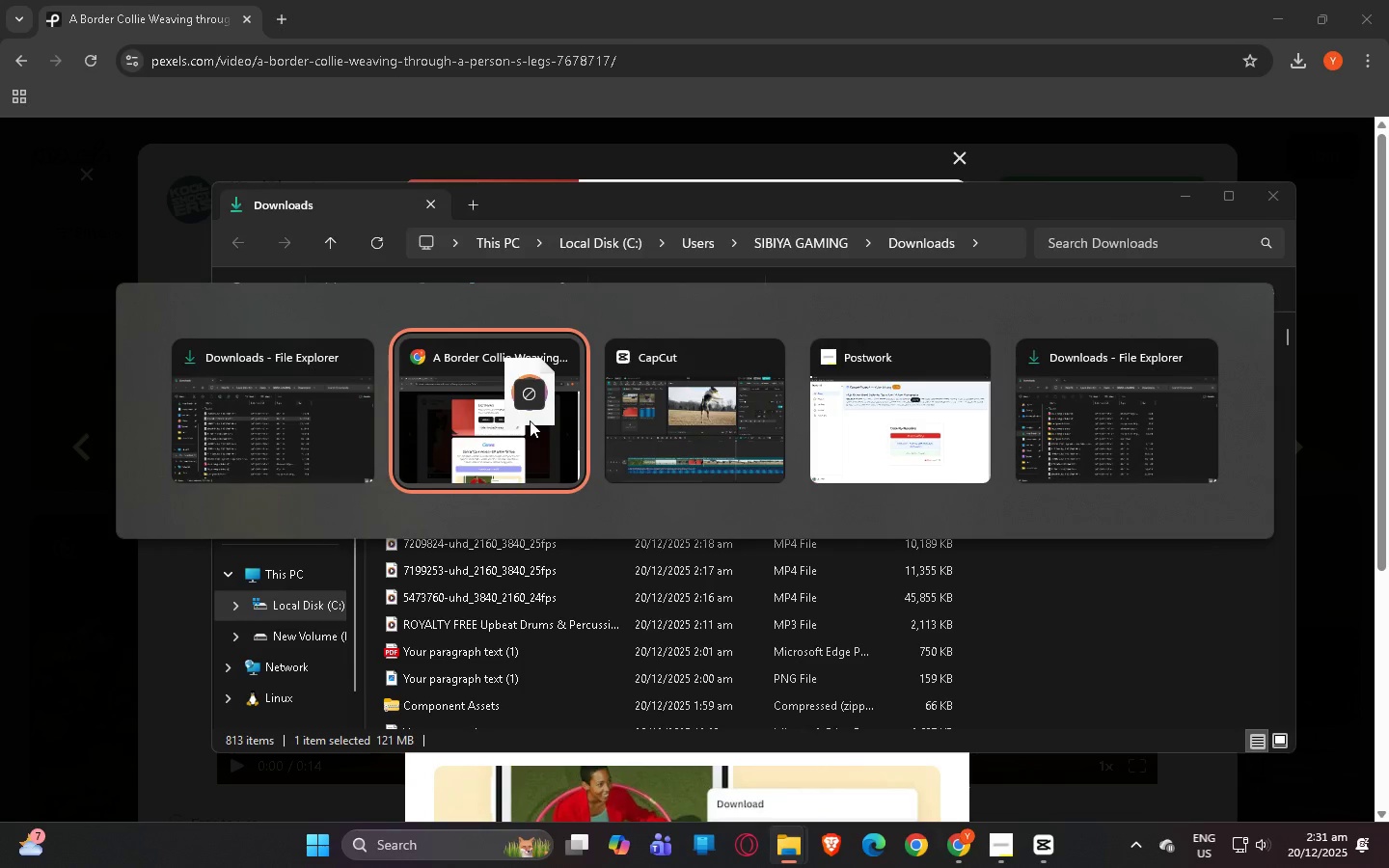 
key(Alt+Tab)
 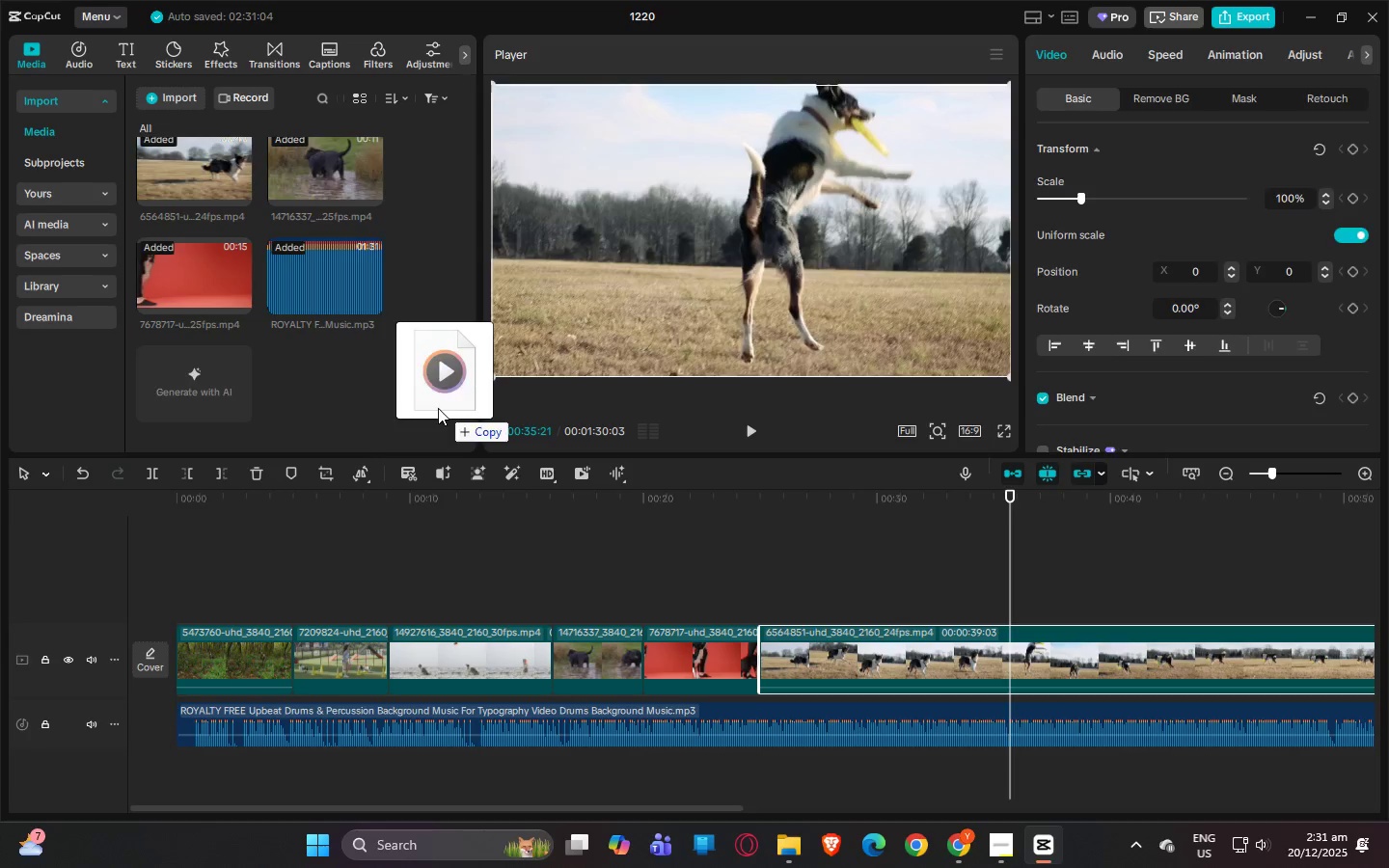 
key(Alt+AltLeft)
 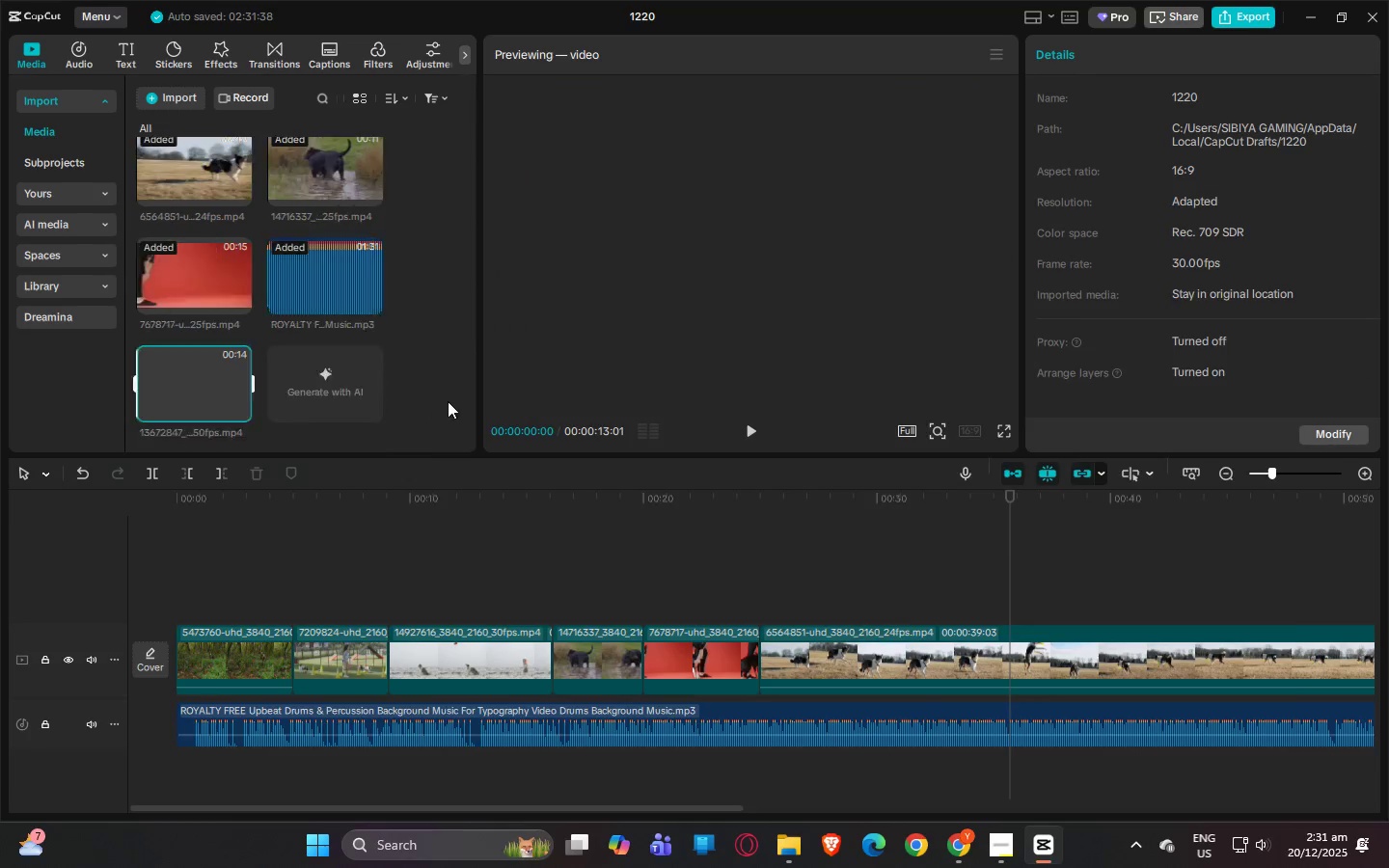 
key(Alt+Tab)
 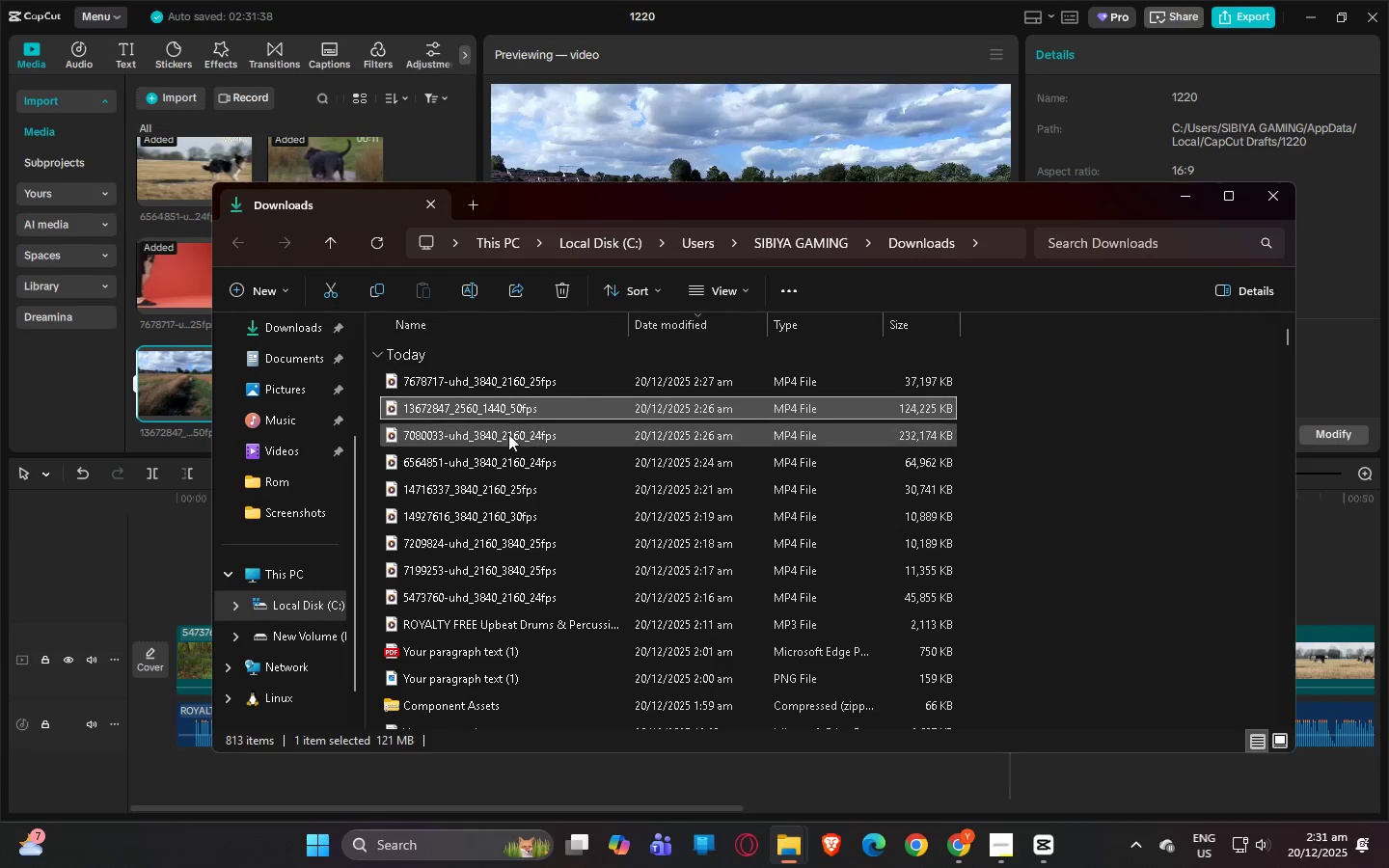 
double_click([503, 436])
 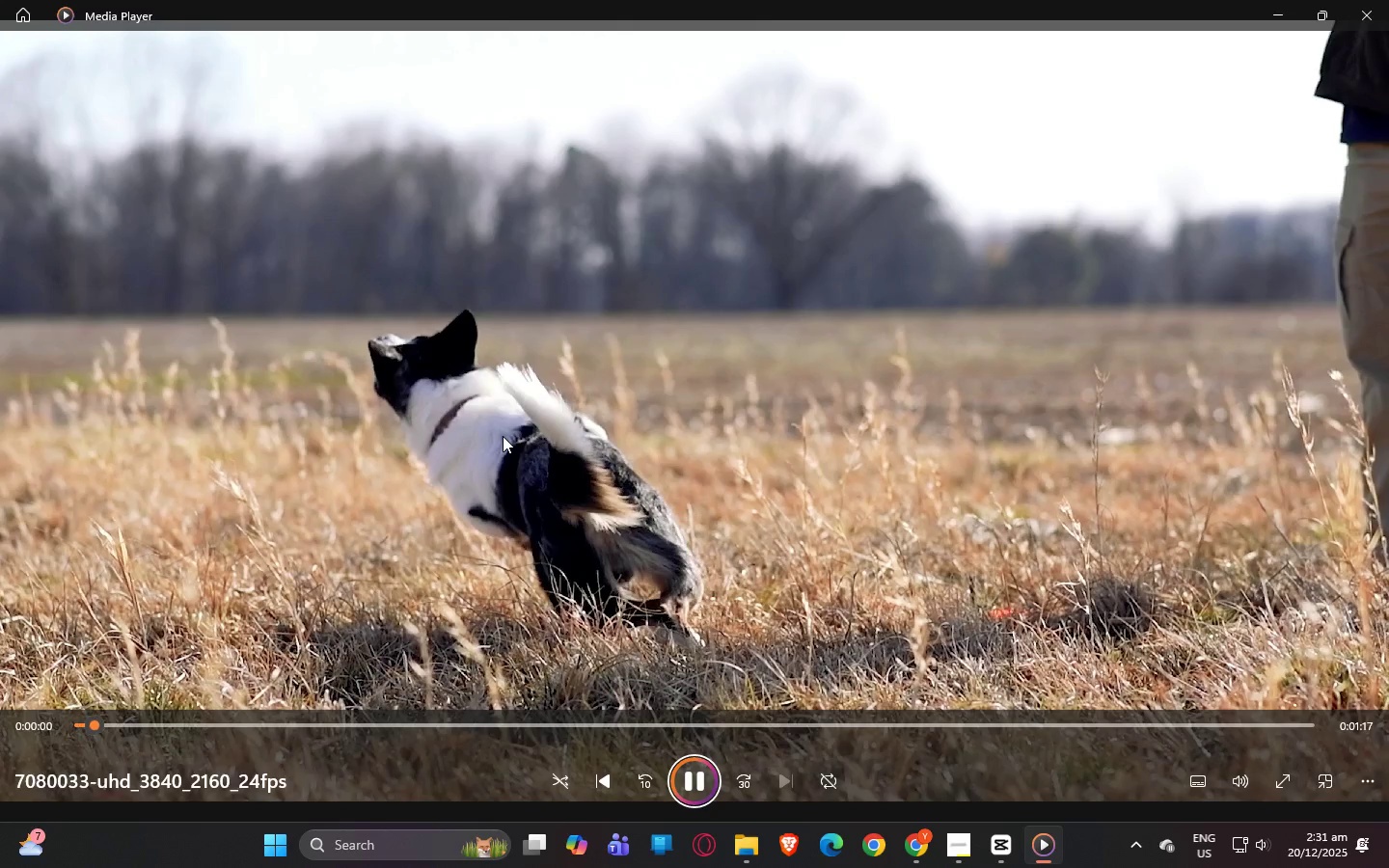 
left_click([1368, 11])
 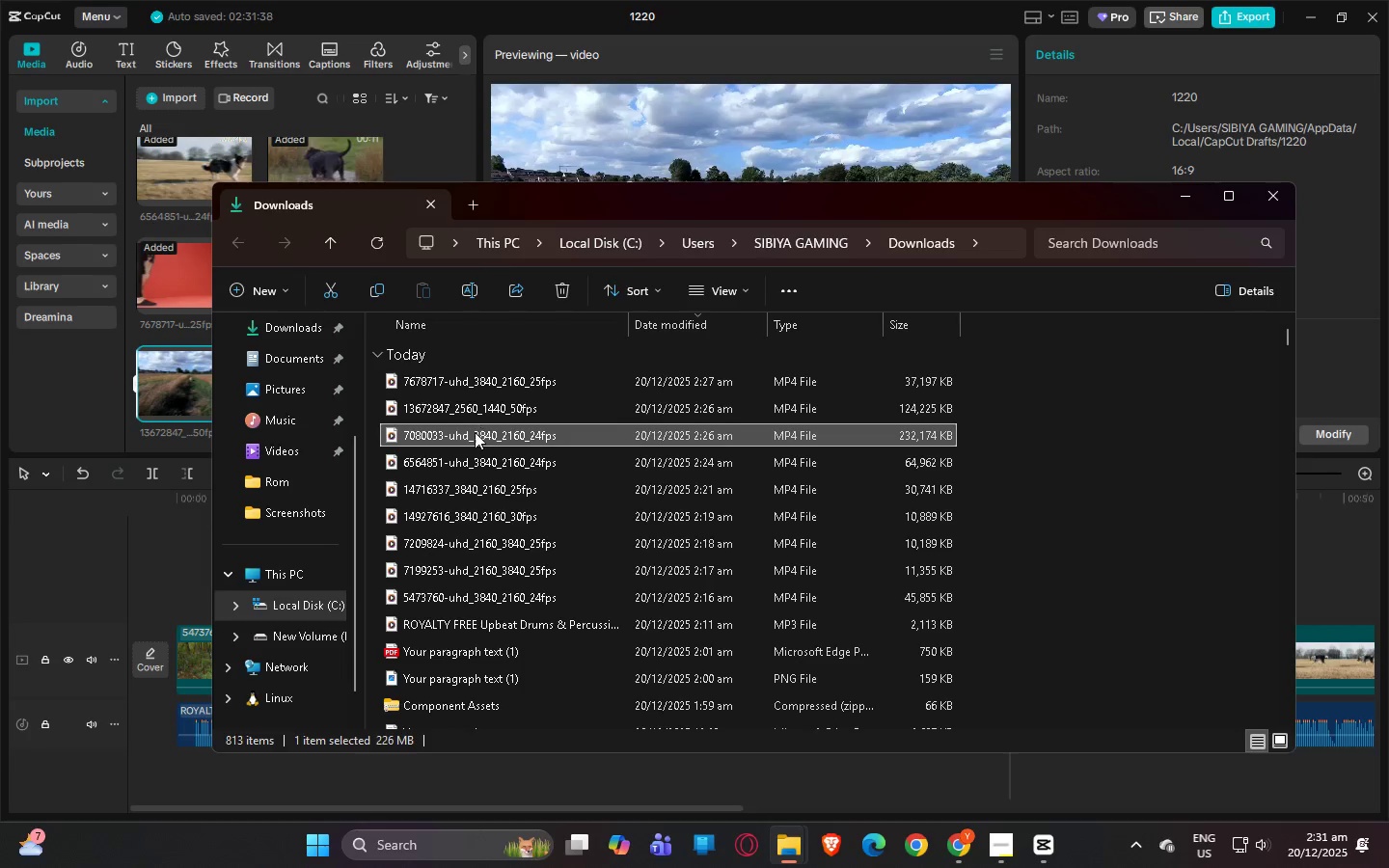 
left_click_drag(start_coordinate=[470, 440], to_coordinate=[408, 377])
 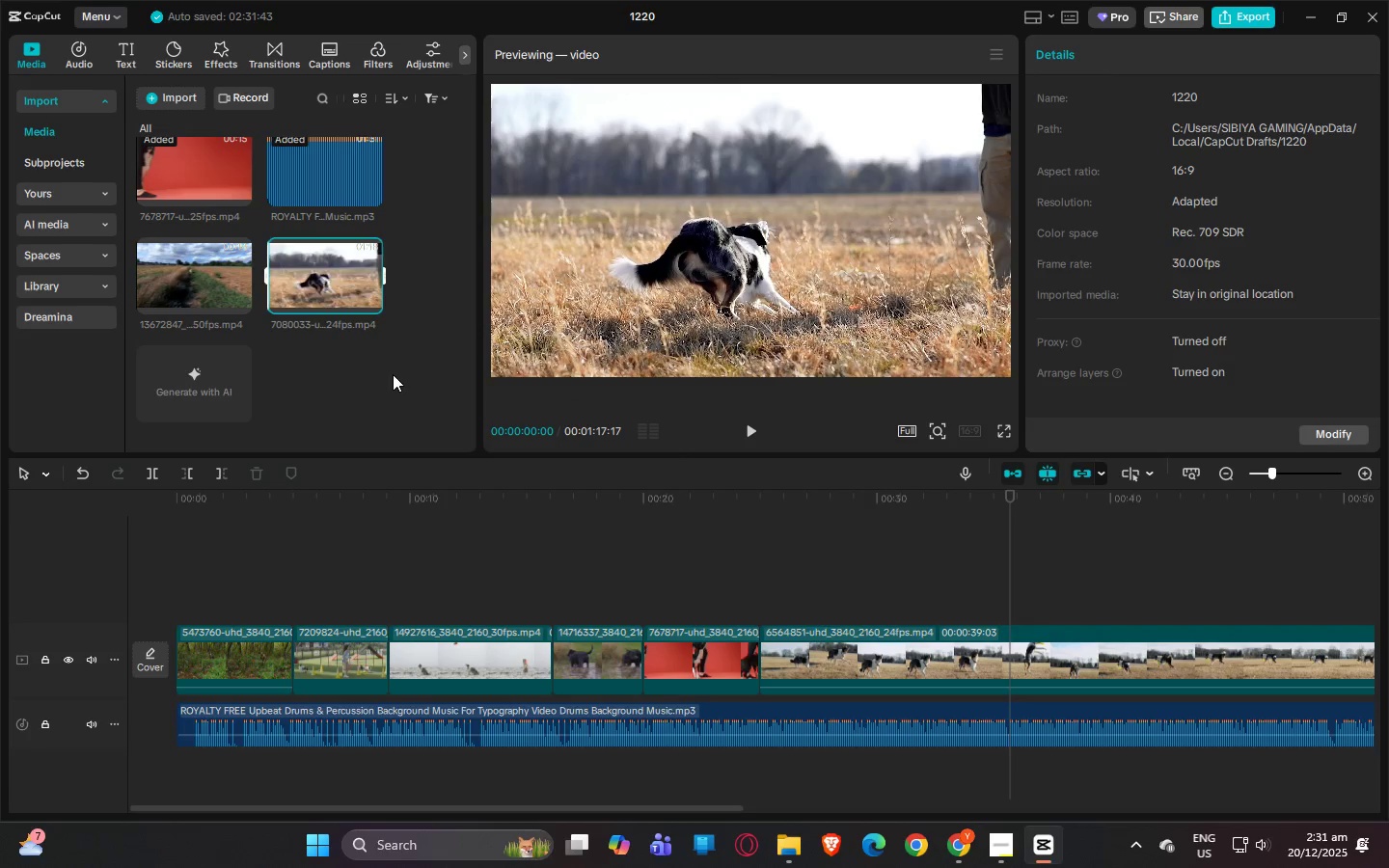 
key(Alt+AltLeft)
 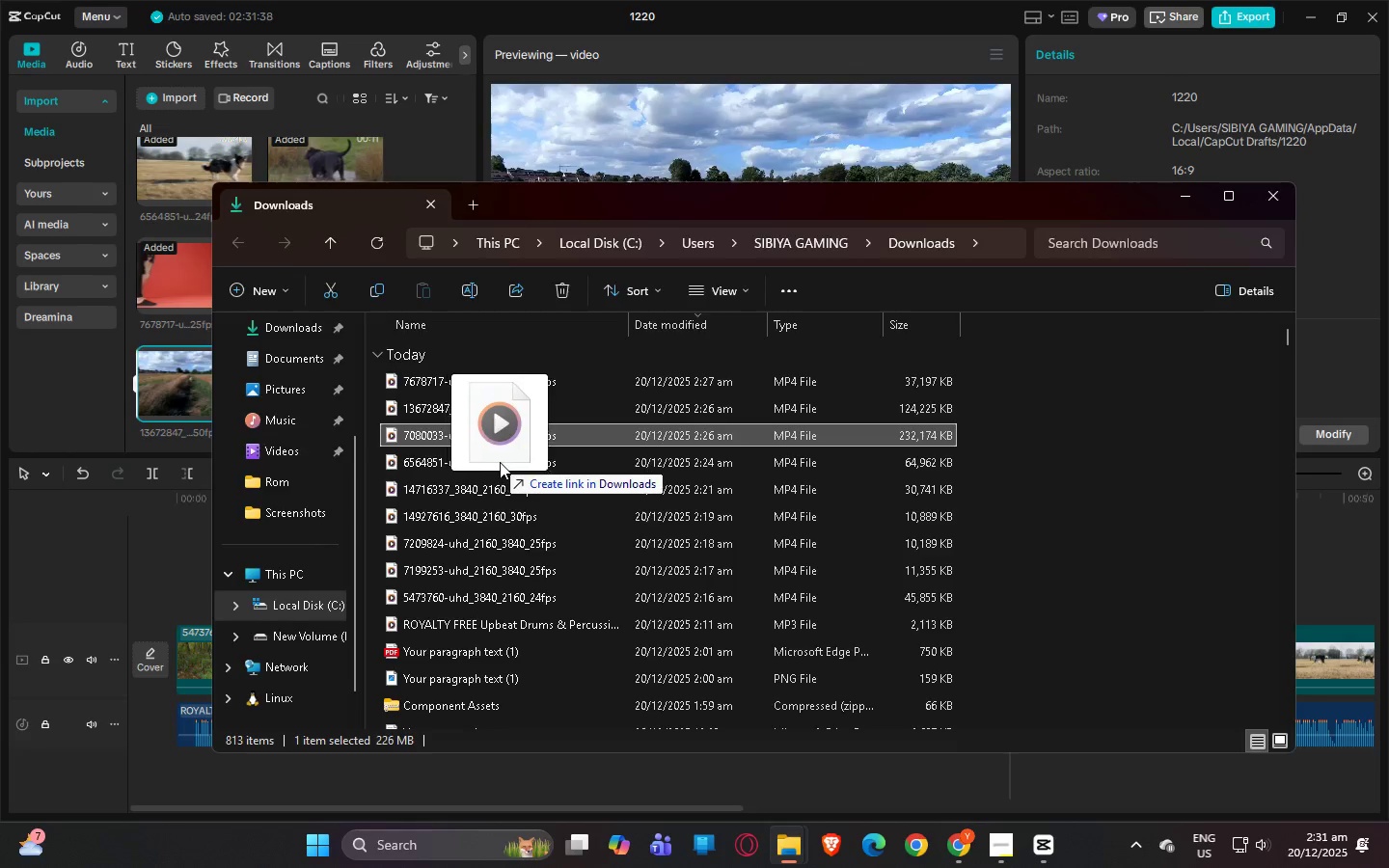 
key(Alt+Tab)
 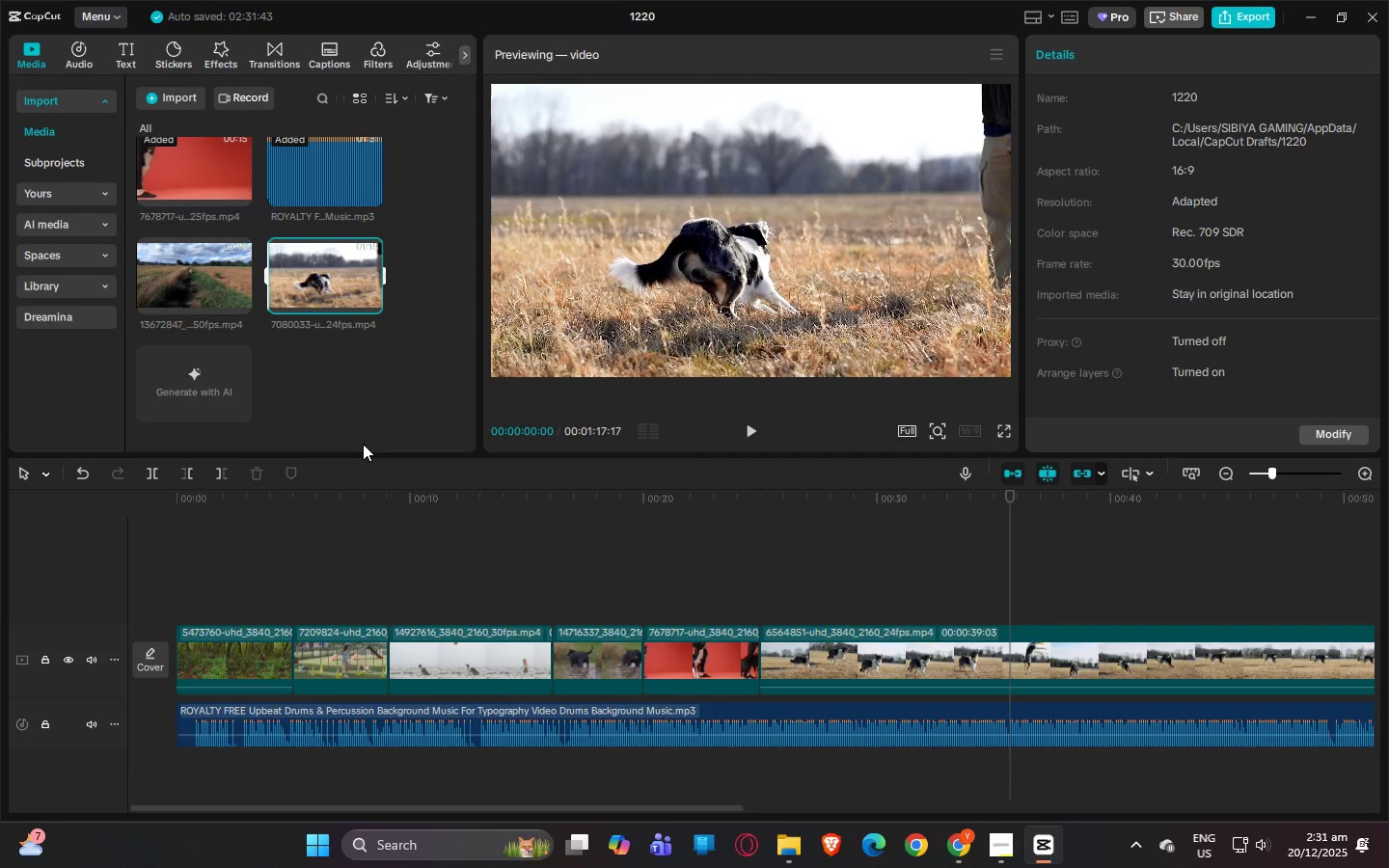 
left_click([246, 635])
 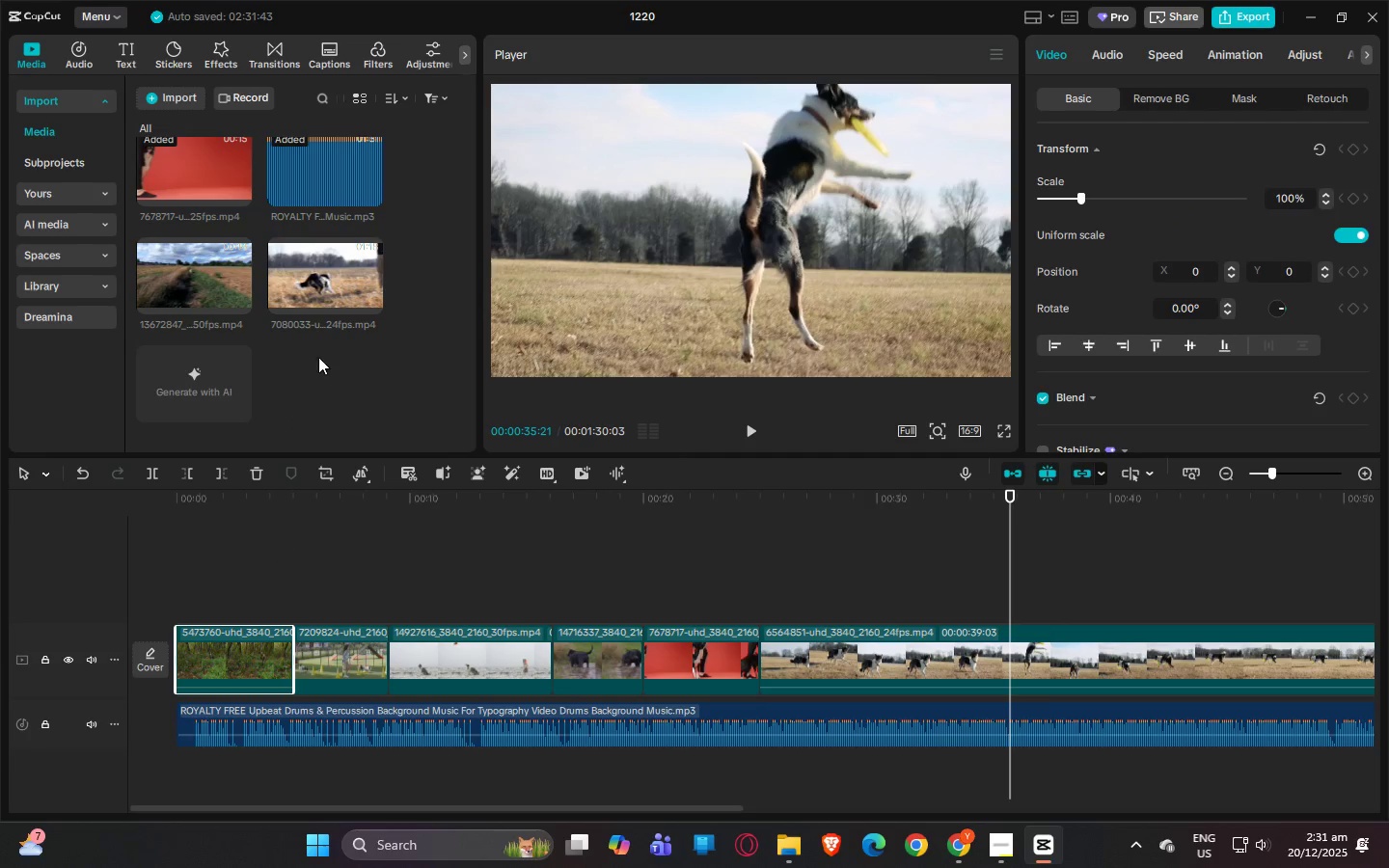 
scroll: coordinate [331, 355], scroll_direction: up, amount: 6.0
 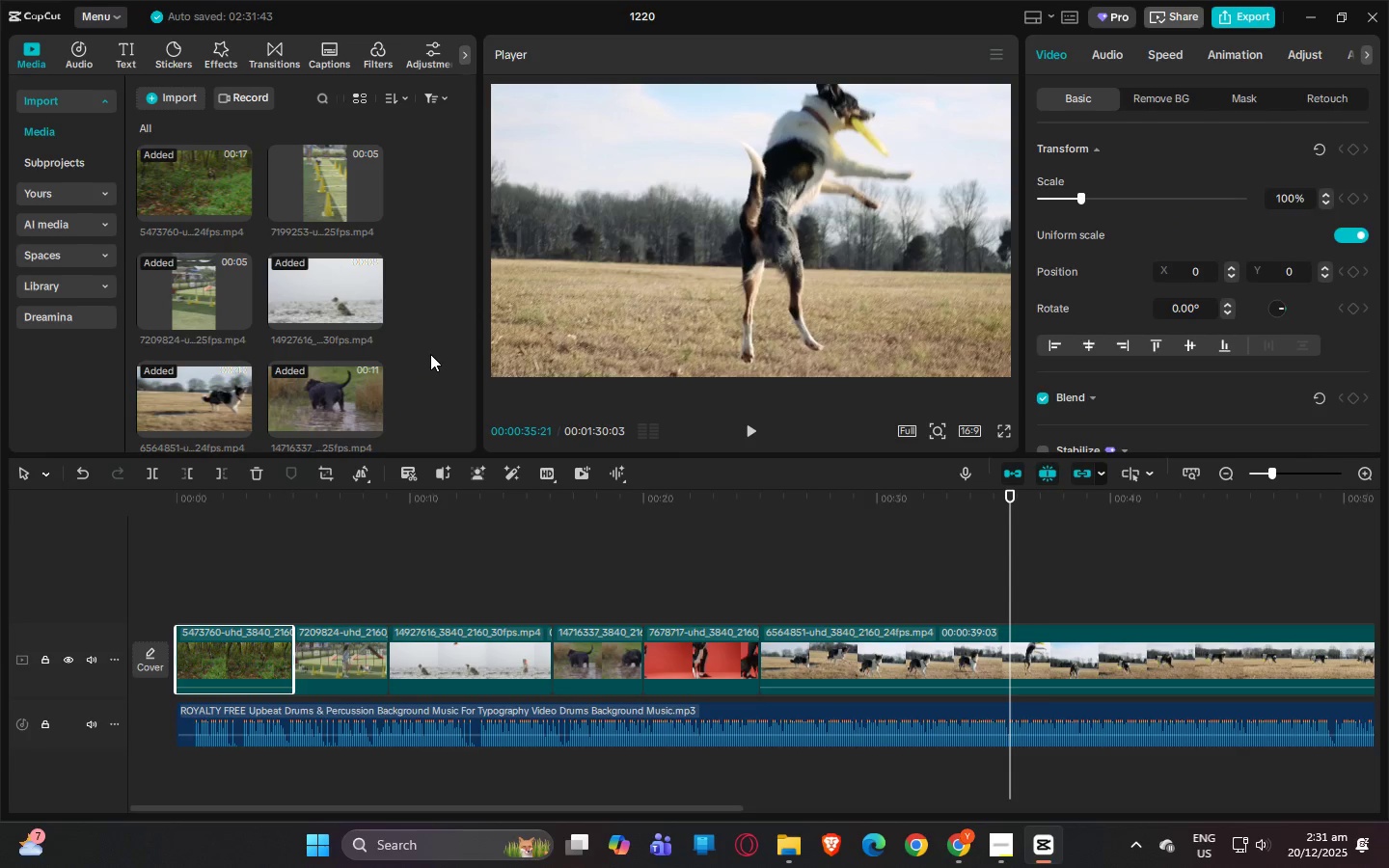 
scroll: coordinate [427, 364], scroll_direction: down, amount: 5.0
 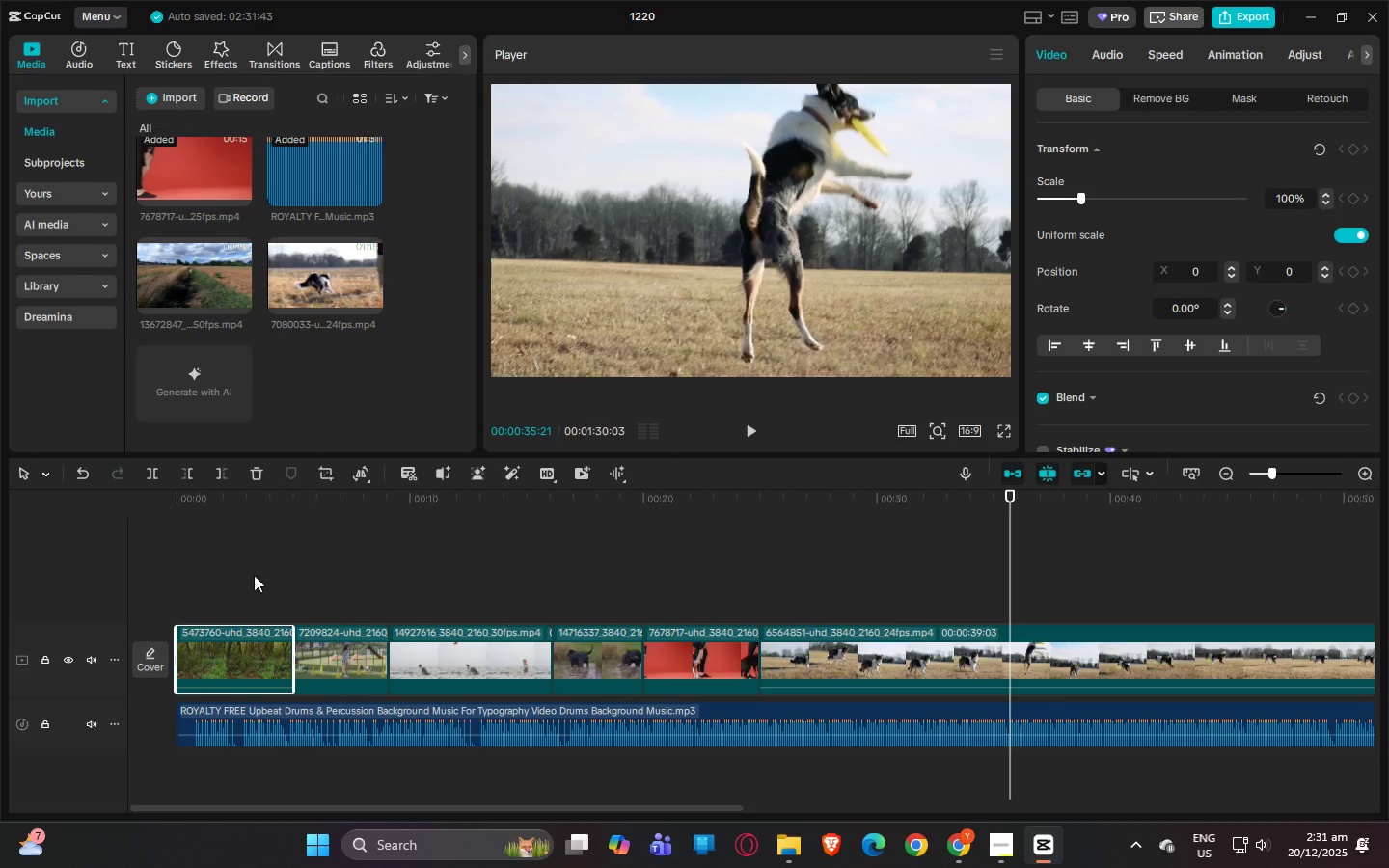 
left_click([236, 646])
 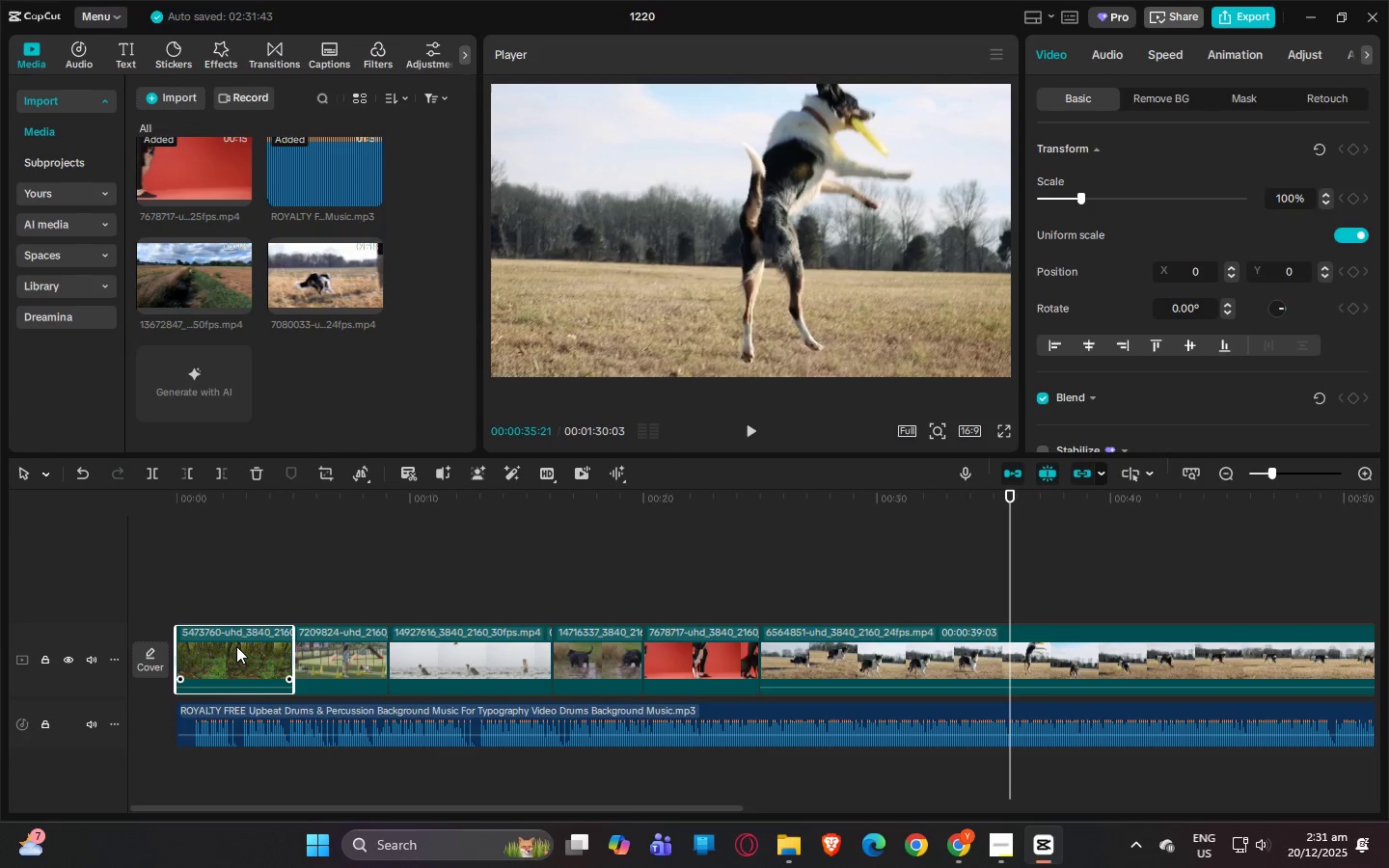 
key(Delete)
 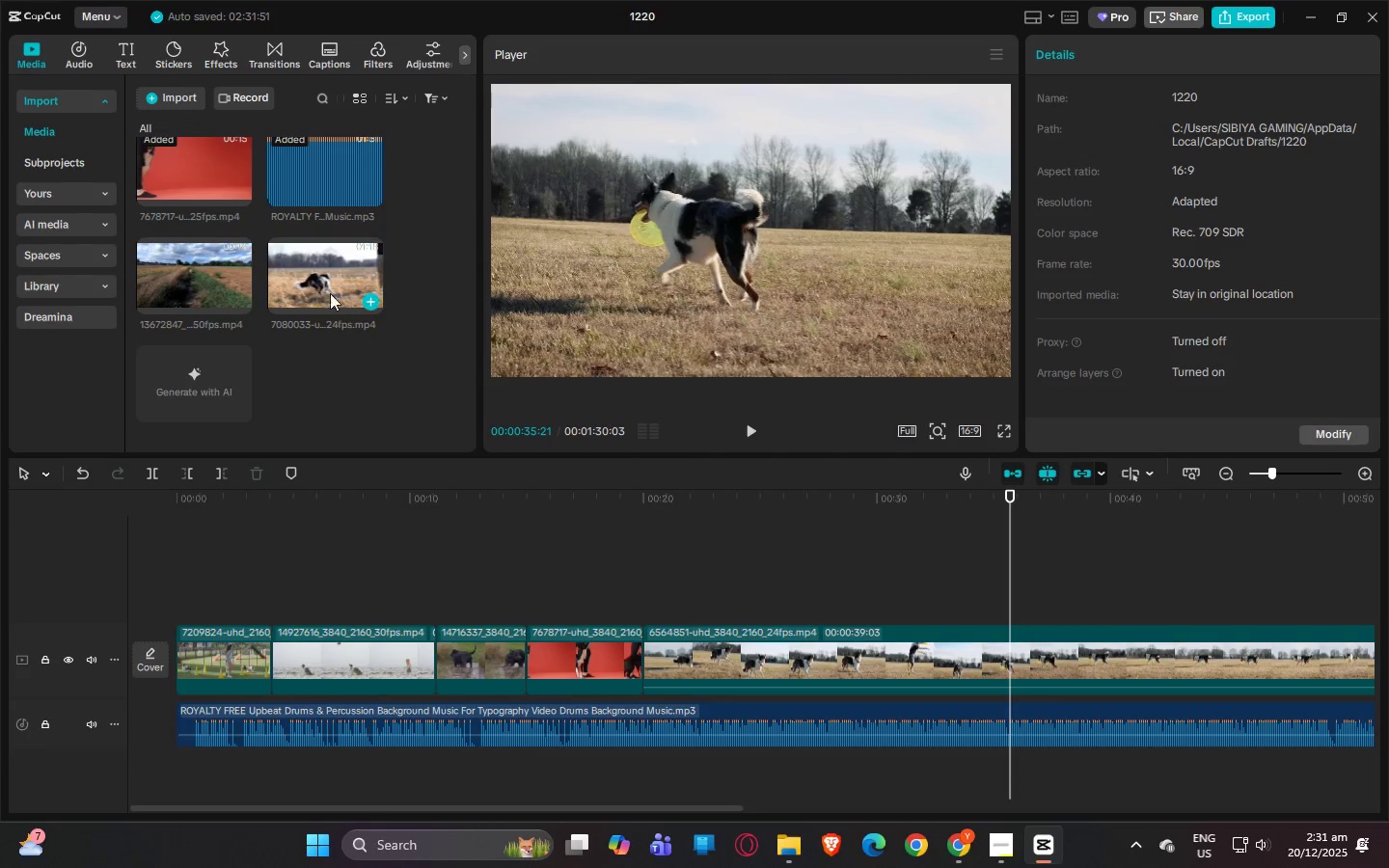 
scroll: coordinate [419, 322], scroll_direction: up, amount: 4.0
 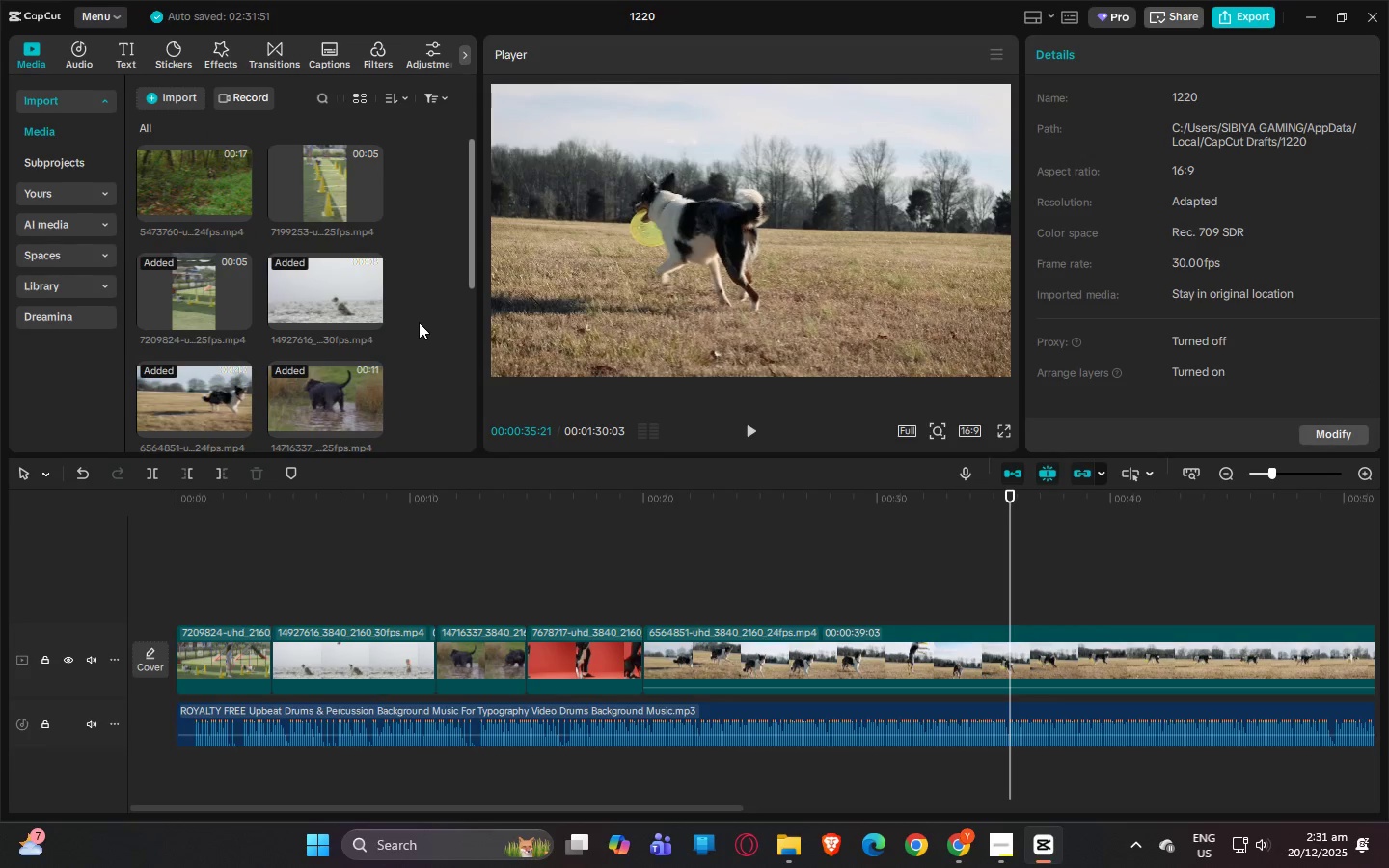 
scroll: coordinate [422, 307], scroll_direction: down, amount: 3.0
 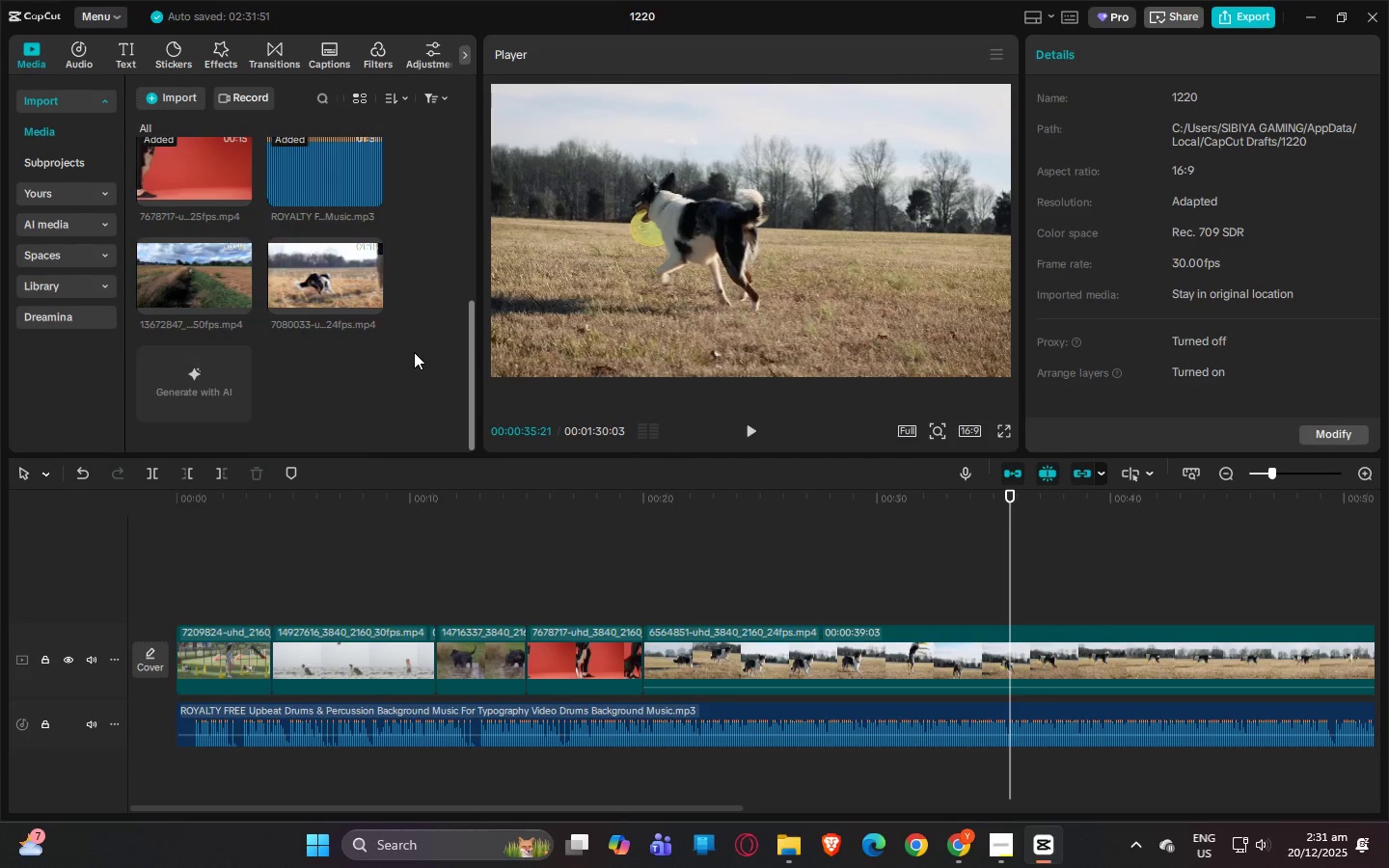 
scroll: coordinate [414, 352], scroll_direction: up, amount: 1.0
 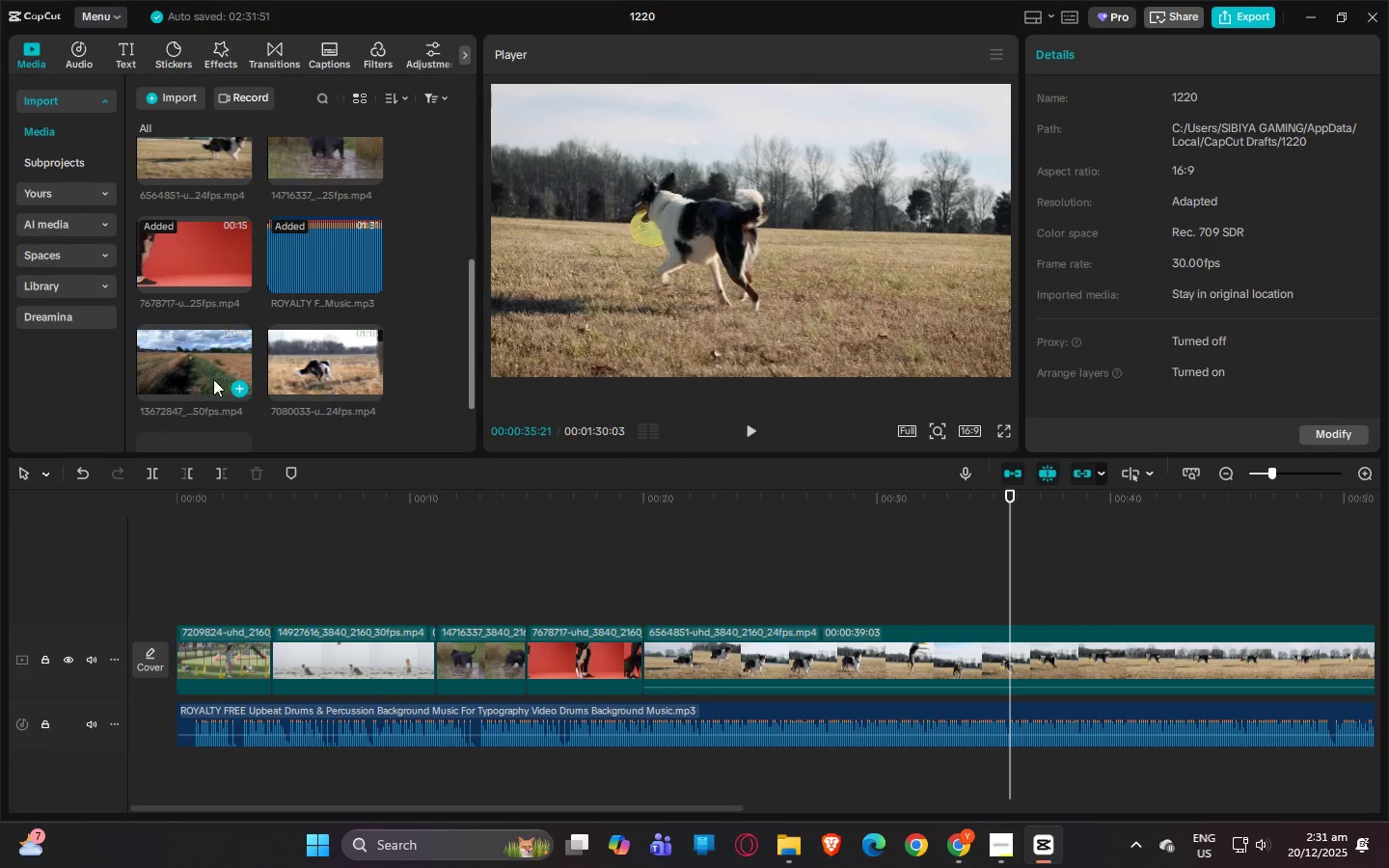 
left_click_drag(start_coordinate=[197, 373], to_coordinate=[177, 640])
 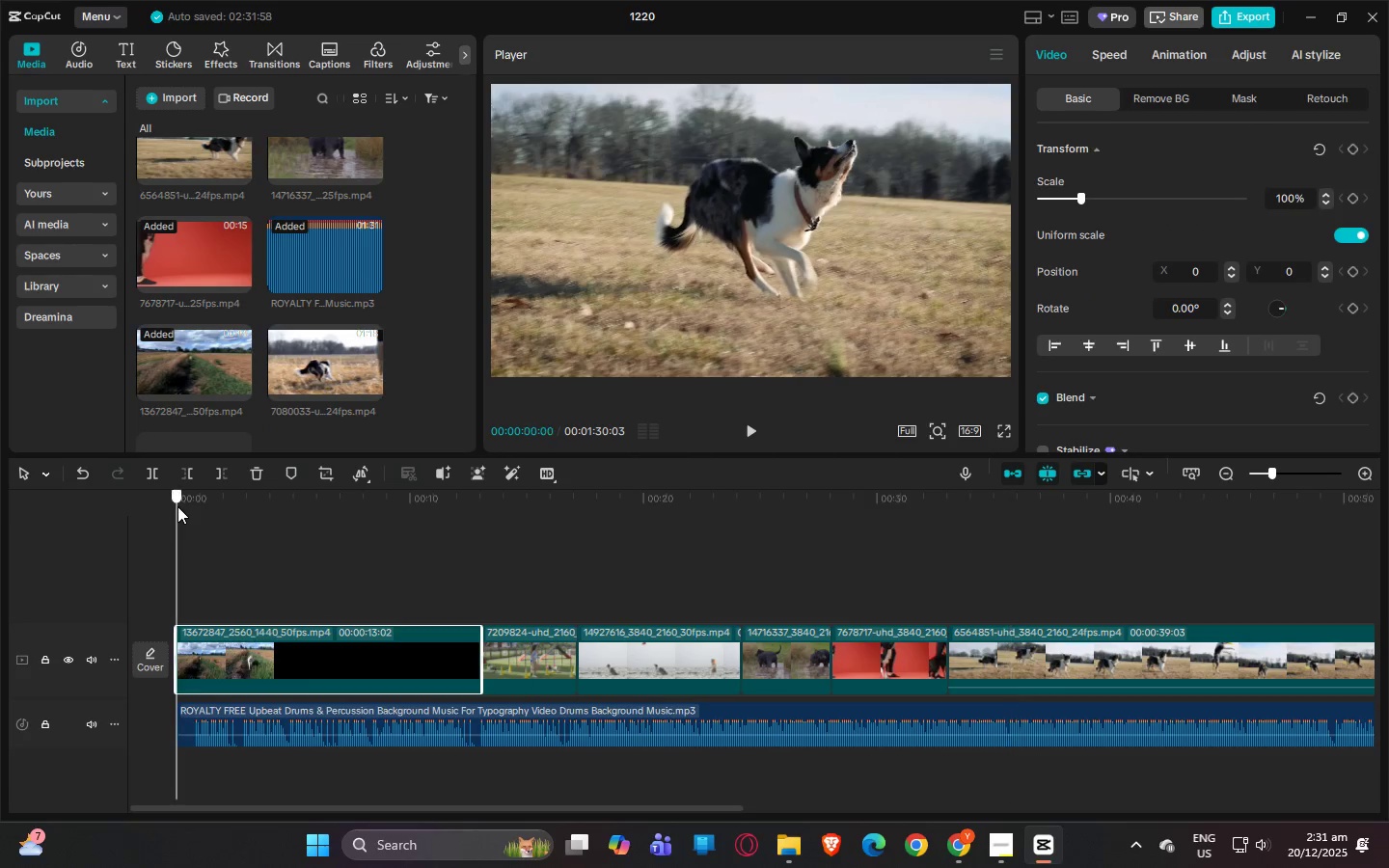 
key(Space)
 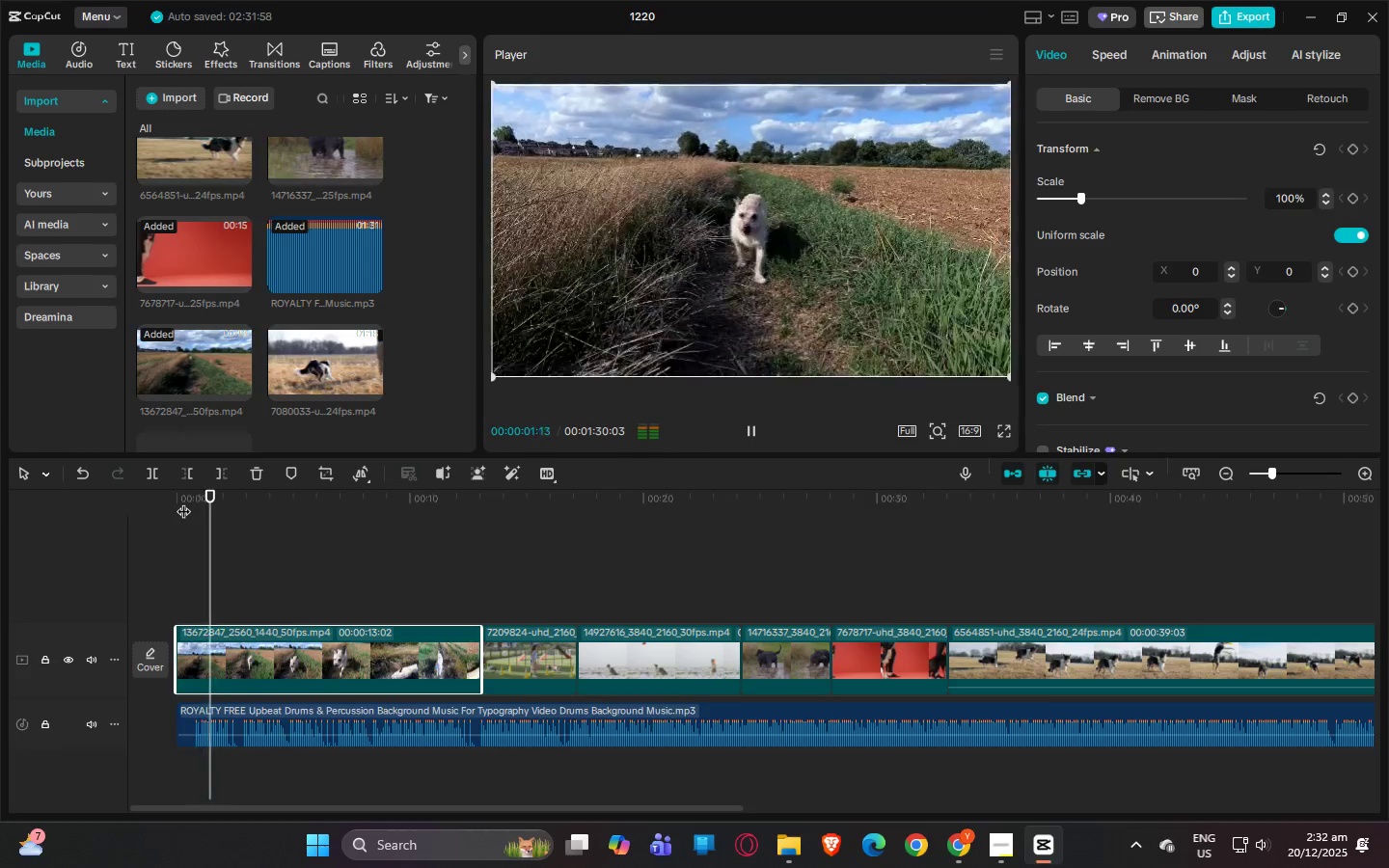 
key(Space)
 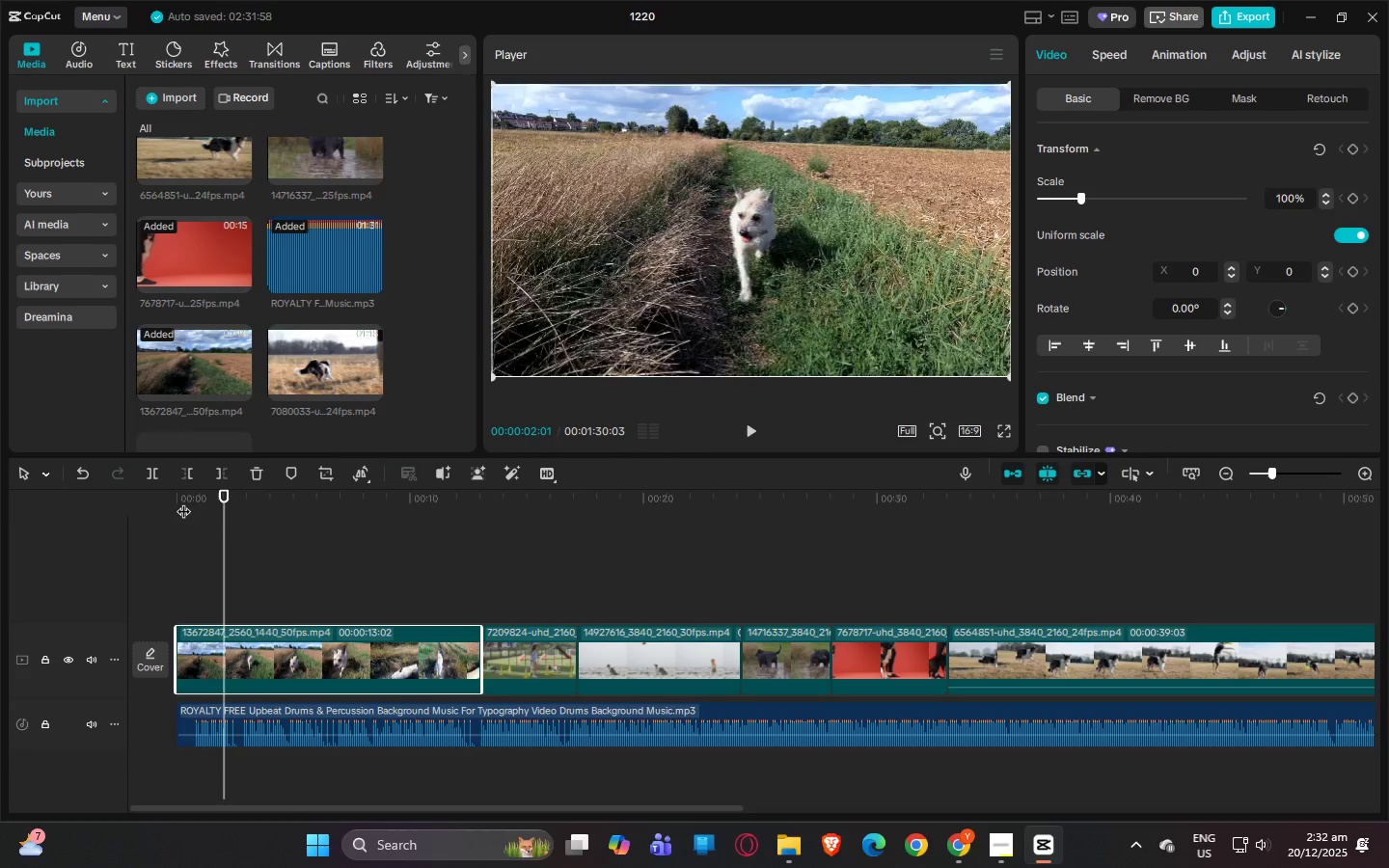 
key(Space)
 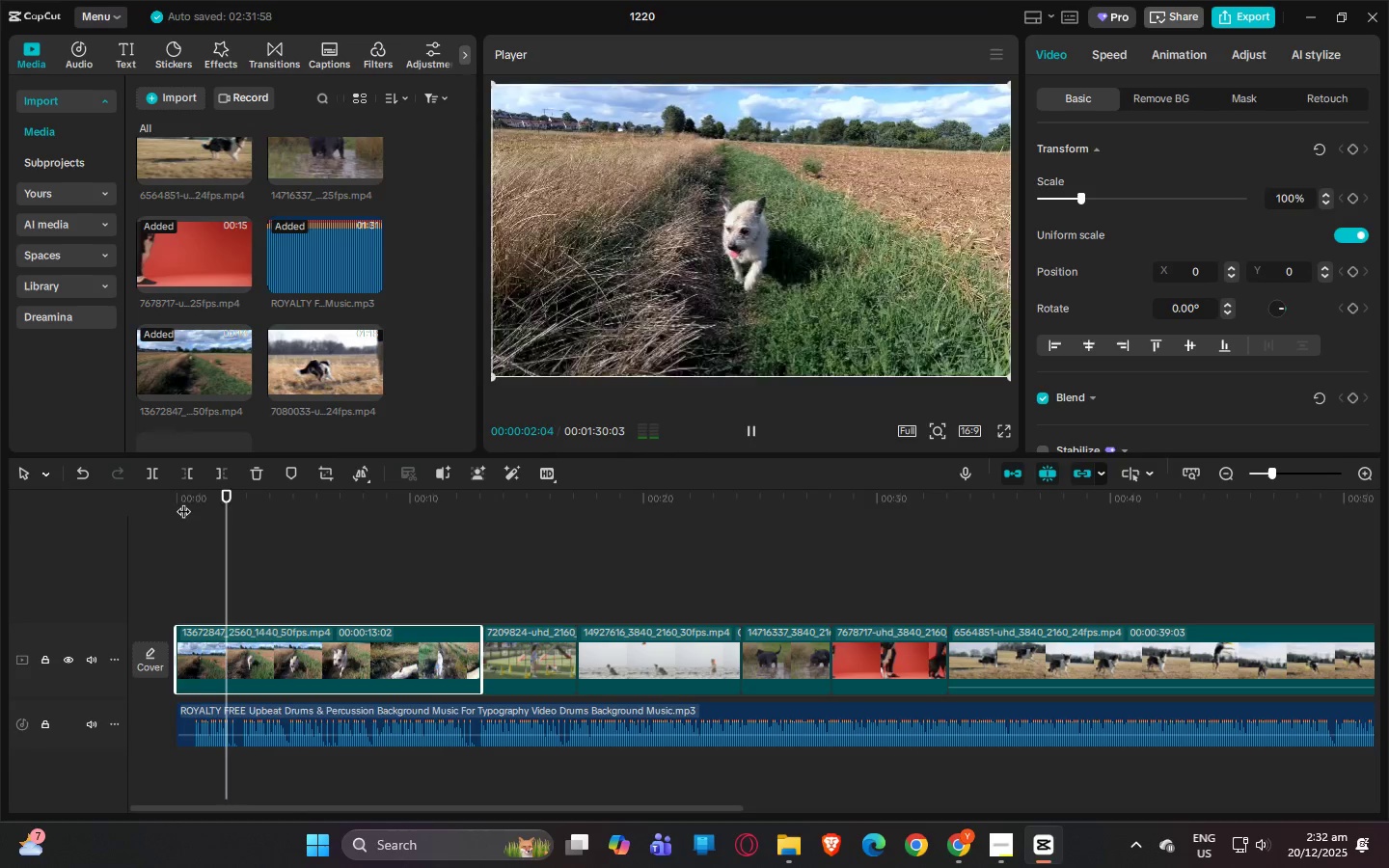 
key(Space)
 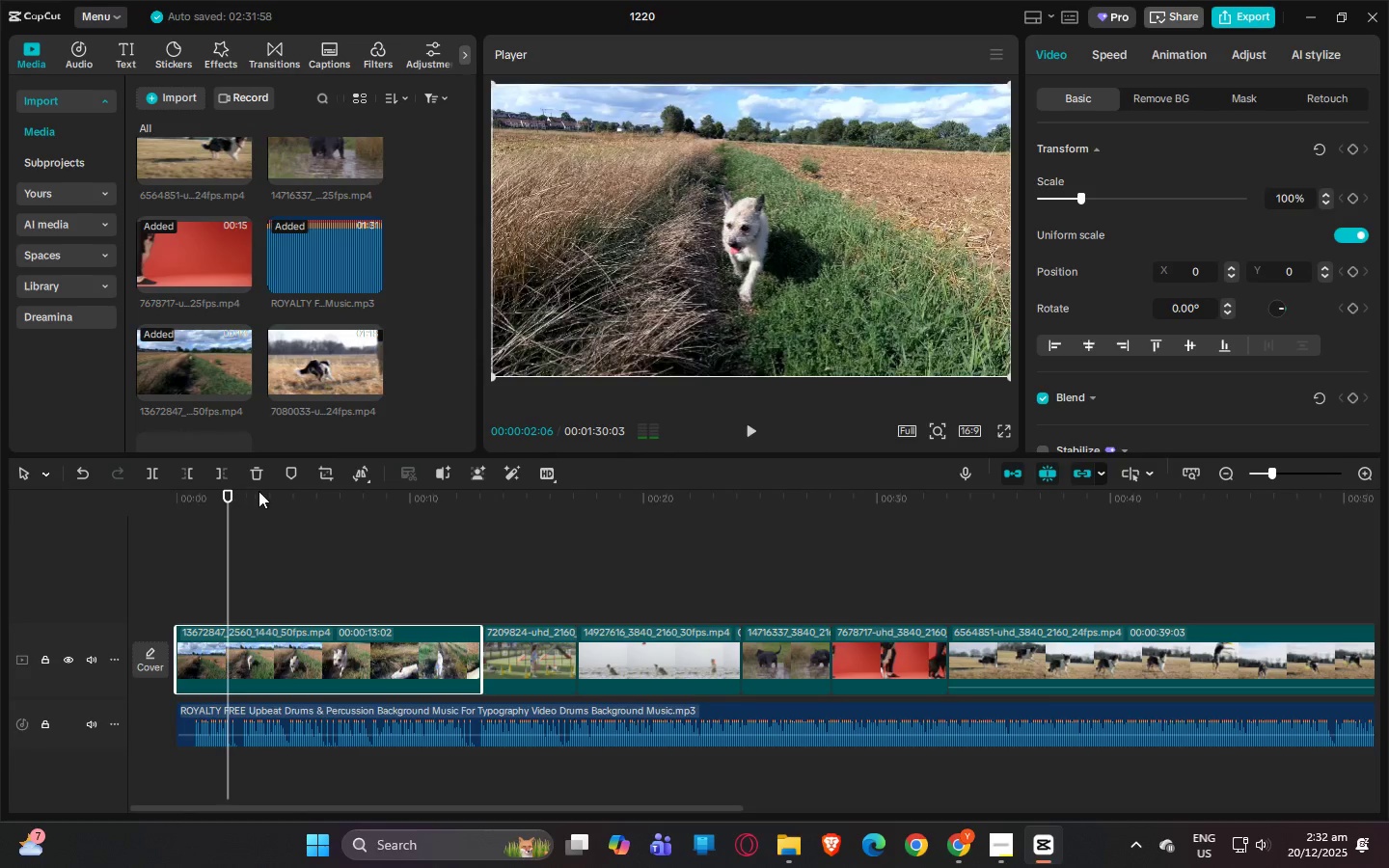 
scroll: coordinate [445, 272], scroll_direction: up, amount: 7.0
 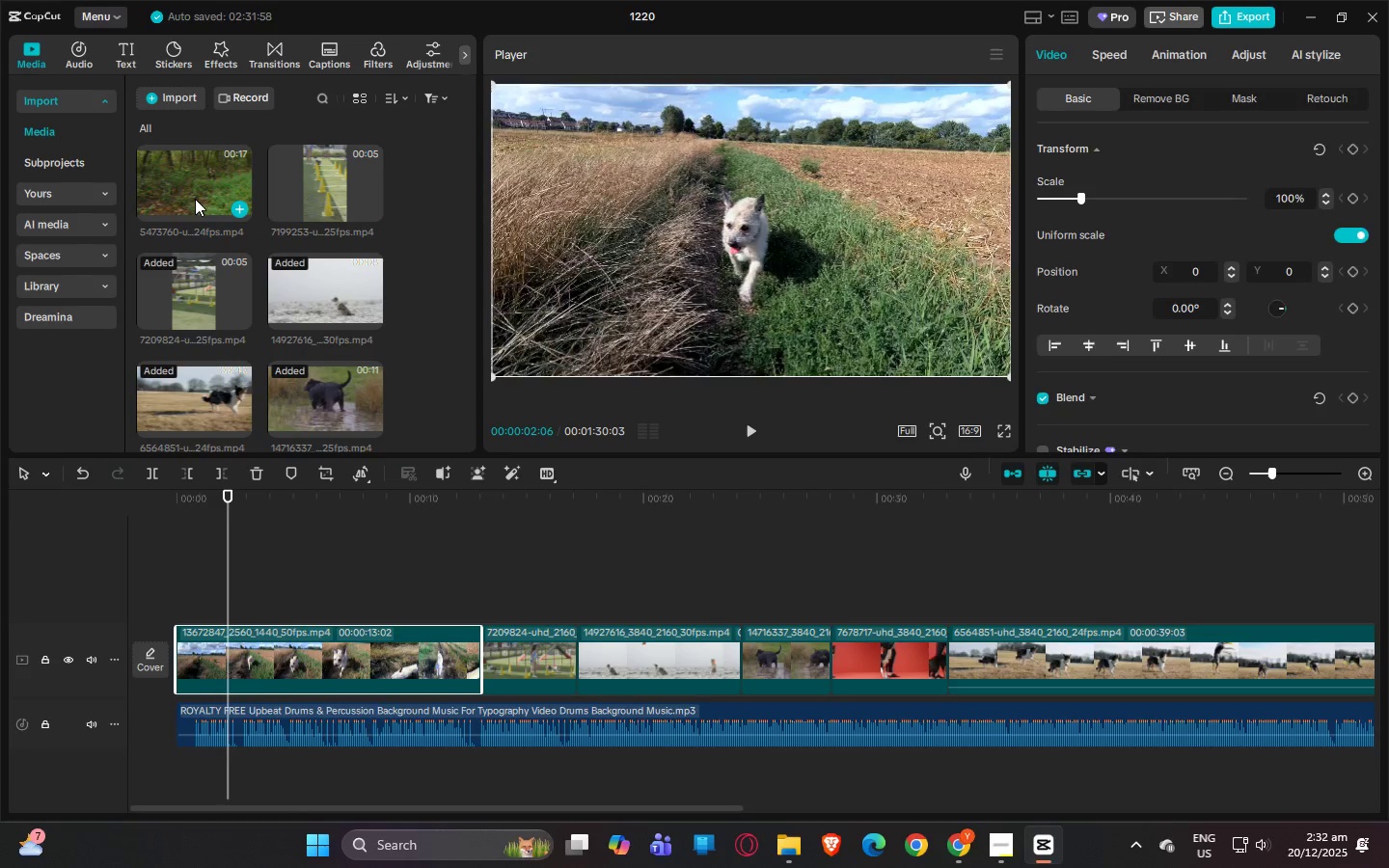 
left_click_drag(start_coordinate=[195, 199], to_coordinate=[477, 655])
 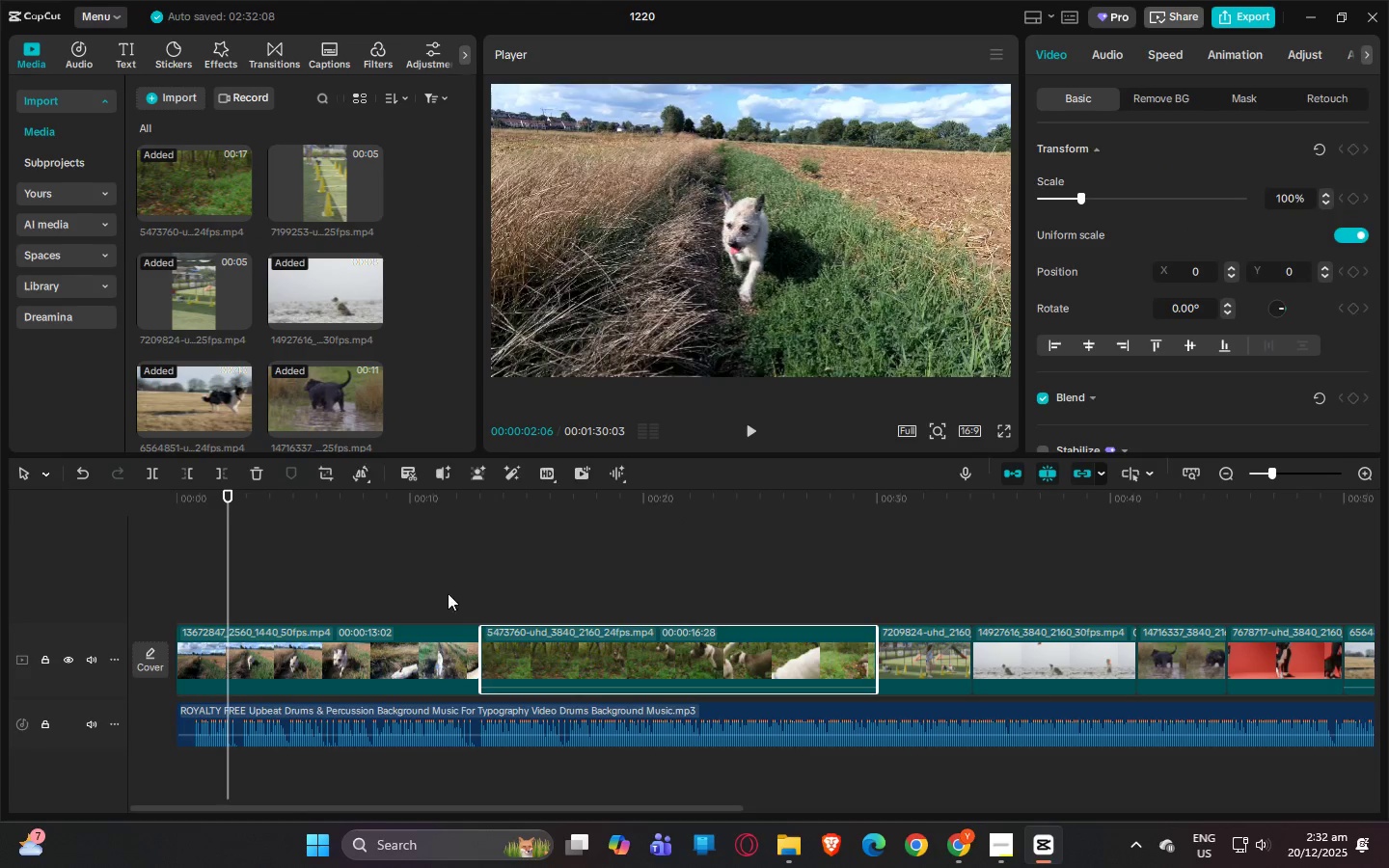 
key(Space)
 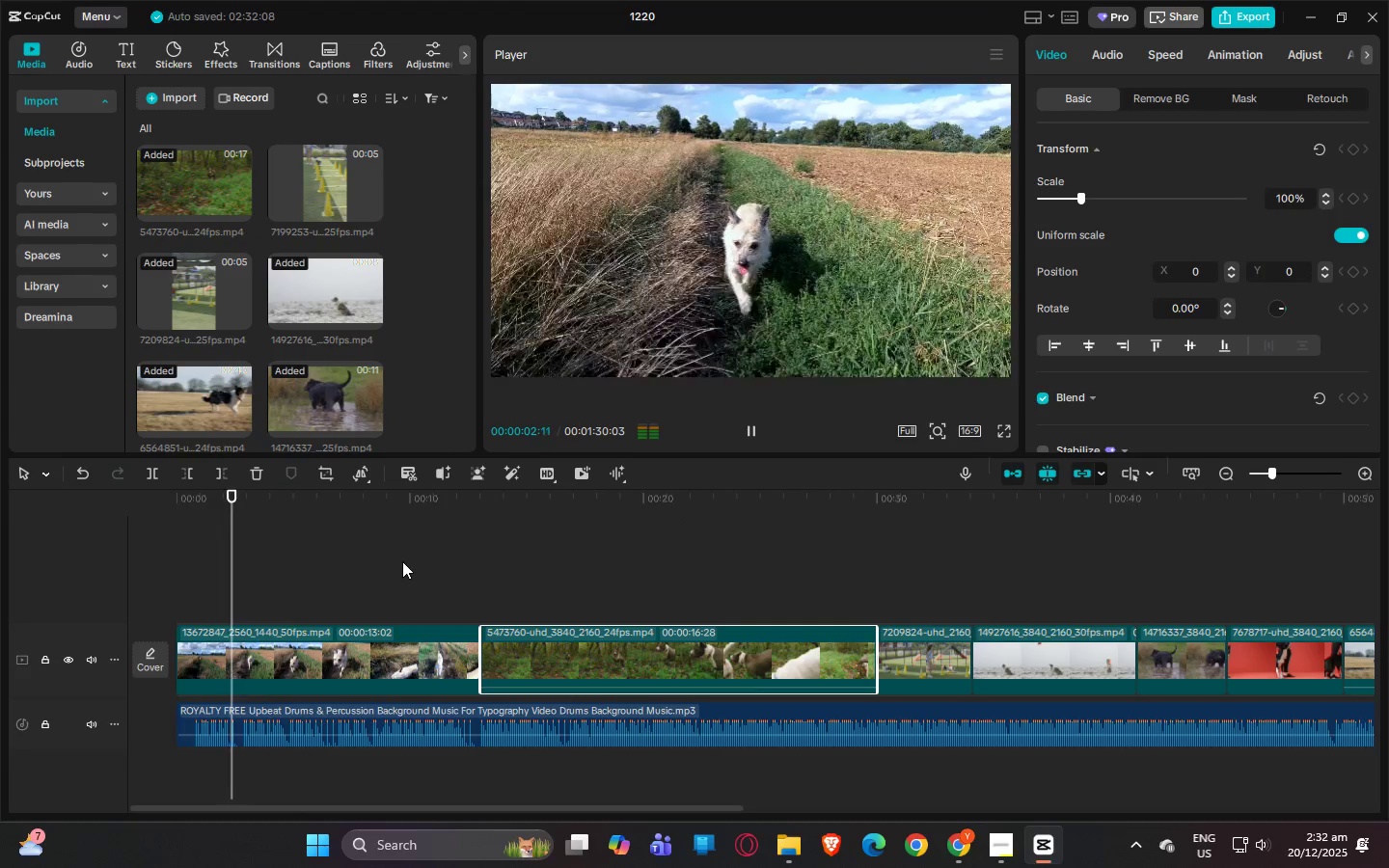 
key(Space)
 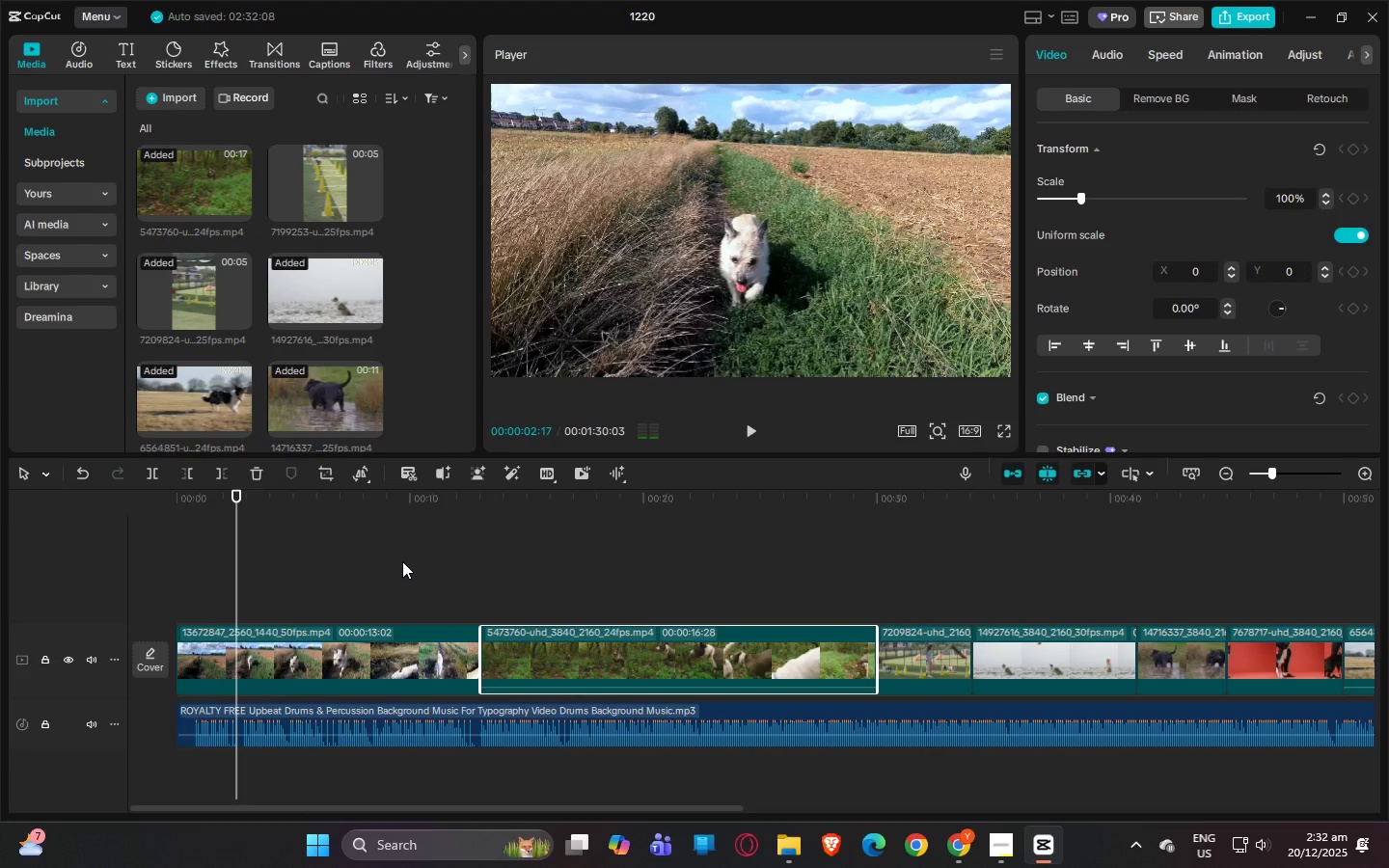 
key(Space)
 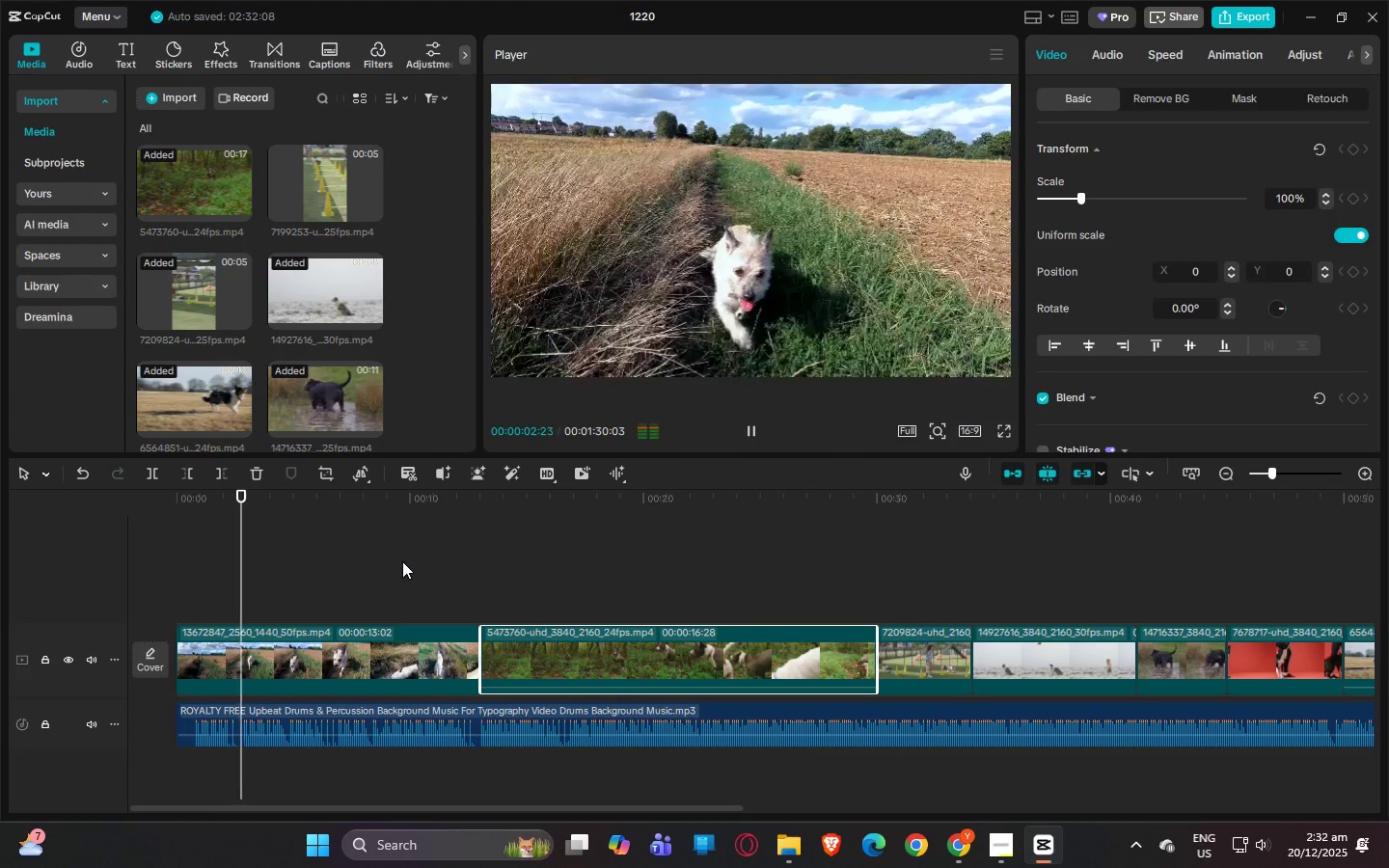 
key(Space)
 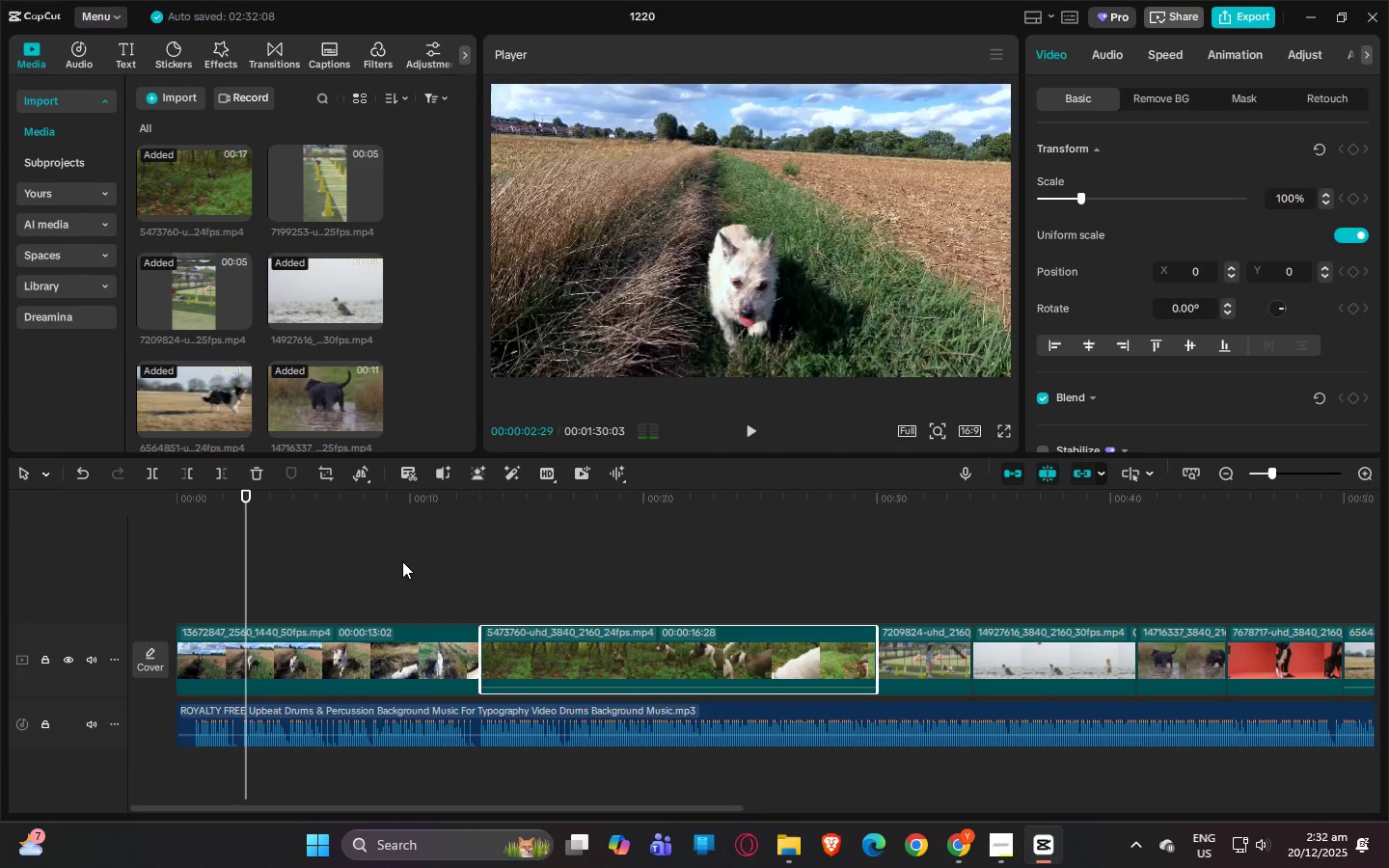 
key(Space)
 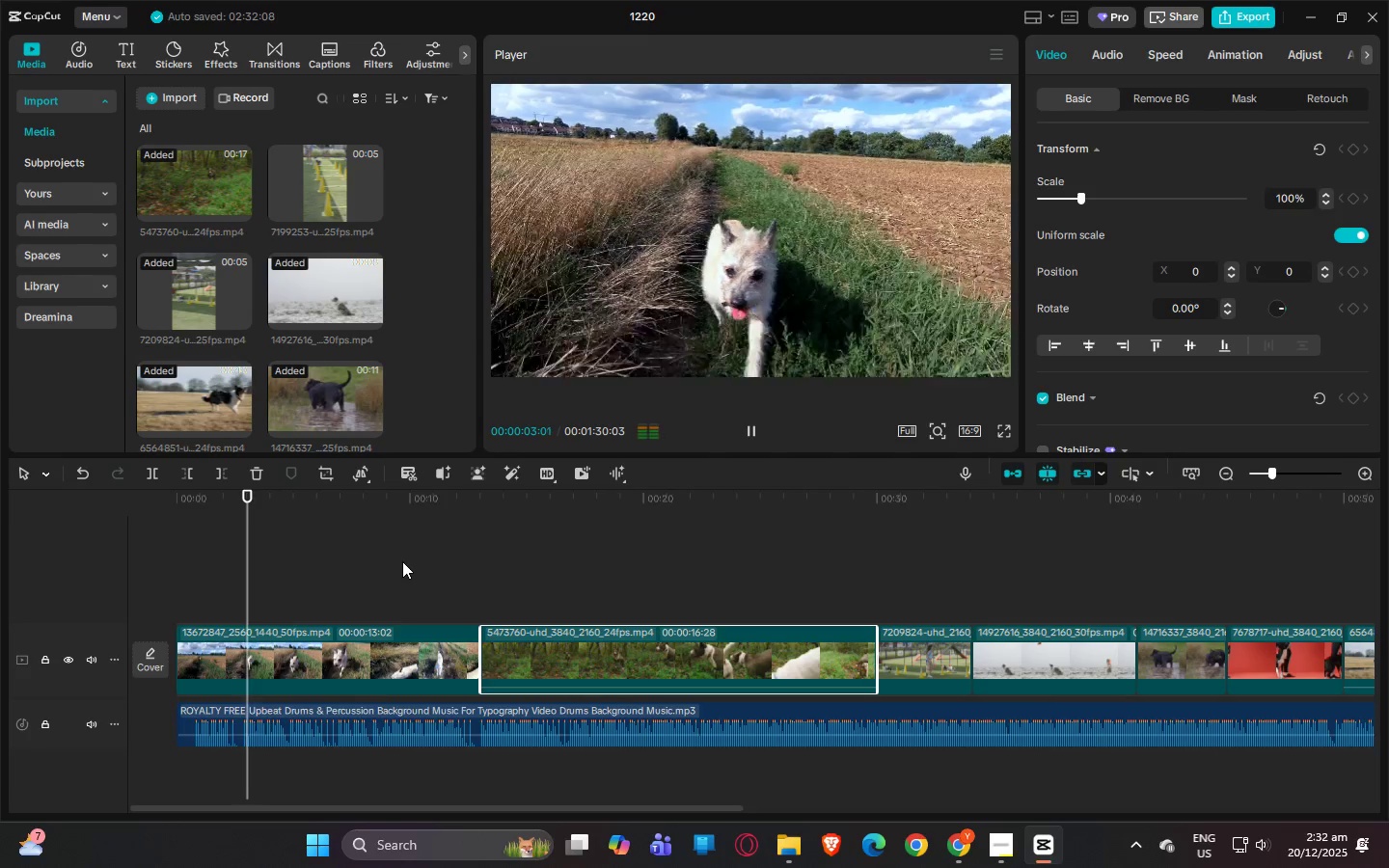 
key(Space)
 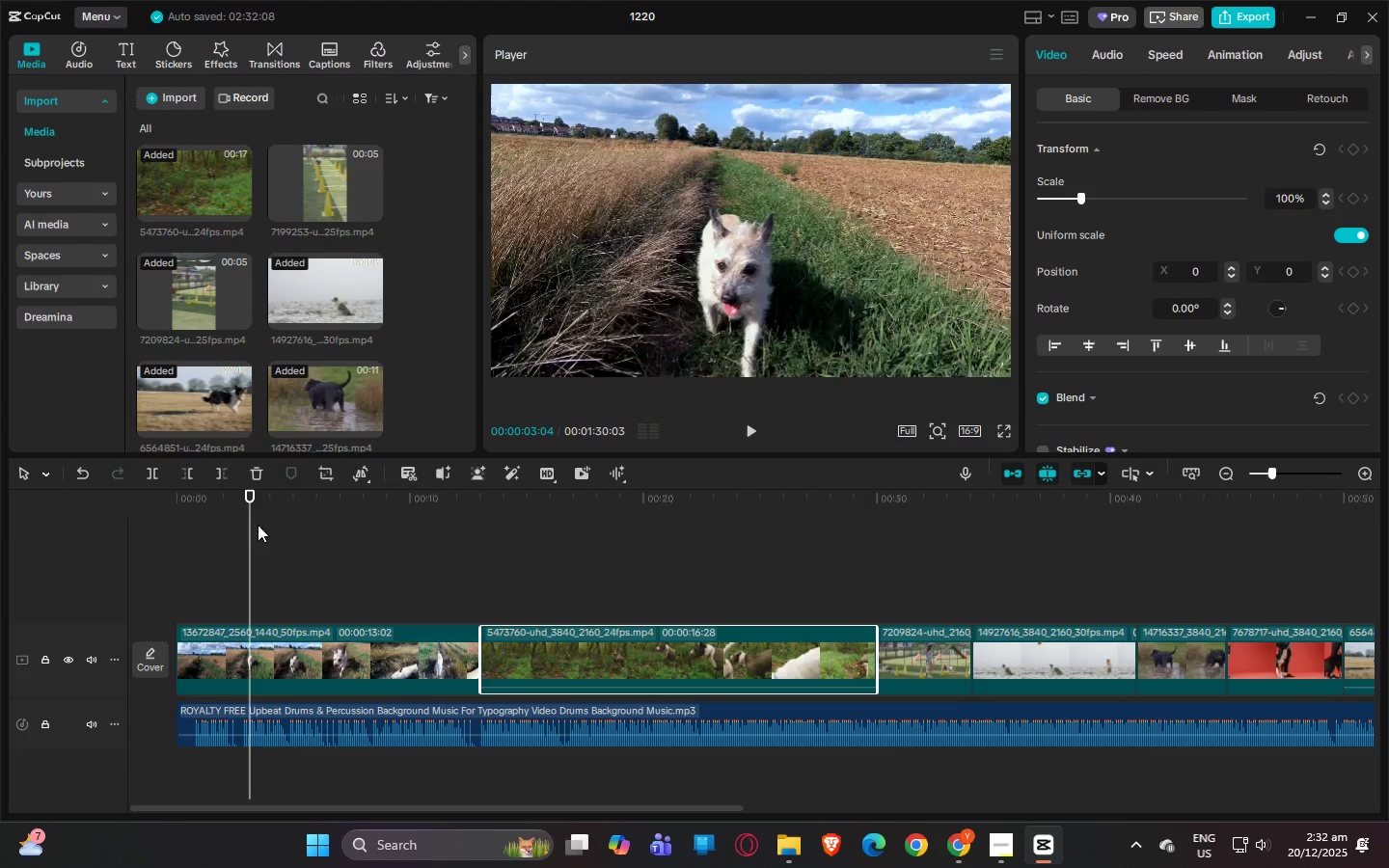 
left_click_drag(start_coordinate=[242, 497], to_coordinate=[225, 499])
 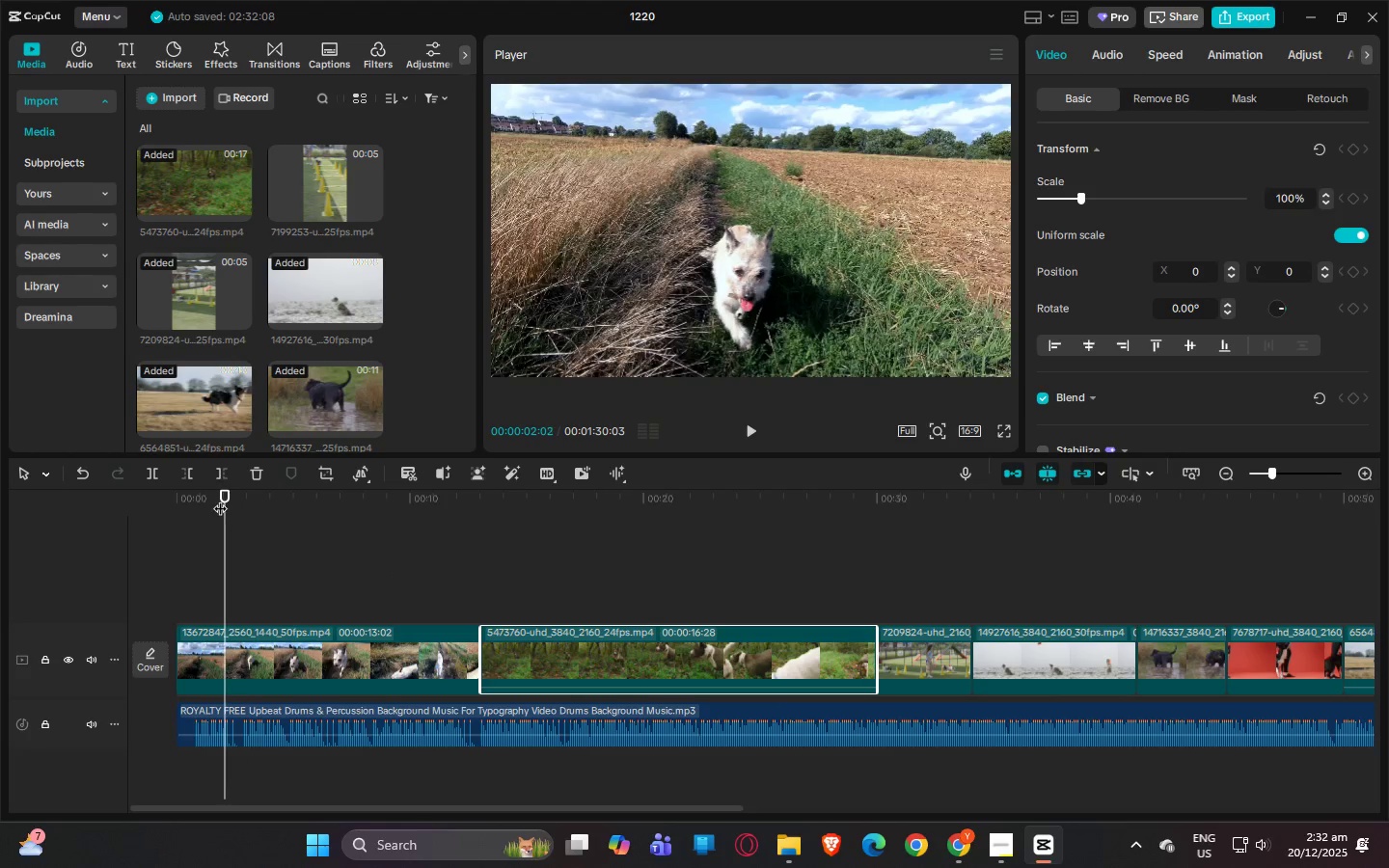 
key(Space)
 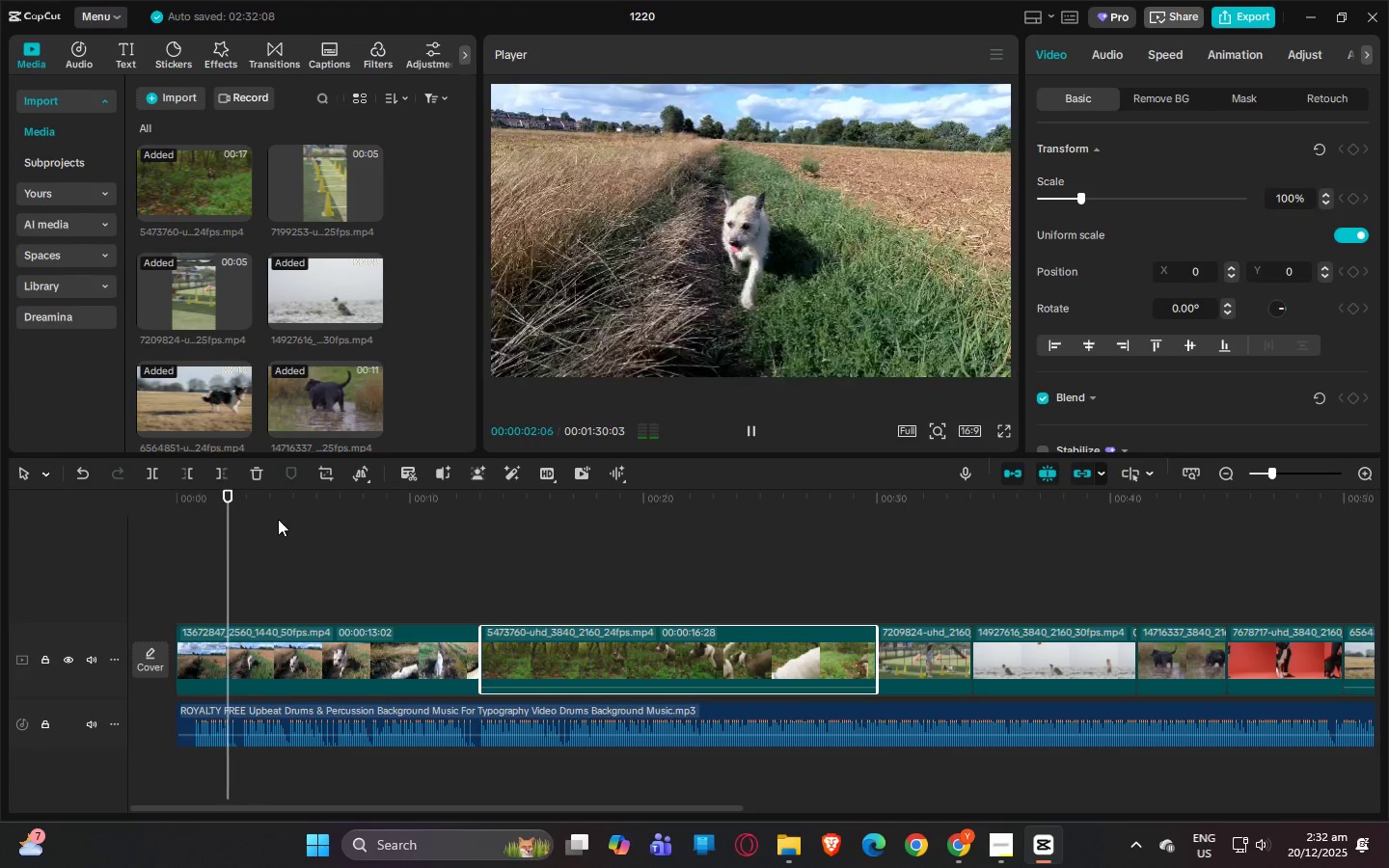 
key(Space)
 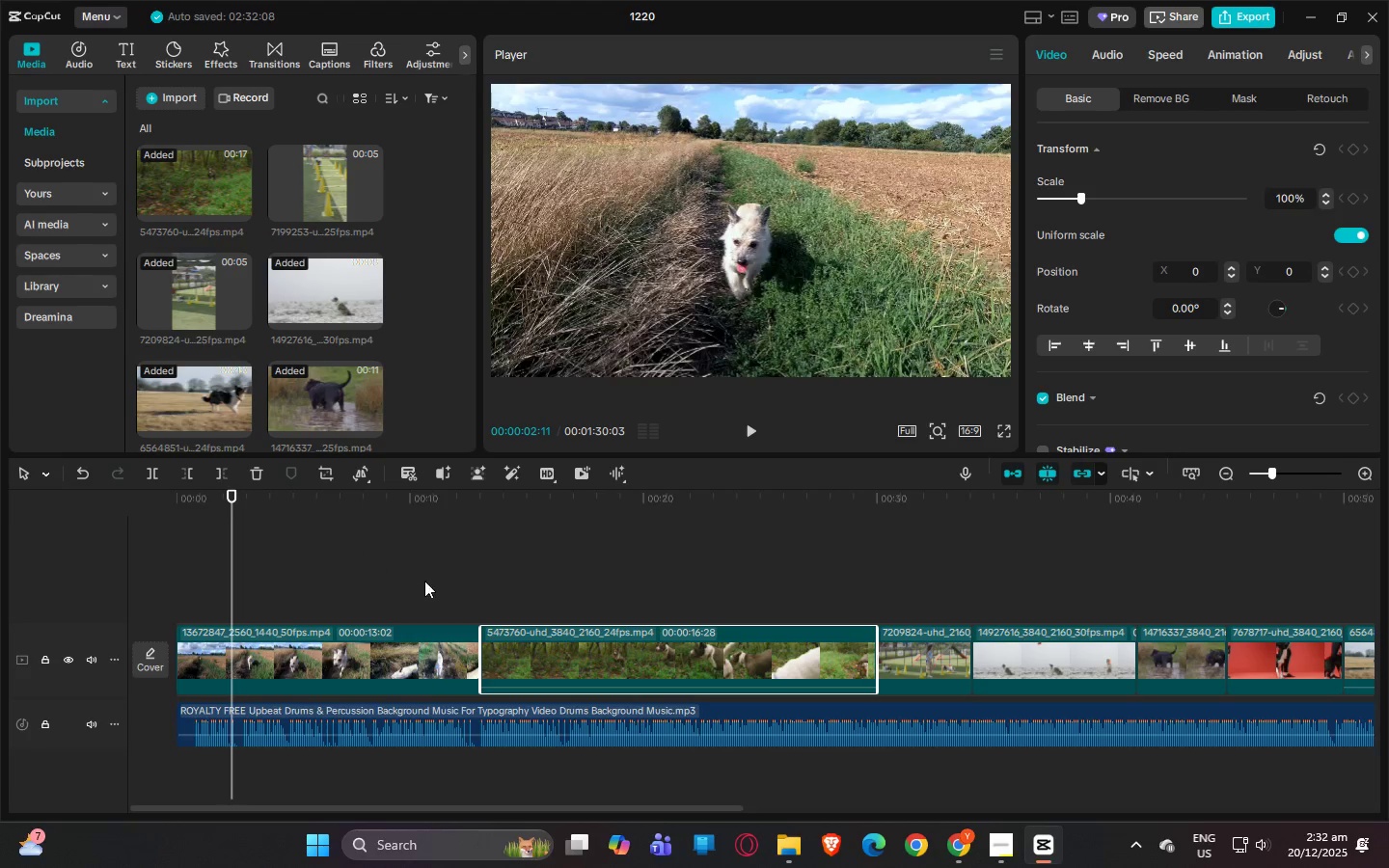 
left_click_drag(start_coordinate=[561, 637], to_coordinate=[240, 634])
 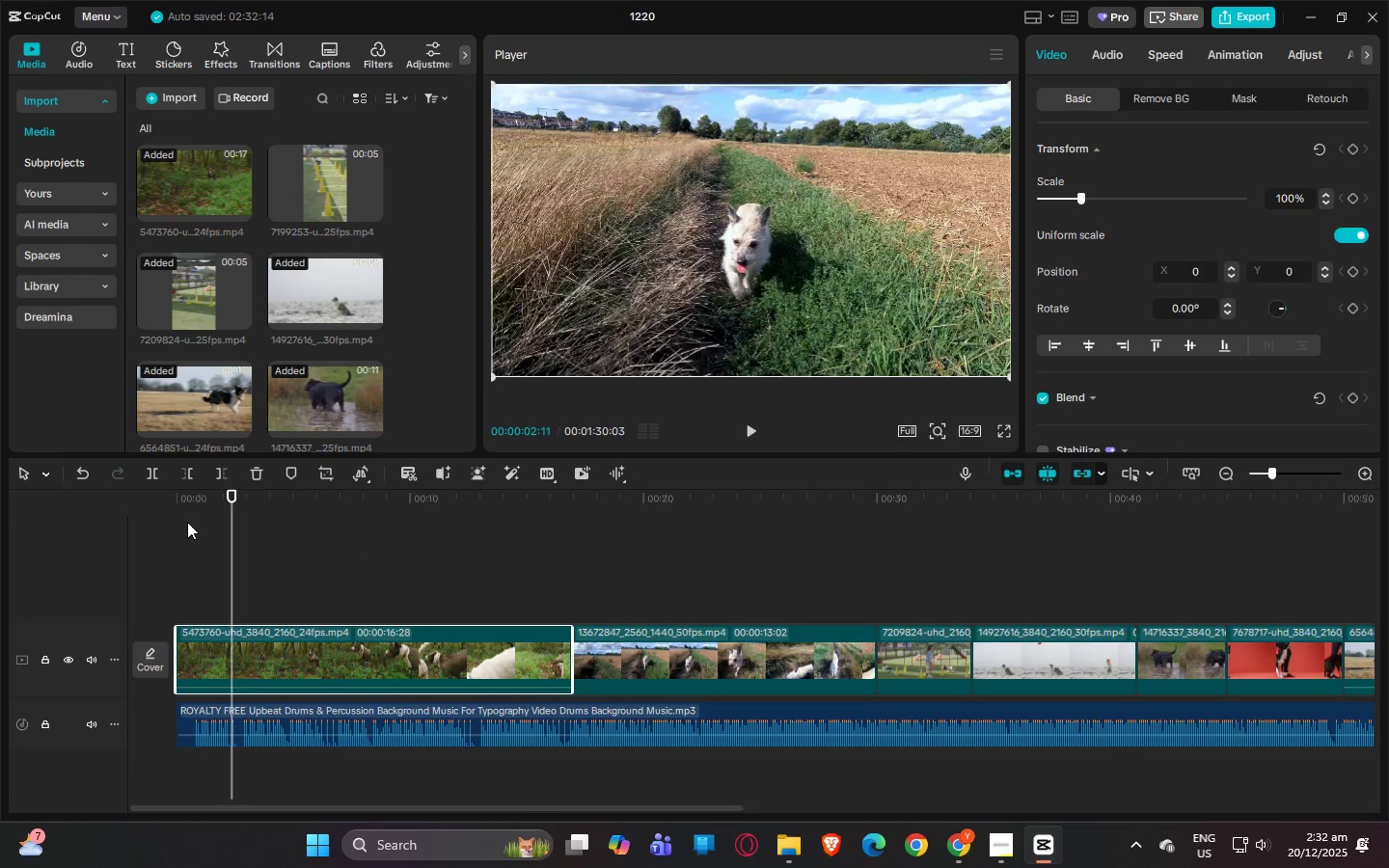 
left_click_drag(start_coordinate=[187, 514], to_coordinate=[157, 506])
 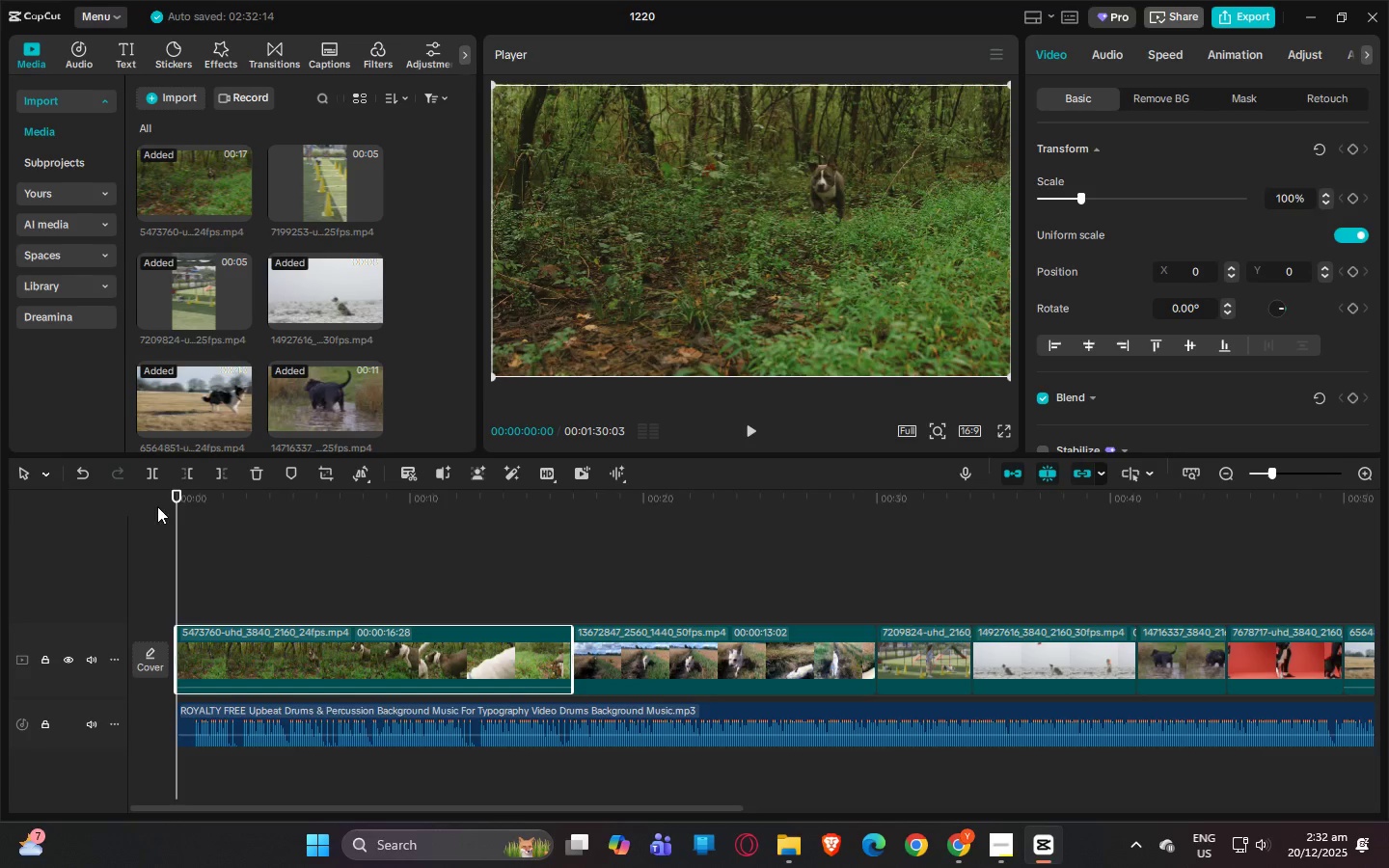 
key(Space)
 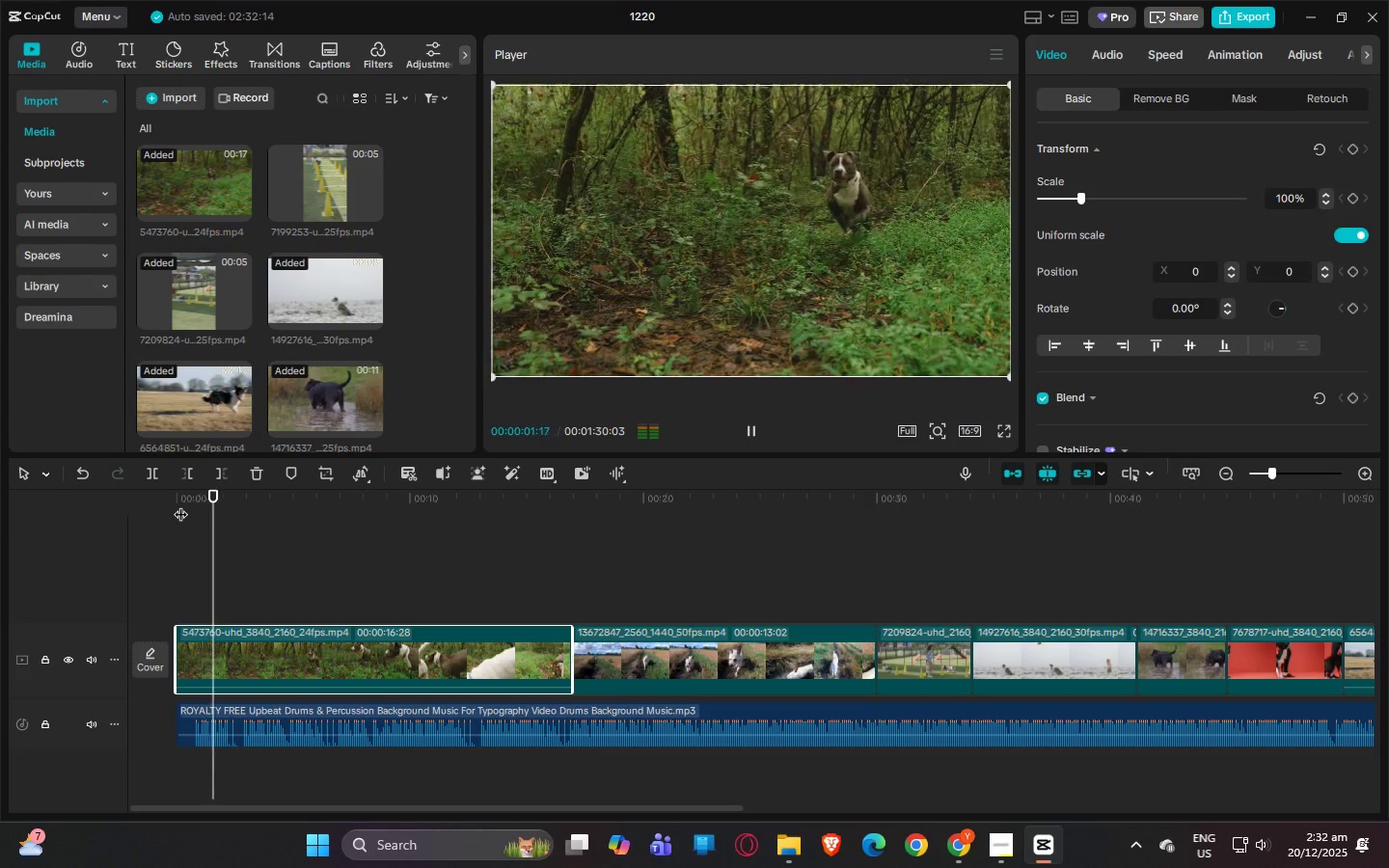 
key(Space)
 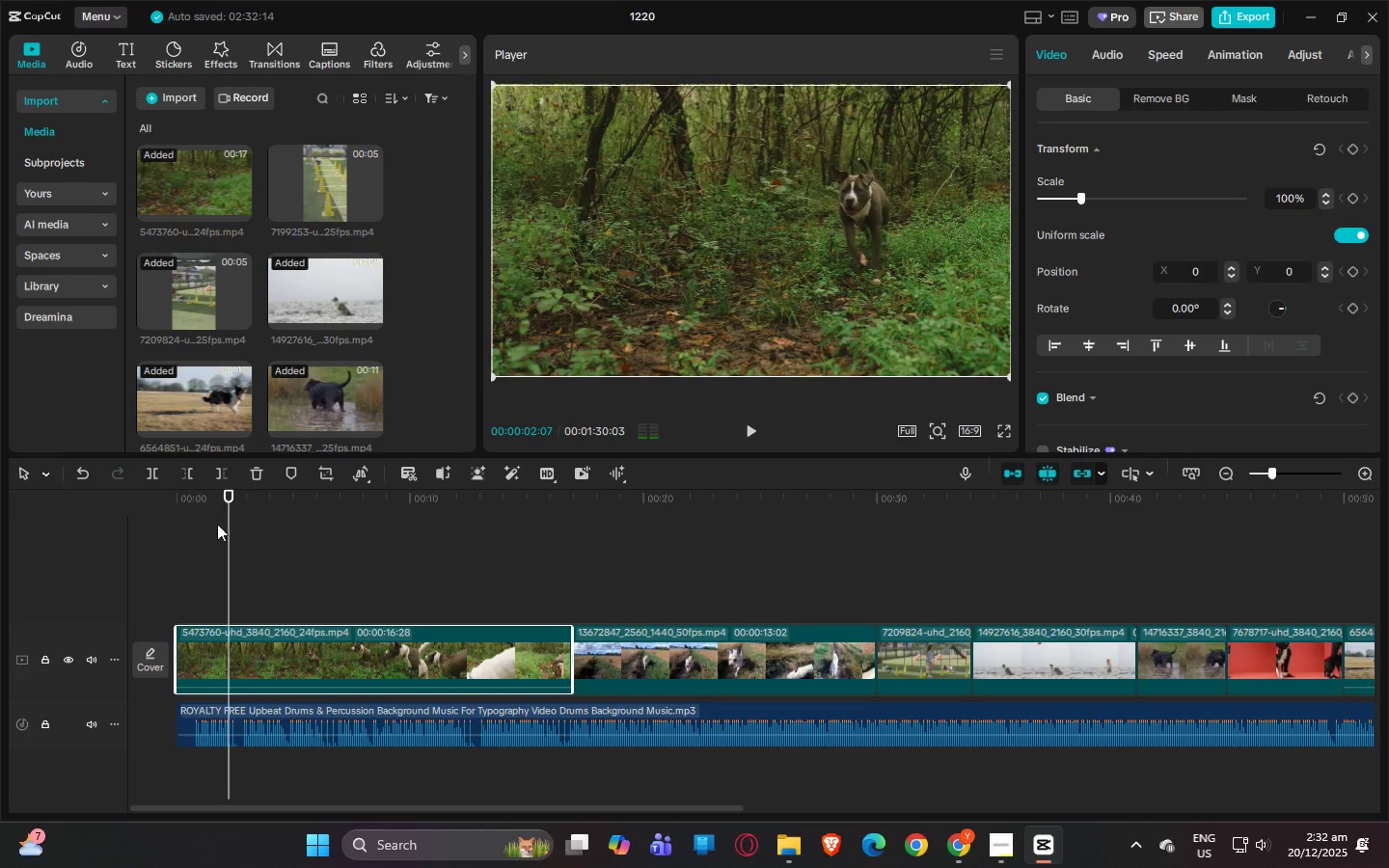 
key(Control+B)
 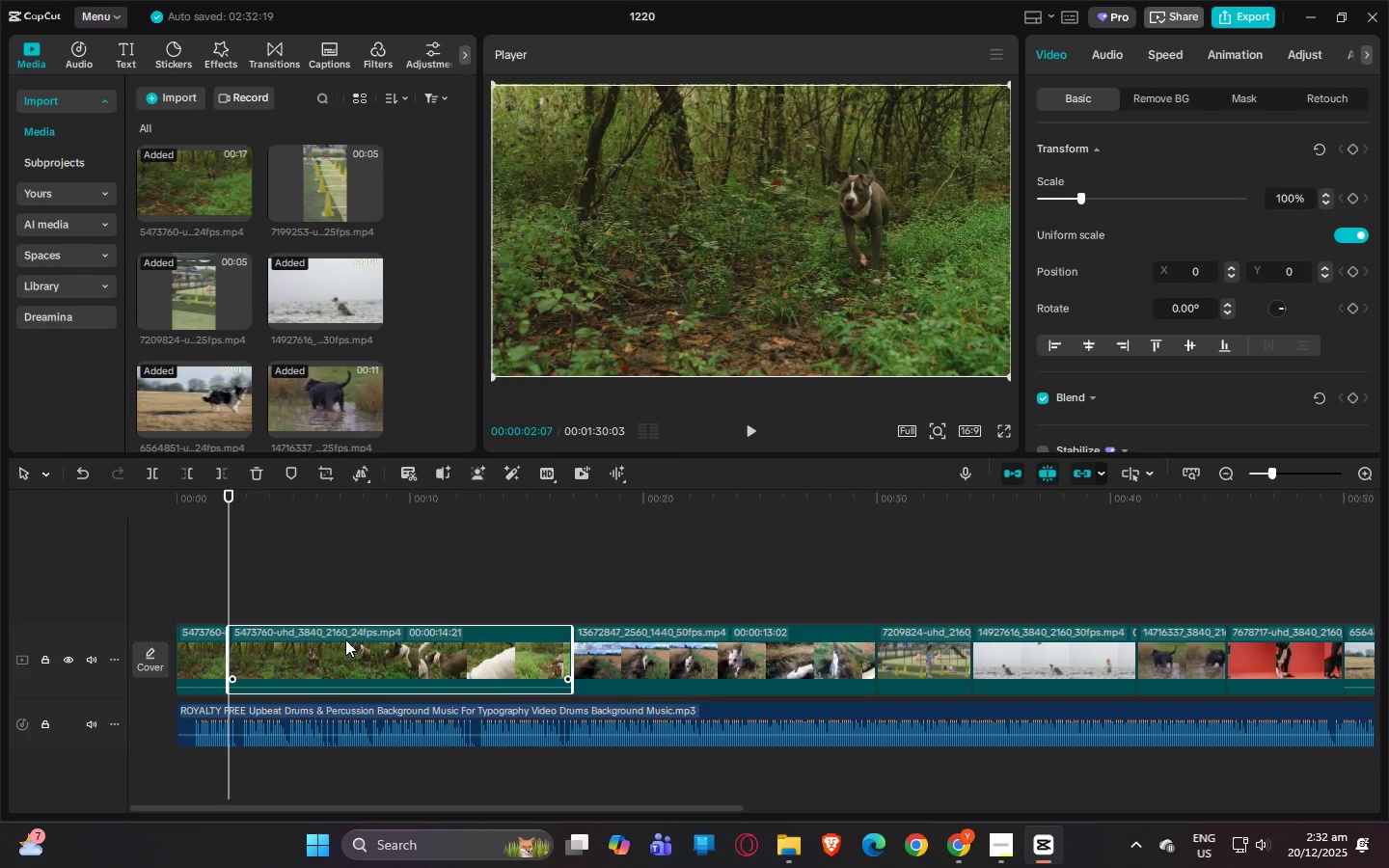 
left_click([344, 639])
 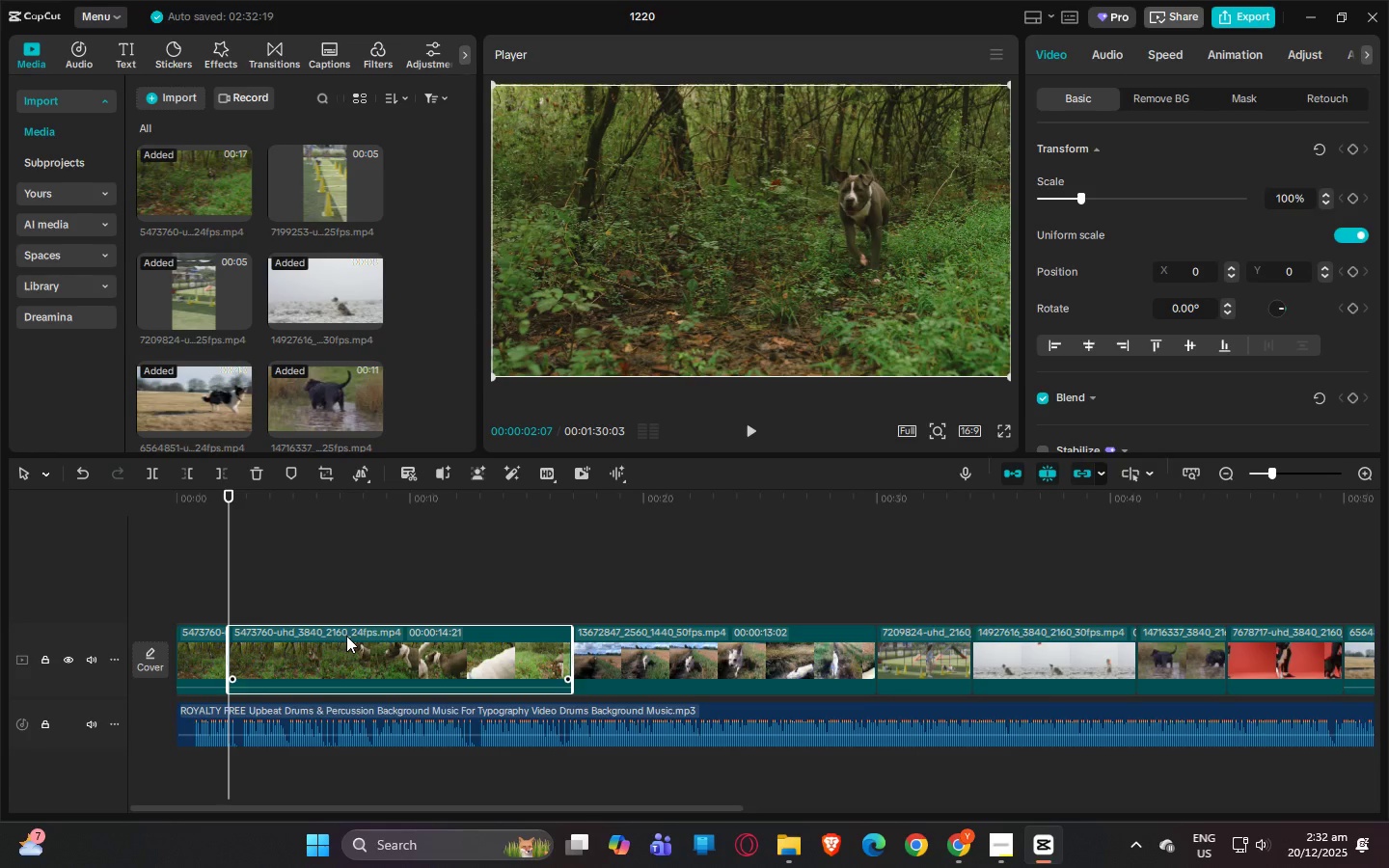 
key(Delete)
 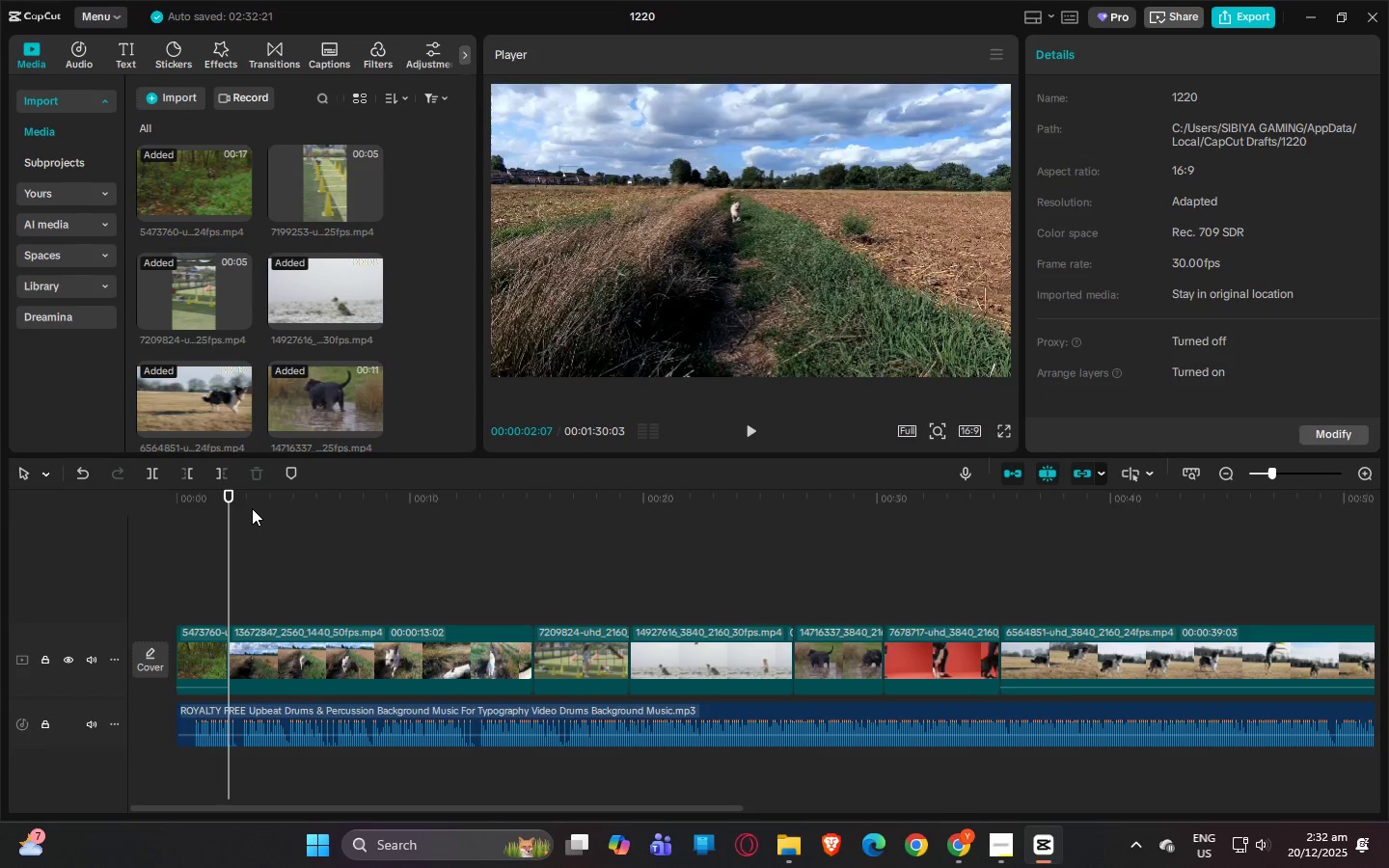 
key(Space)
 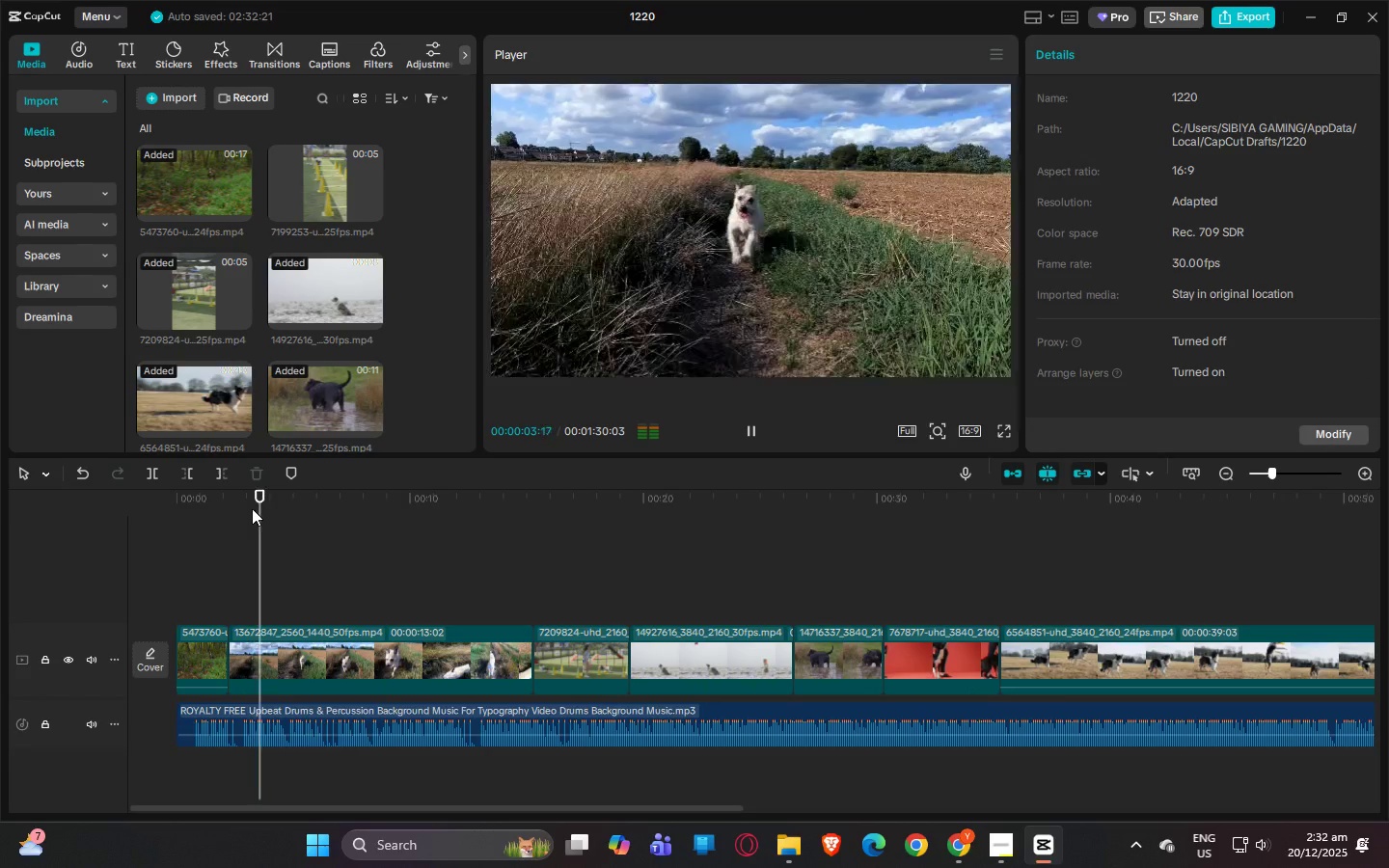 
key(Space)
 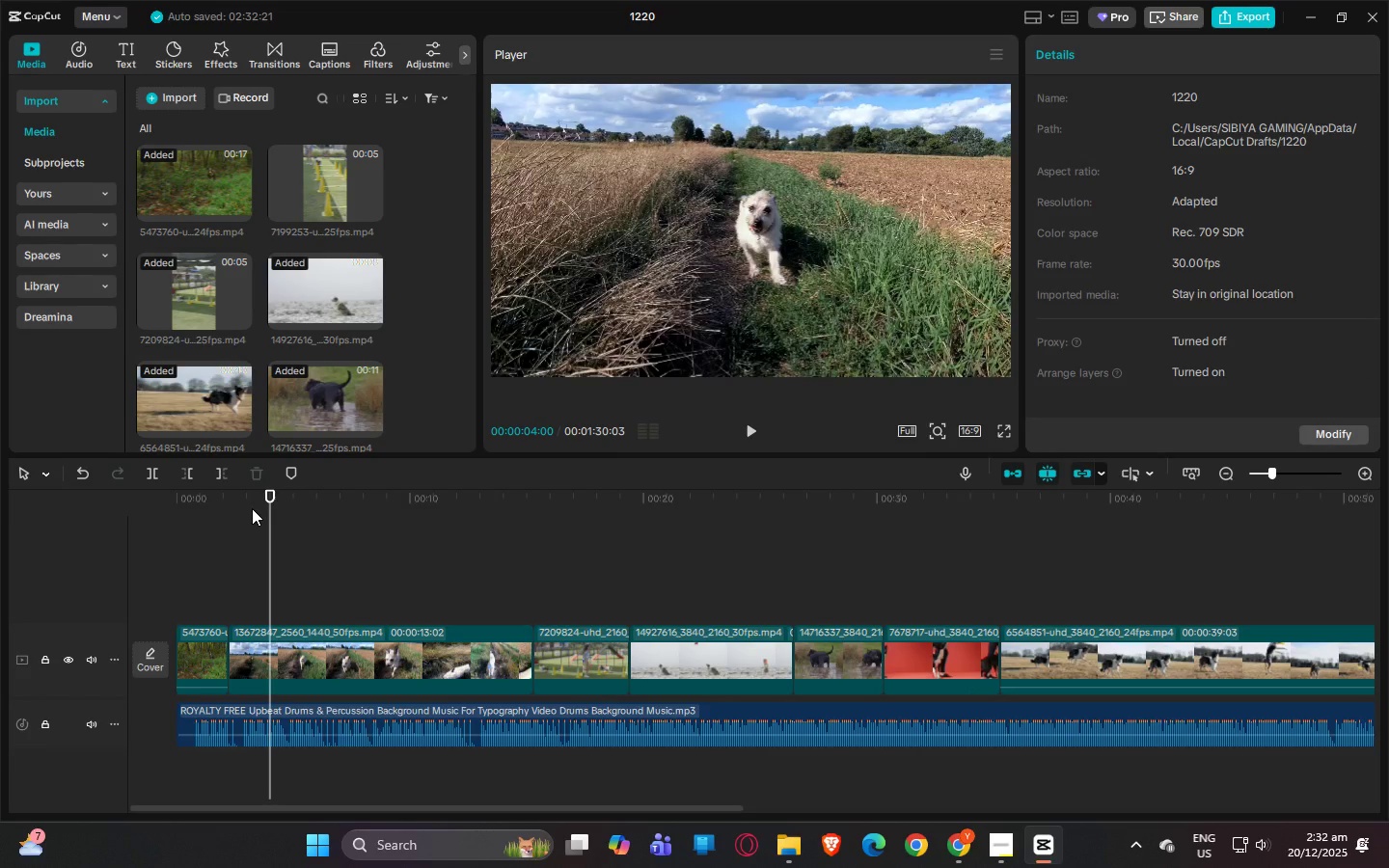 
hold_key(key=ControlLeft, duration=0.55)
 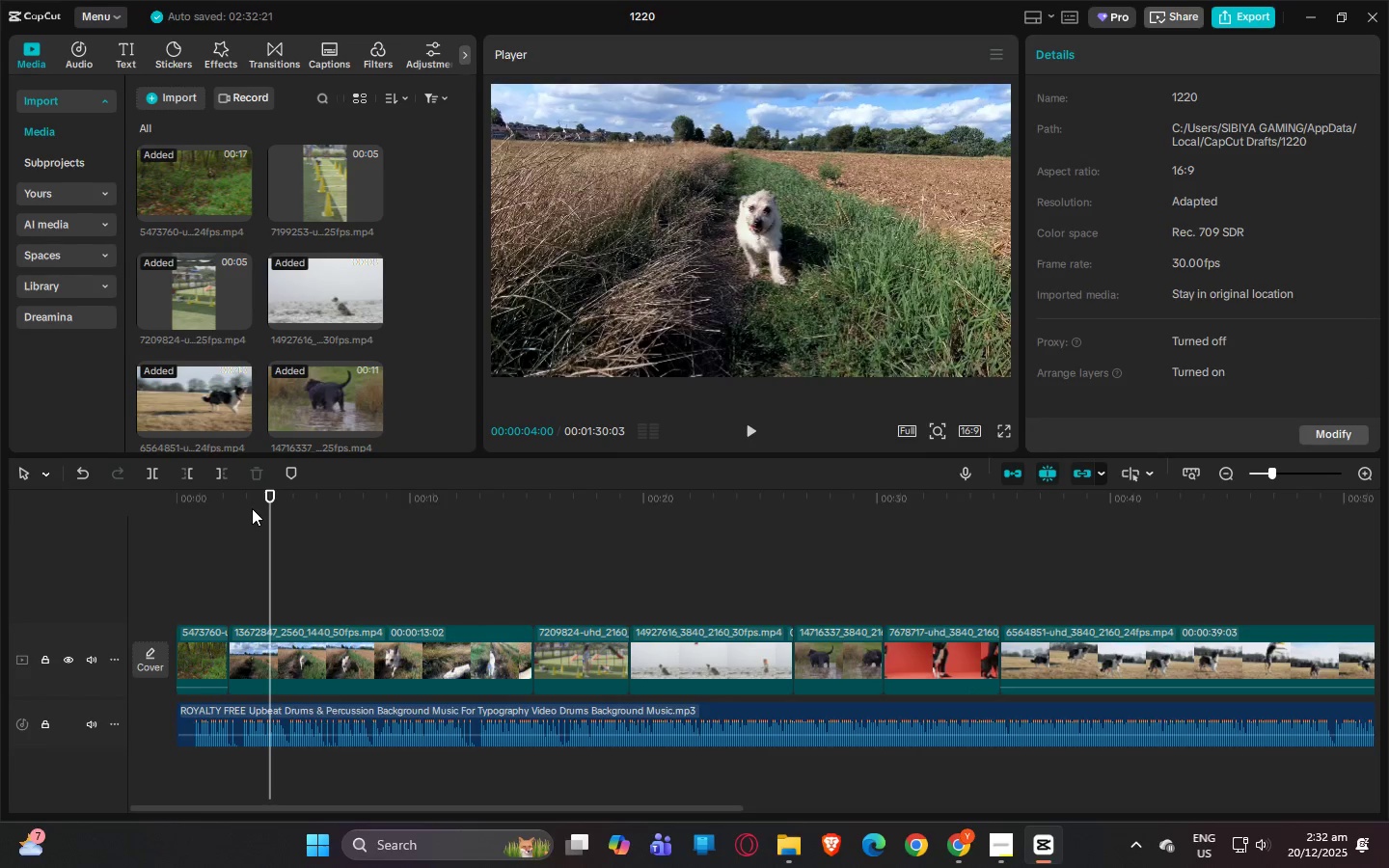 
key(Control+Z)
 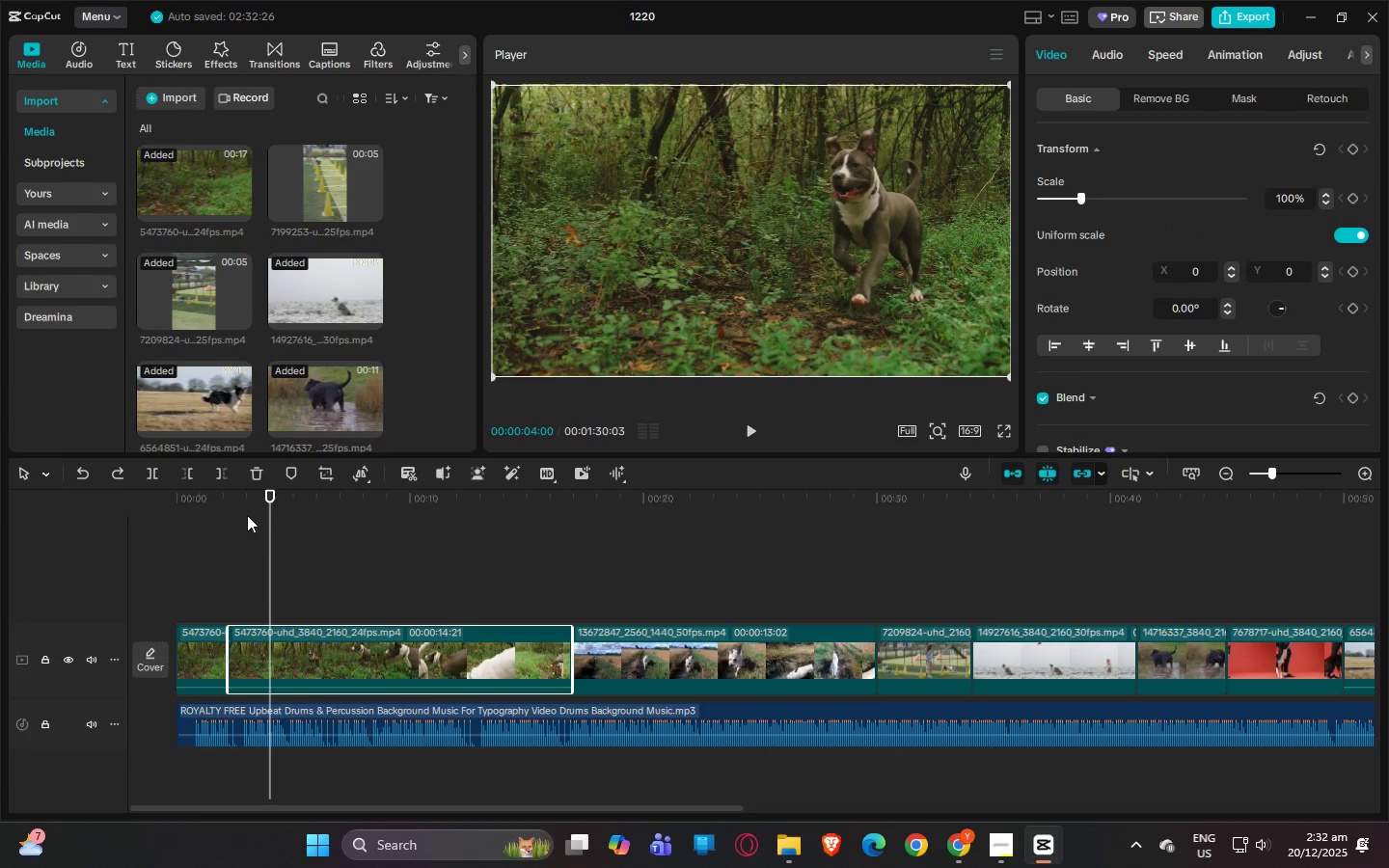 
key(Control+ControlLeft)
 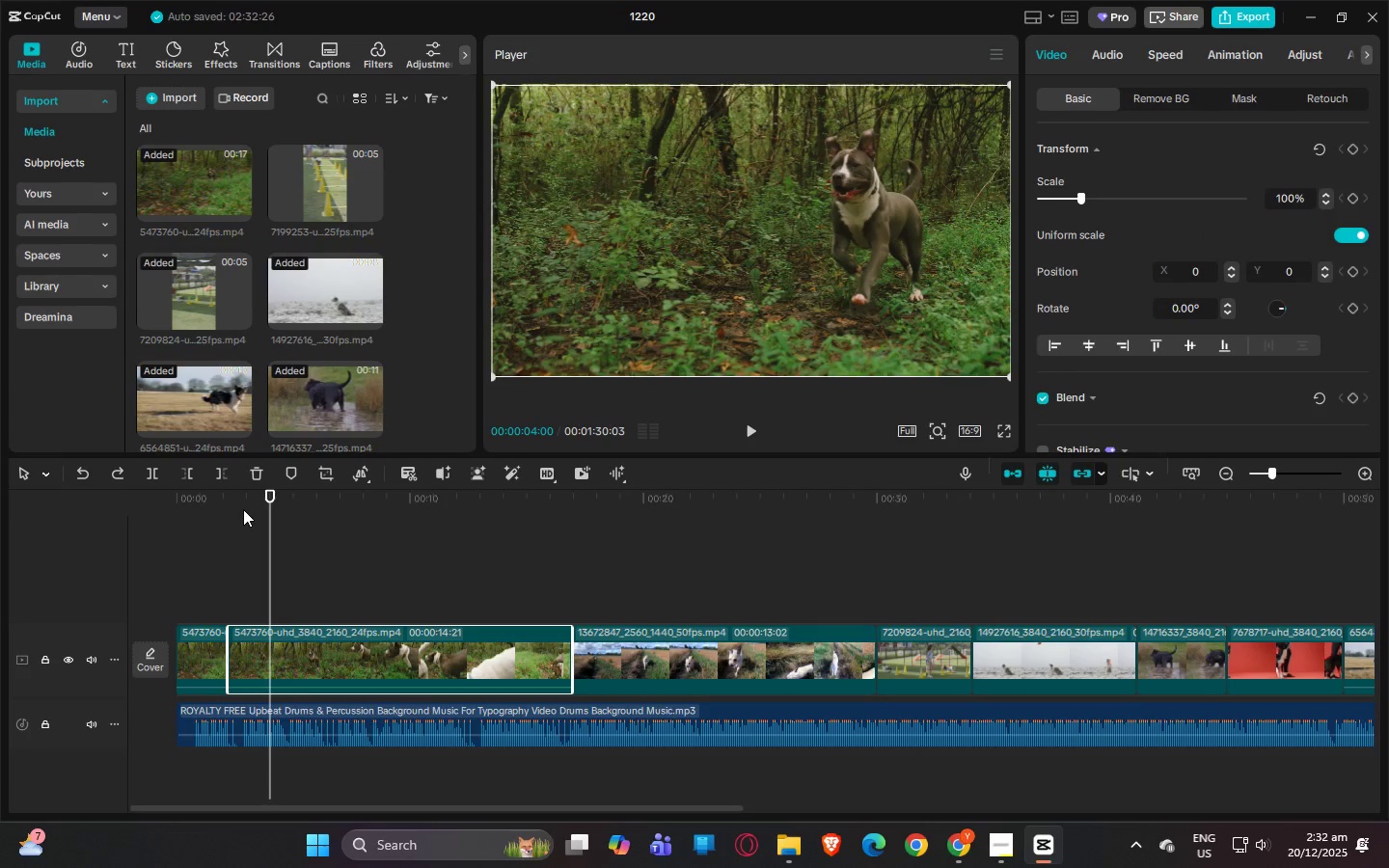 
key(Control+Z)
 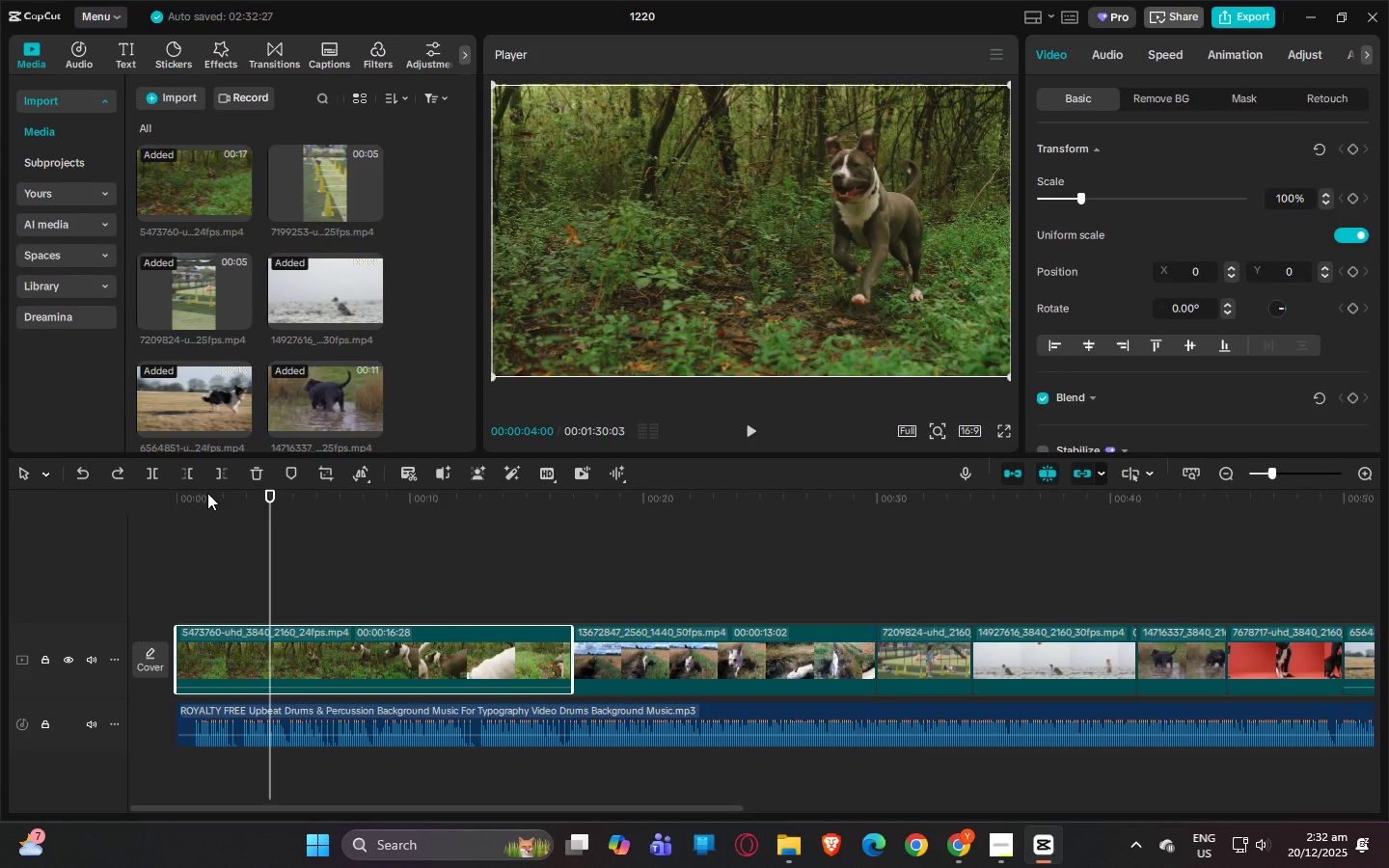 
left_click_drag(start_coordinate=[194, 492], to_coordinate=[157, 499])
 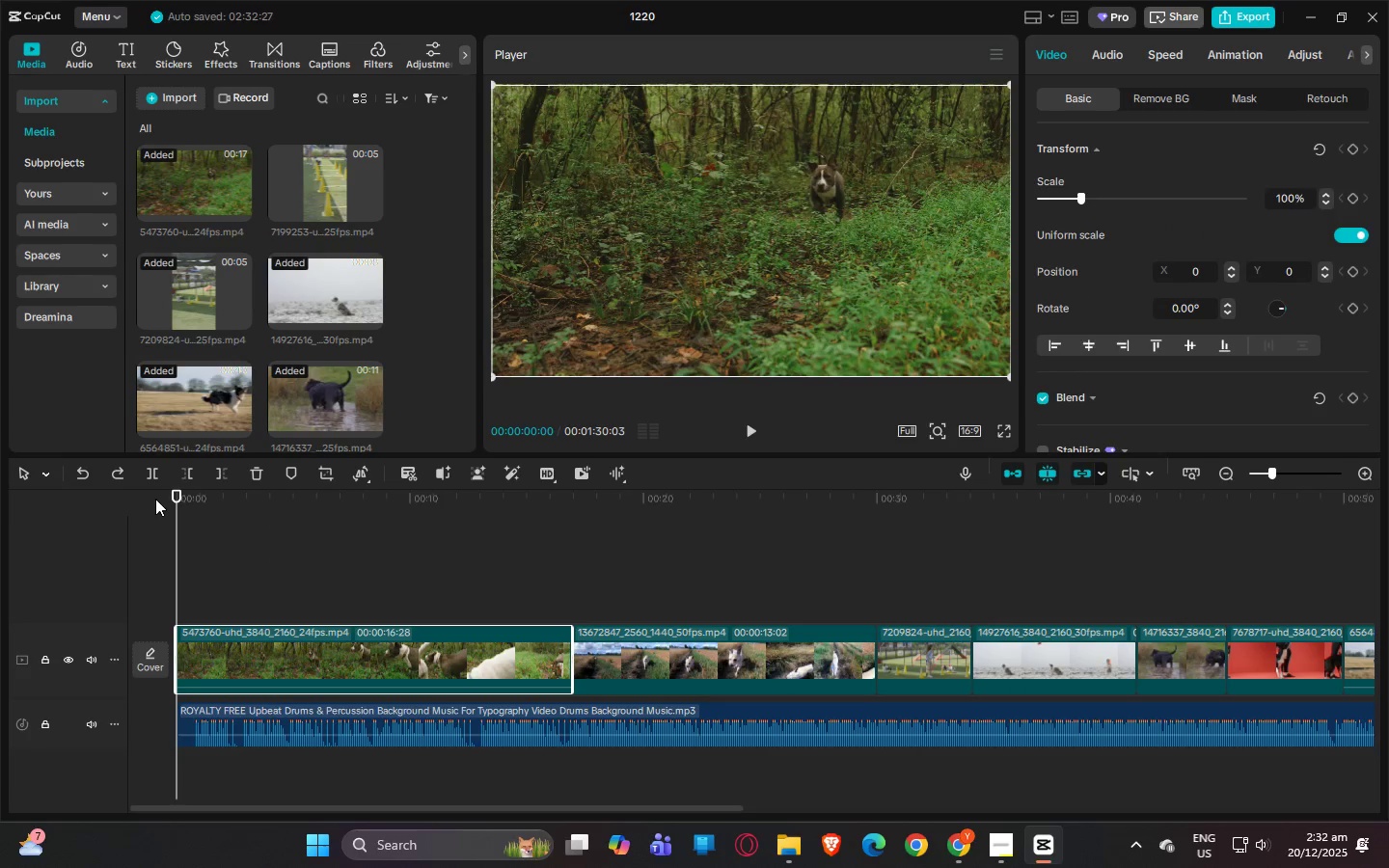 
key(Space)
 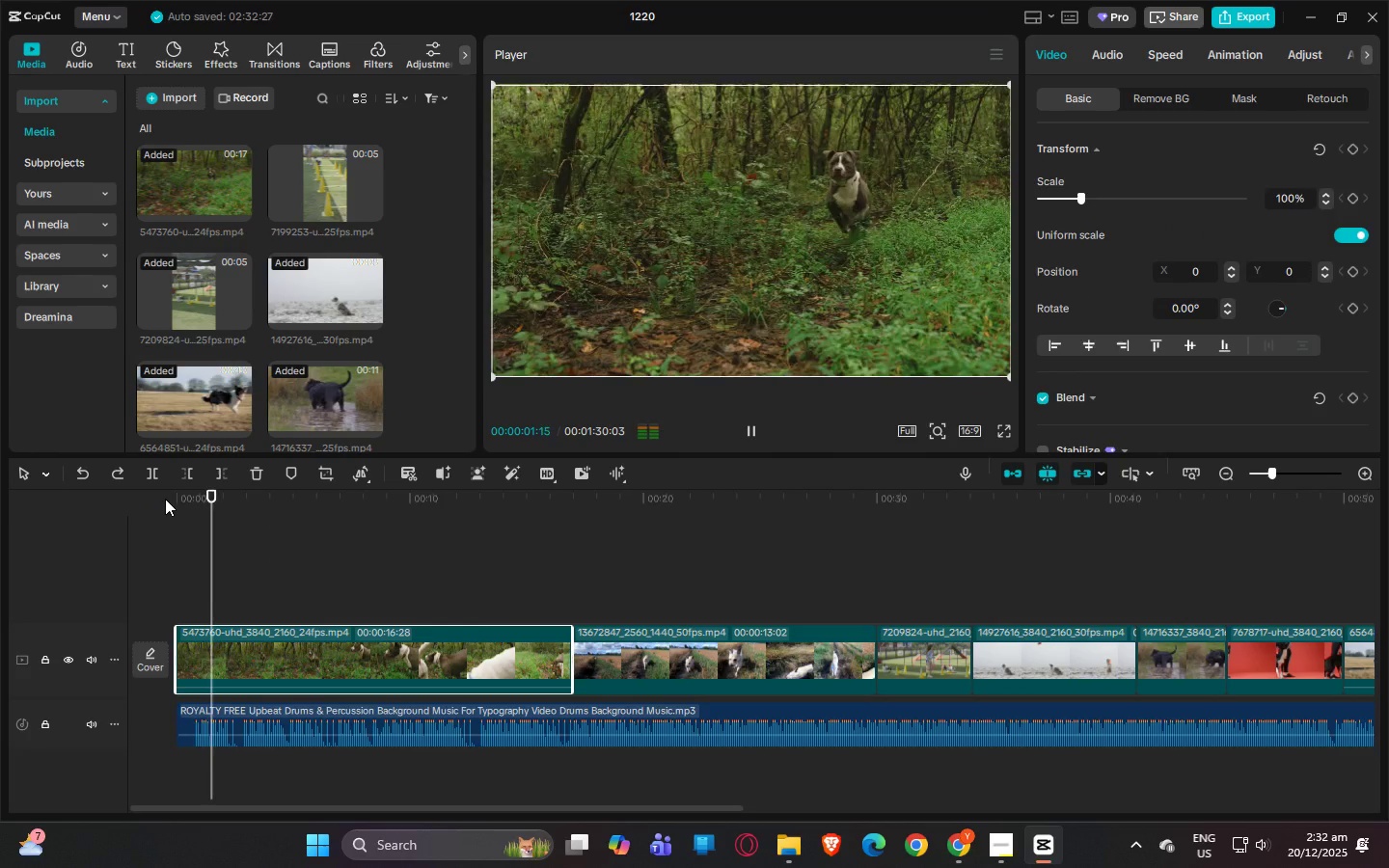 
key(Space)
 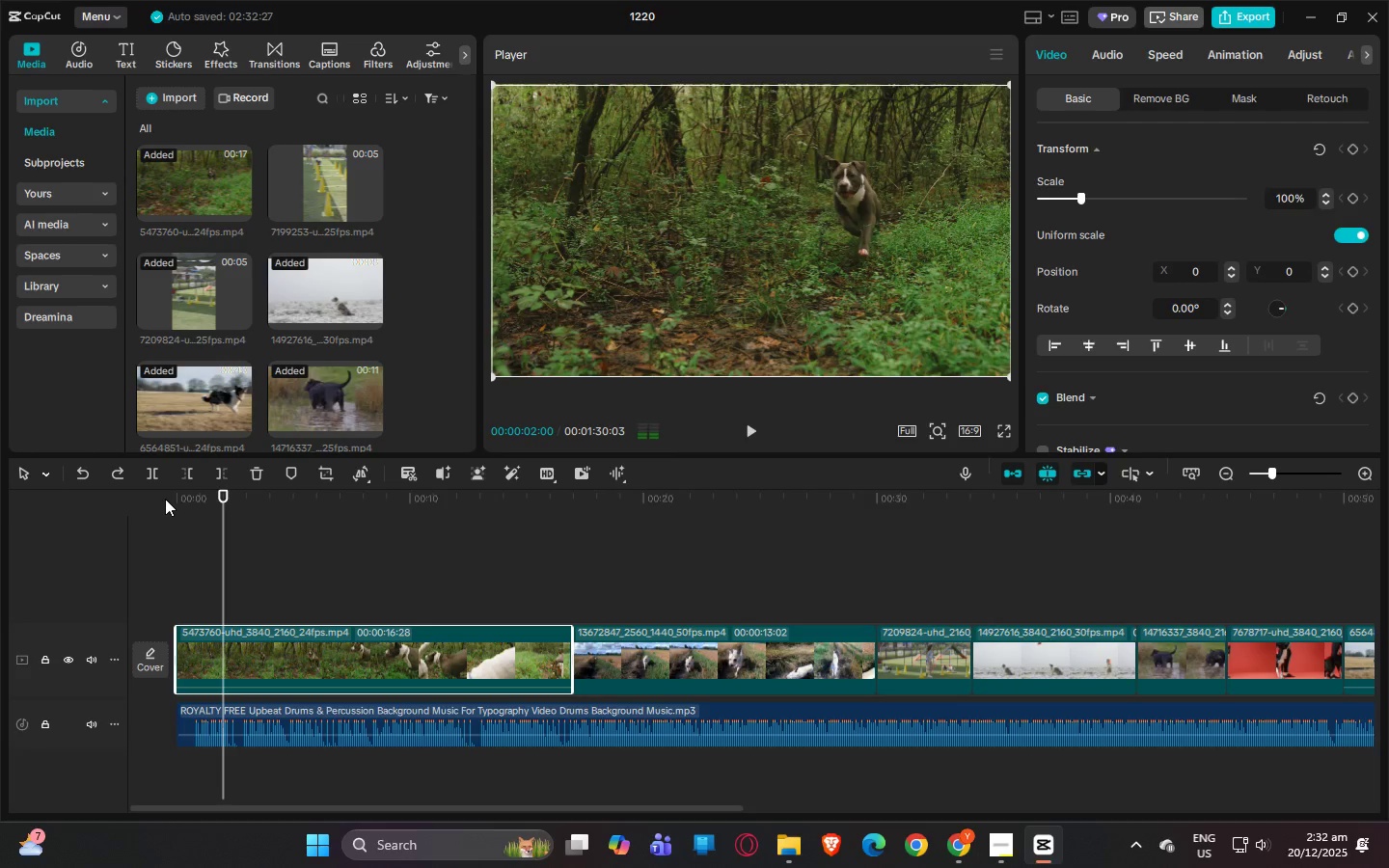 
key(Space)
 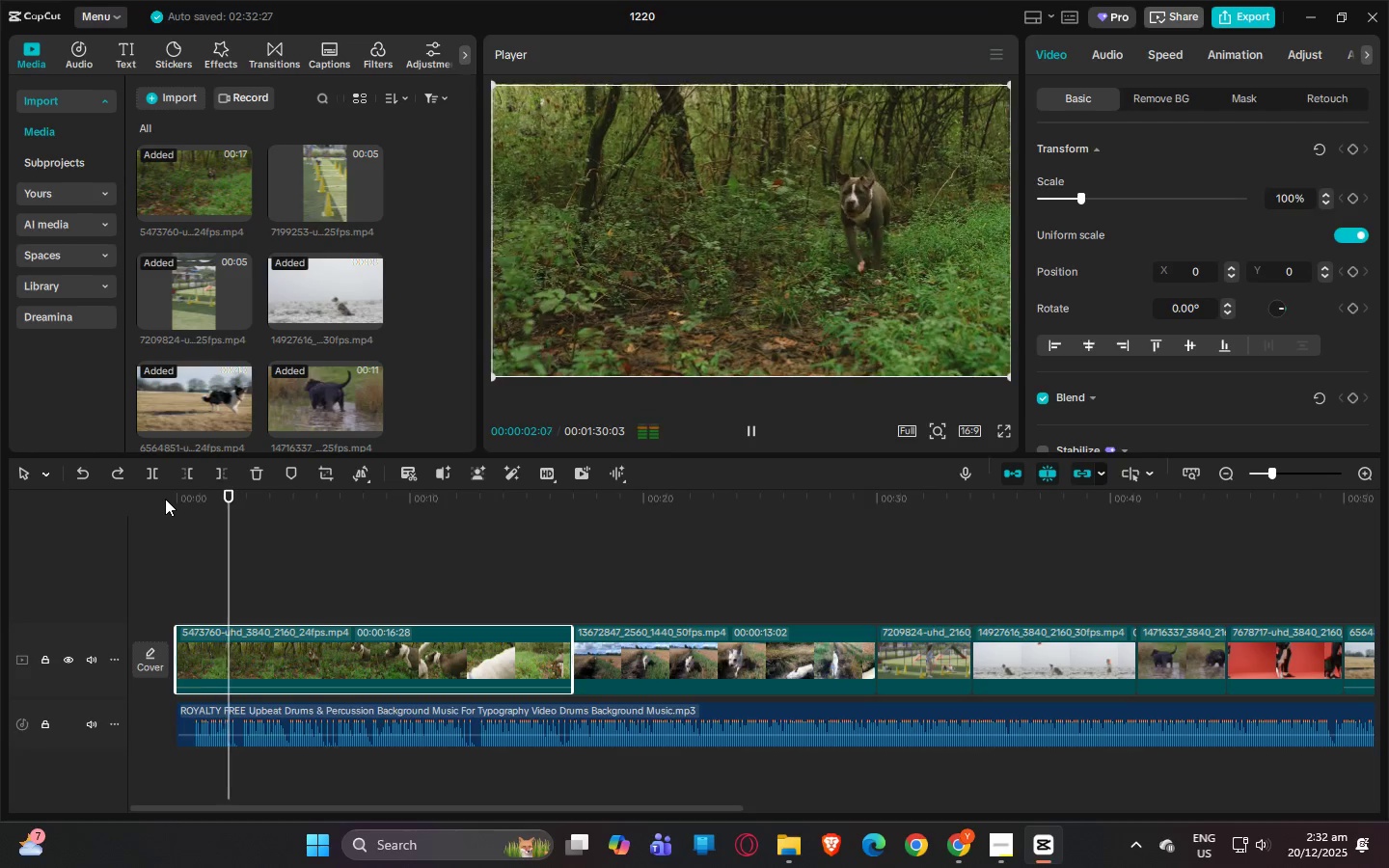 
key(Space)
 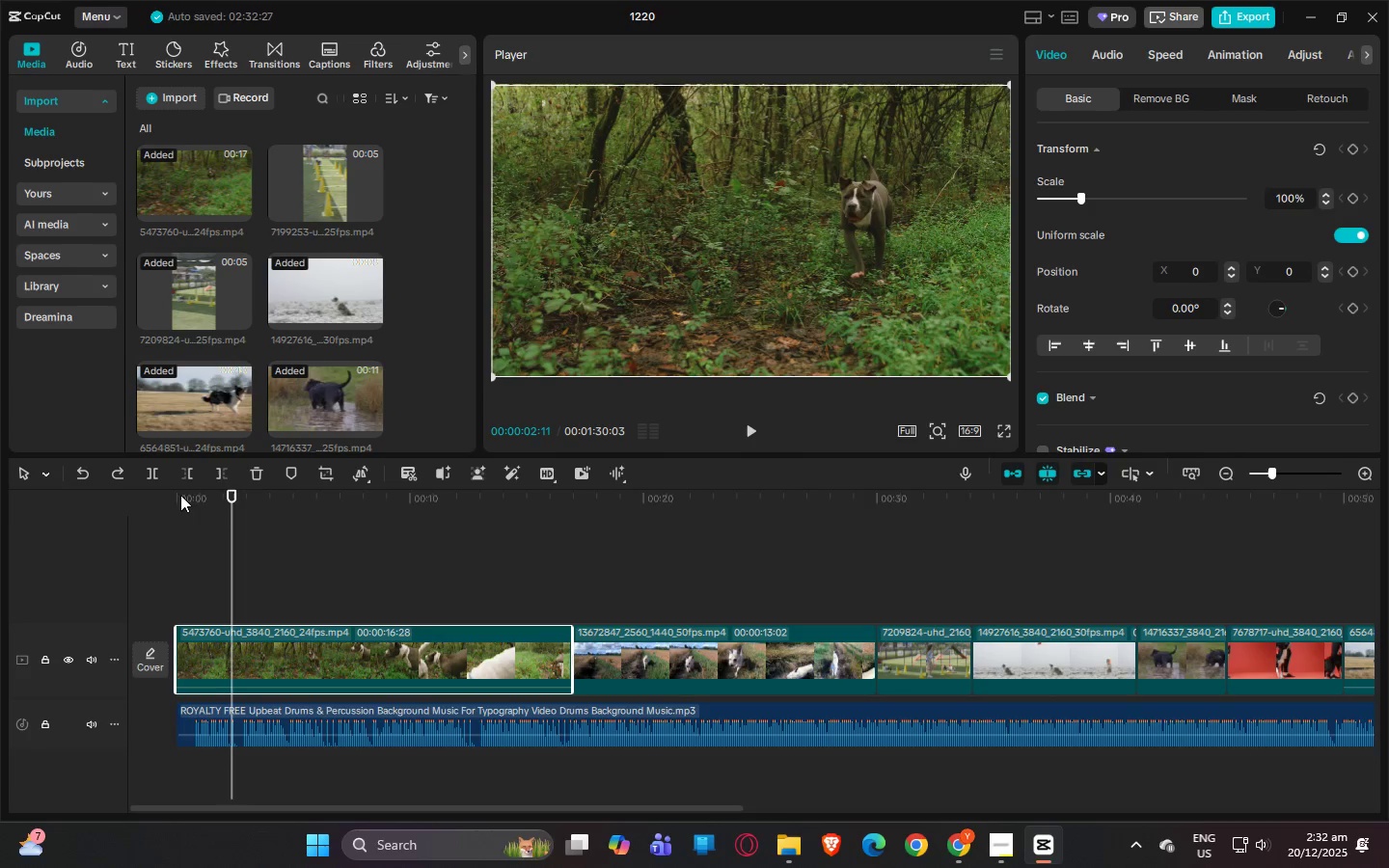 
left_click_drag(start_coordinate=[182, 495], to_coordinate=[126, 496])
 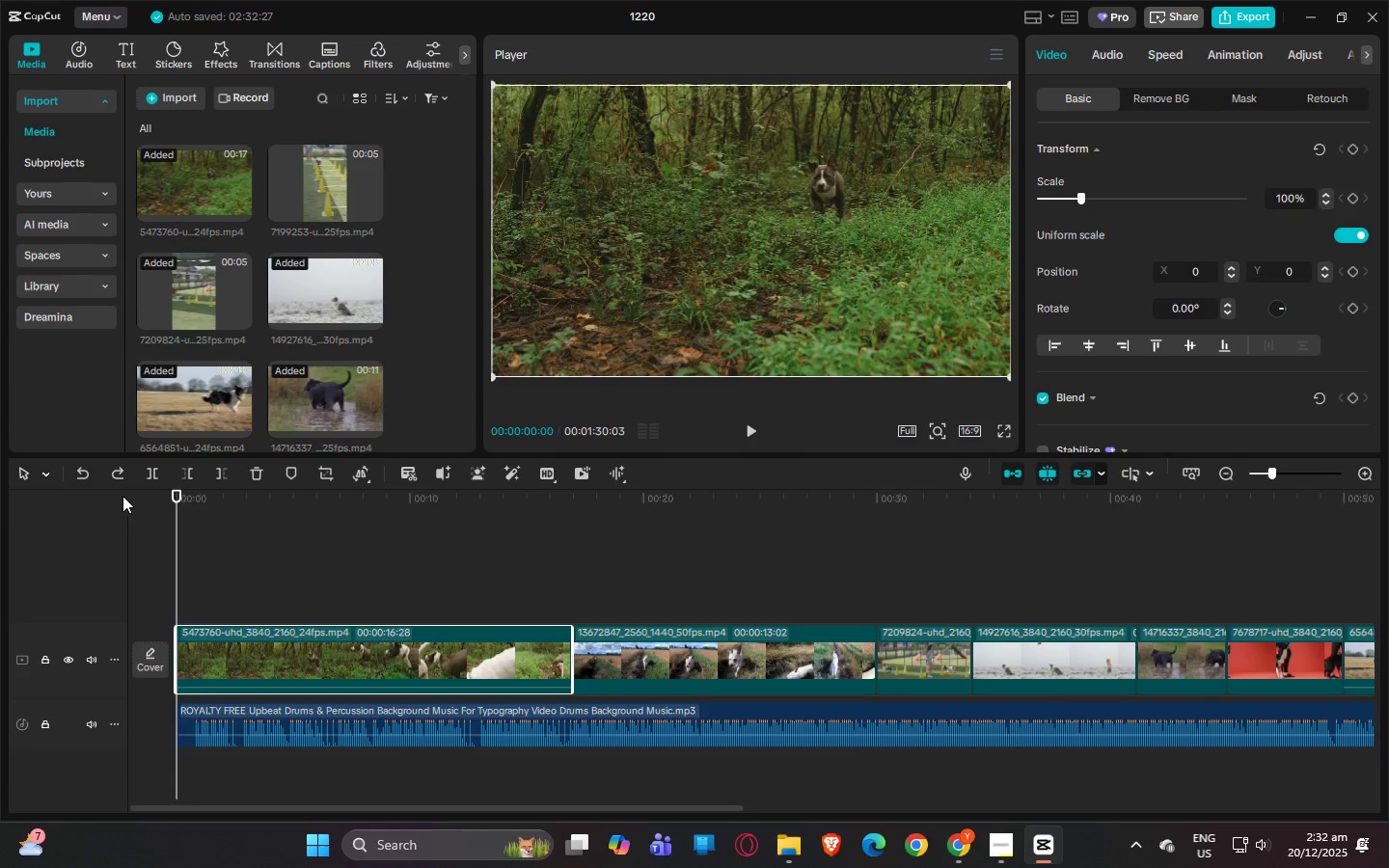 
key(Space)
 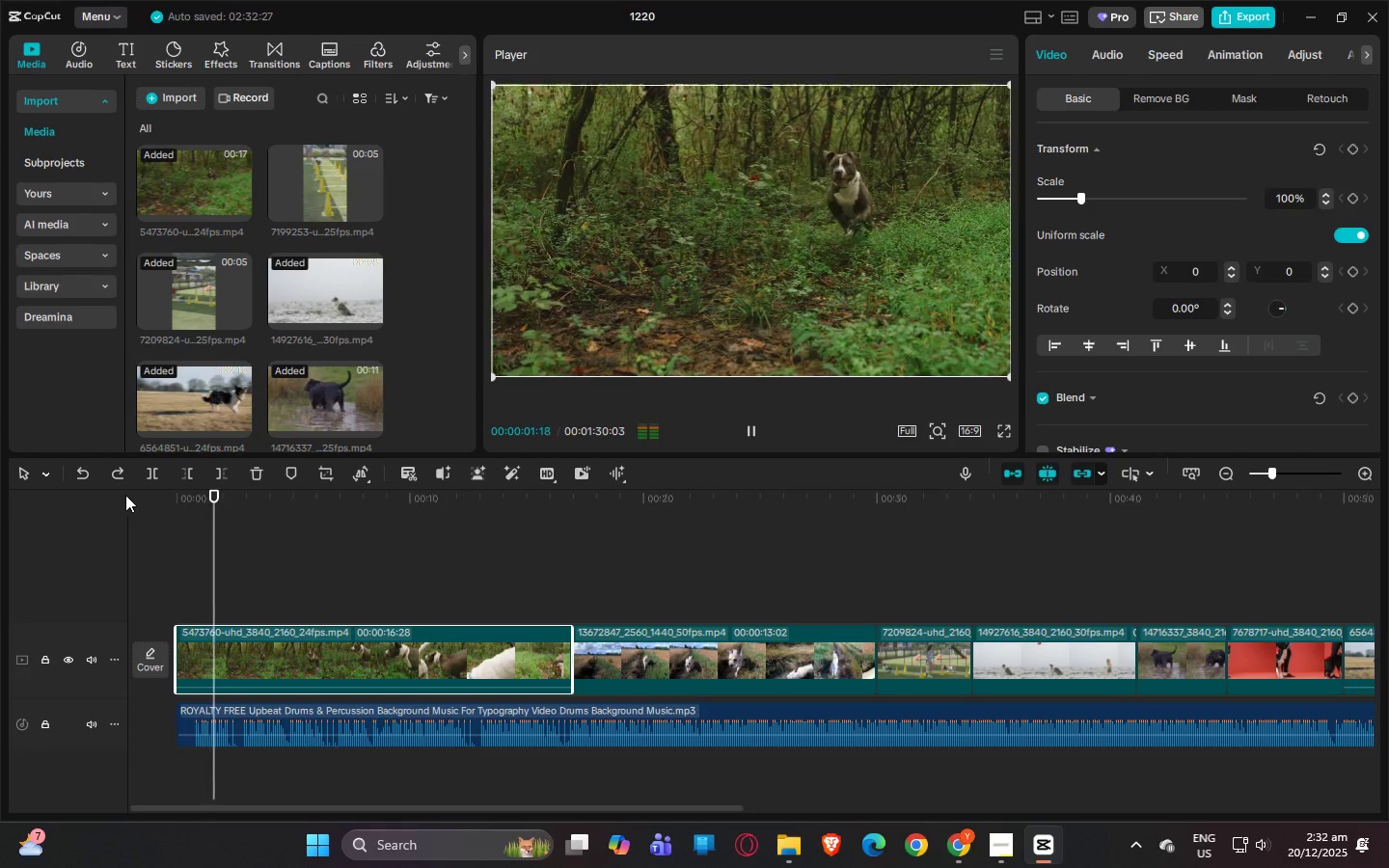 
key(Space)
 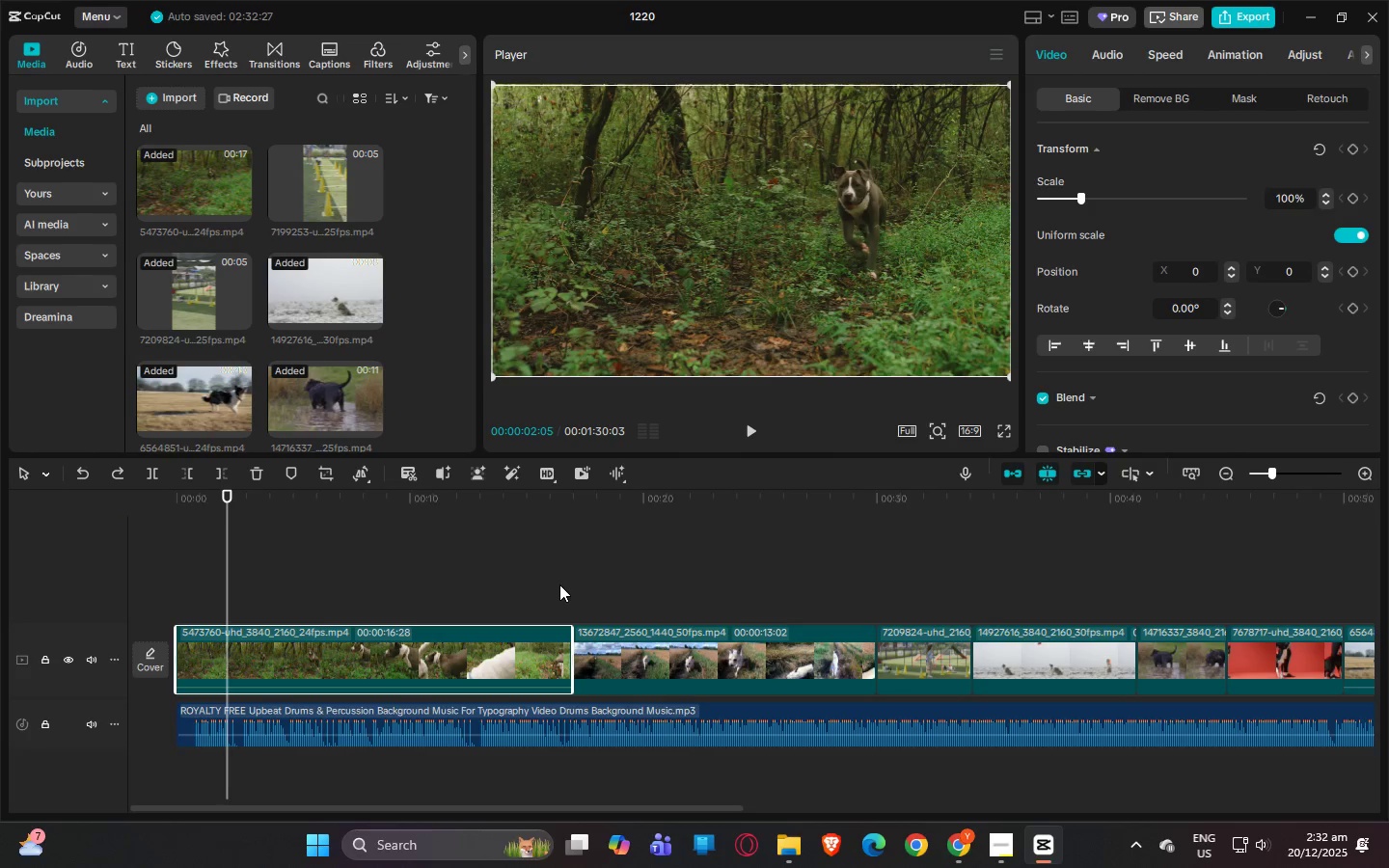 
key(Control+V)
 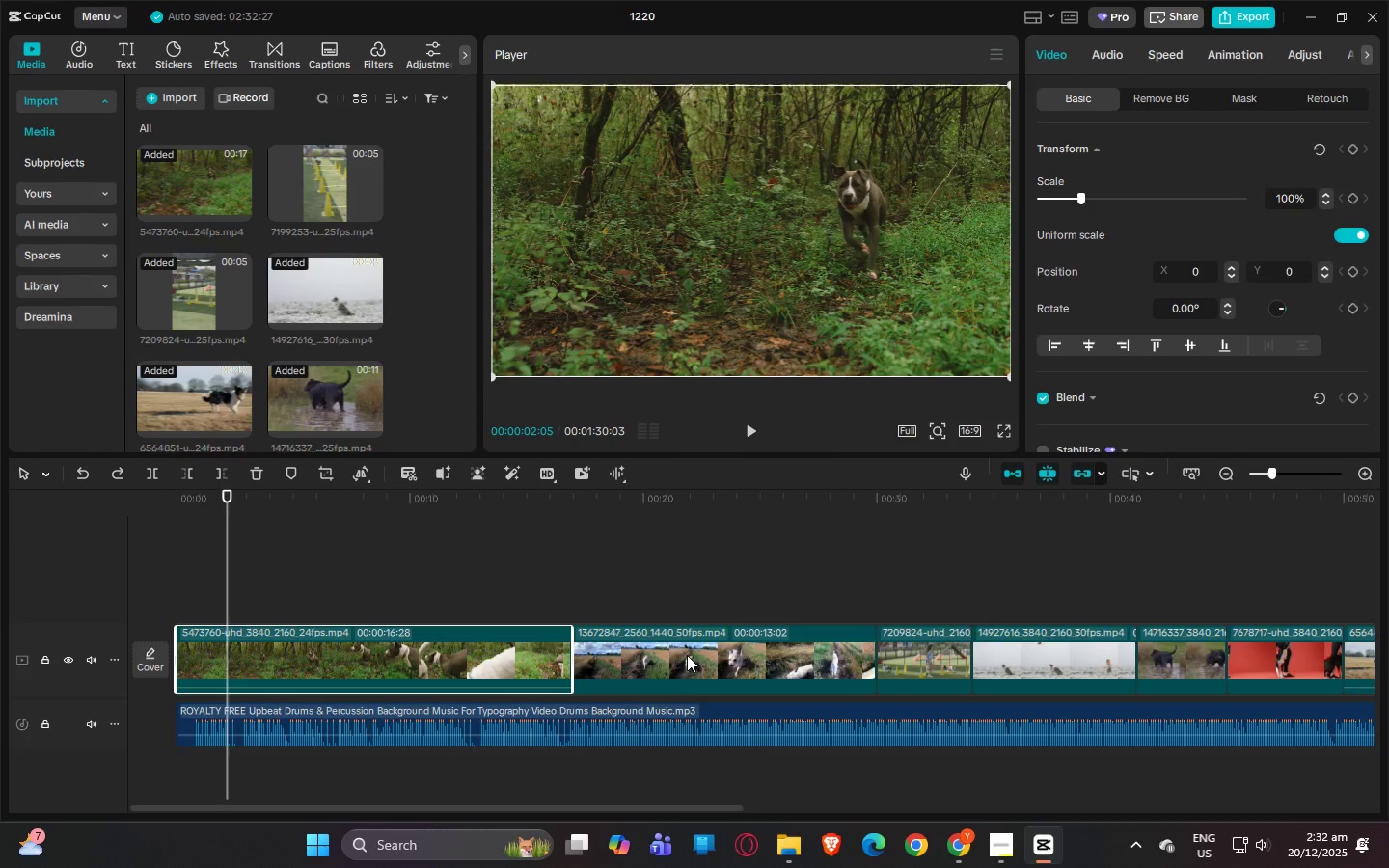 
left_click_drag(start_coordinate=[693, 650], to_coordinate=[667, 657])
 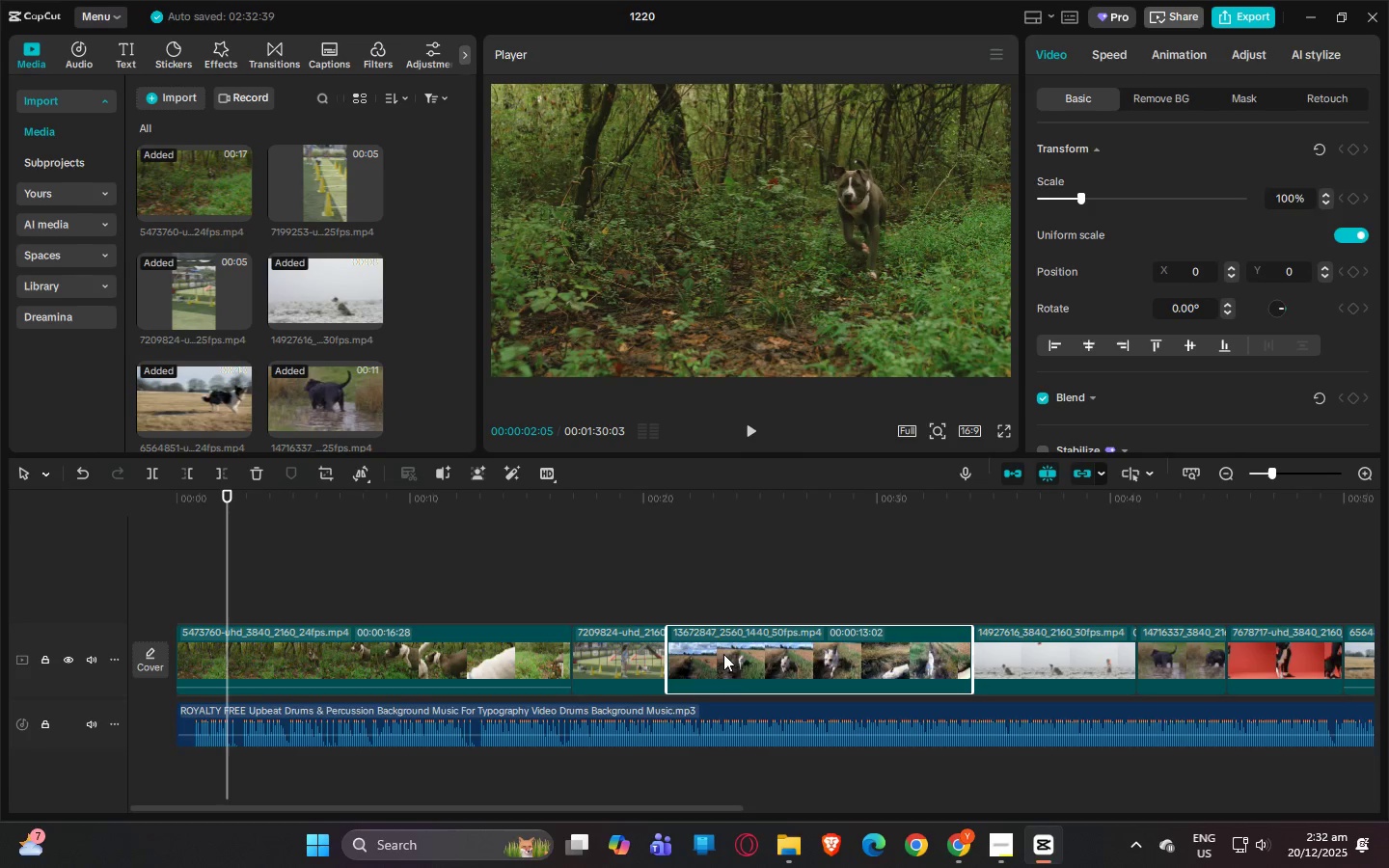 
left_click_drag(start_coordinate=[733, 665], to_coordinate=[627, 669])
 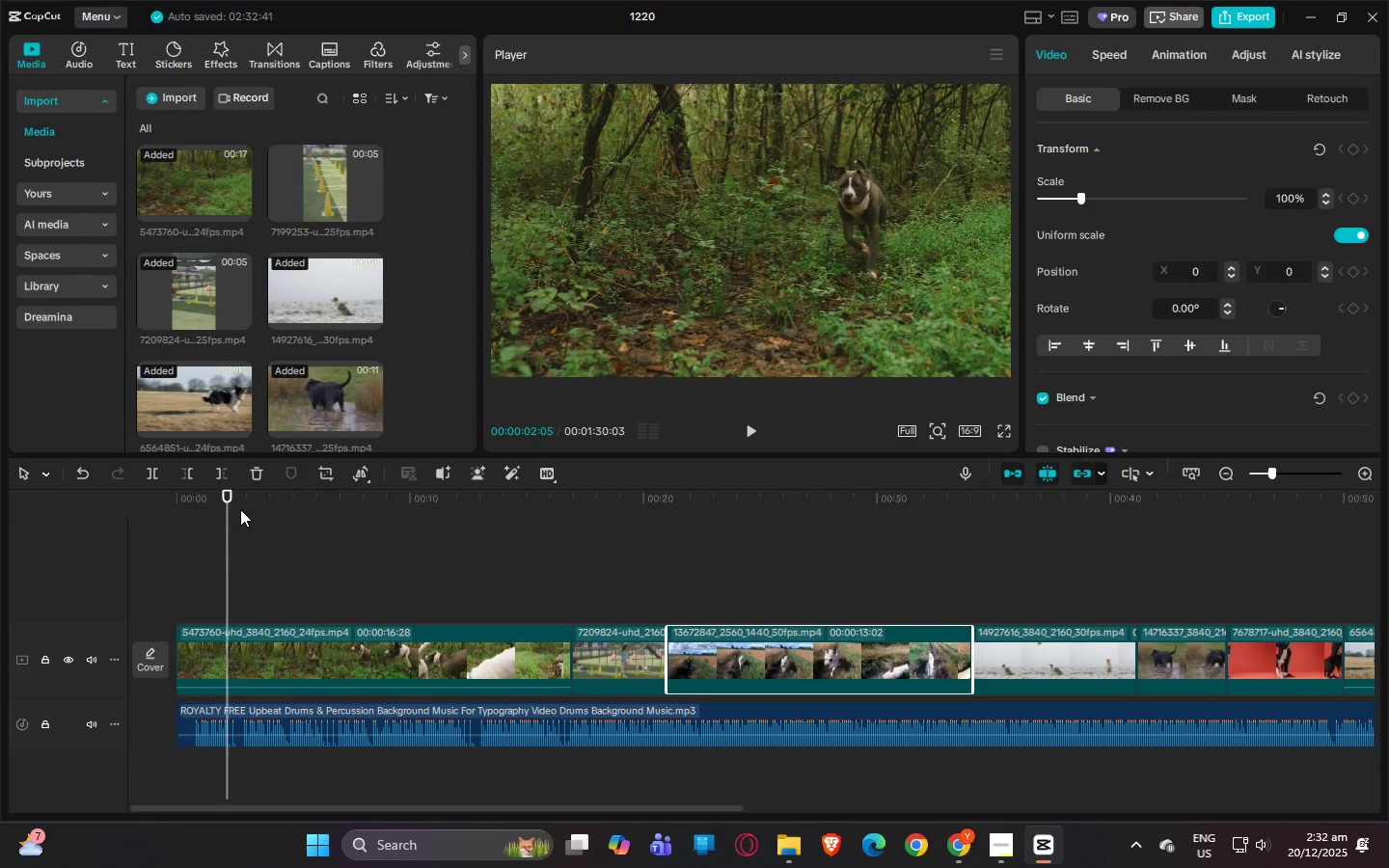 
key(Control+B)
 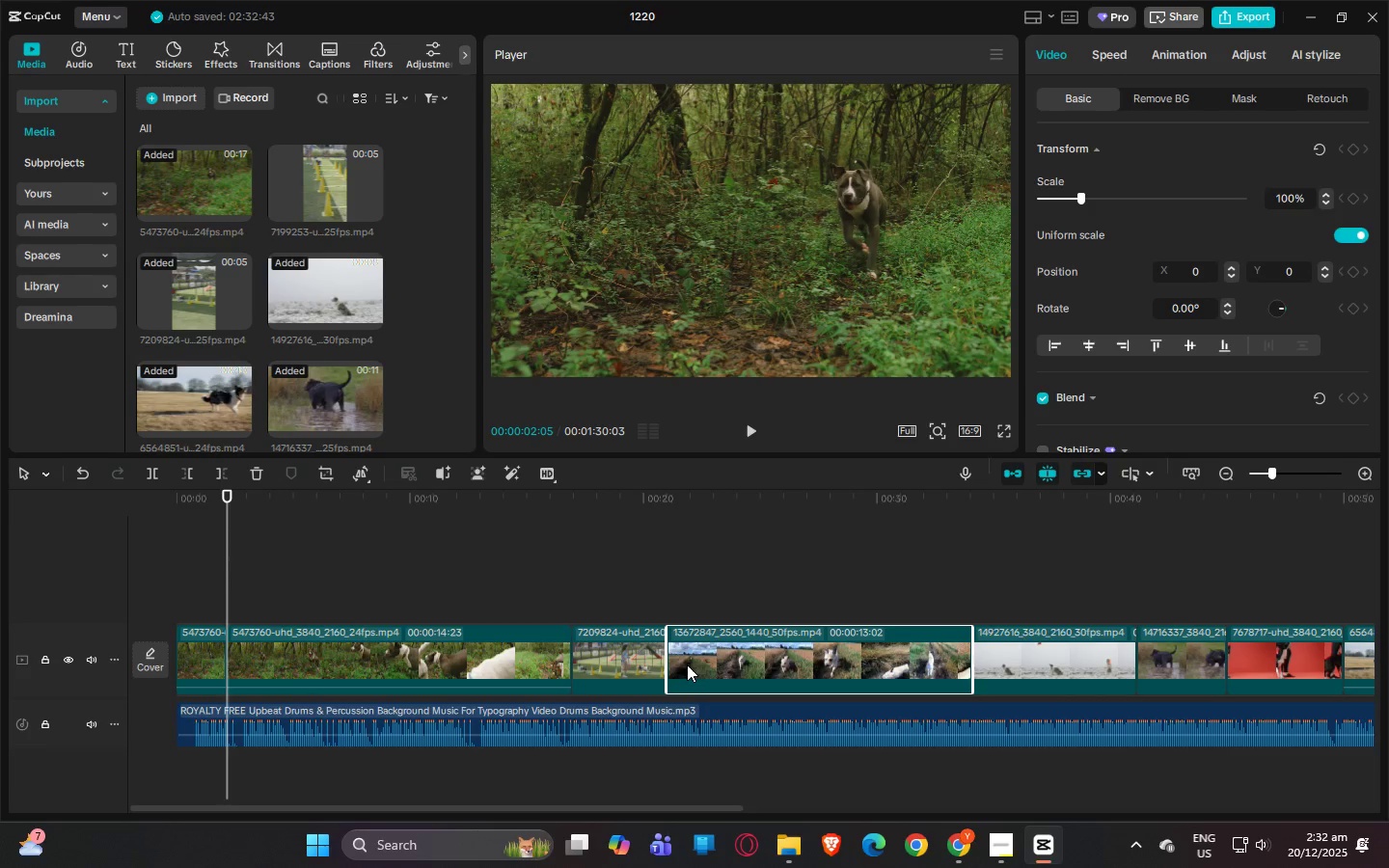 
left_click_drag(start_coordinate=[770, 658], to_coordinate=[332, 668])
 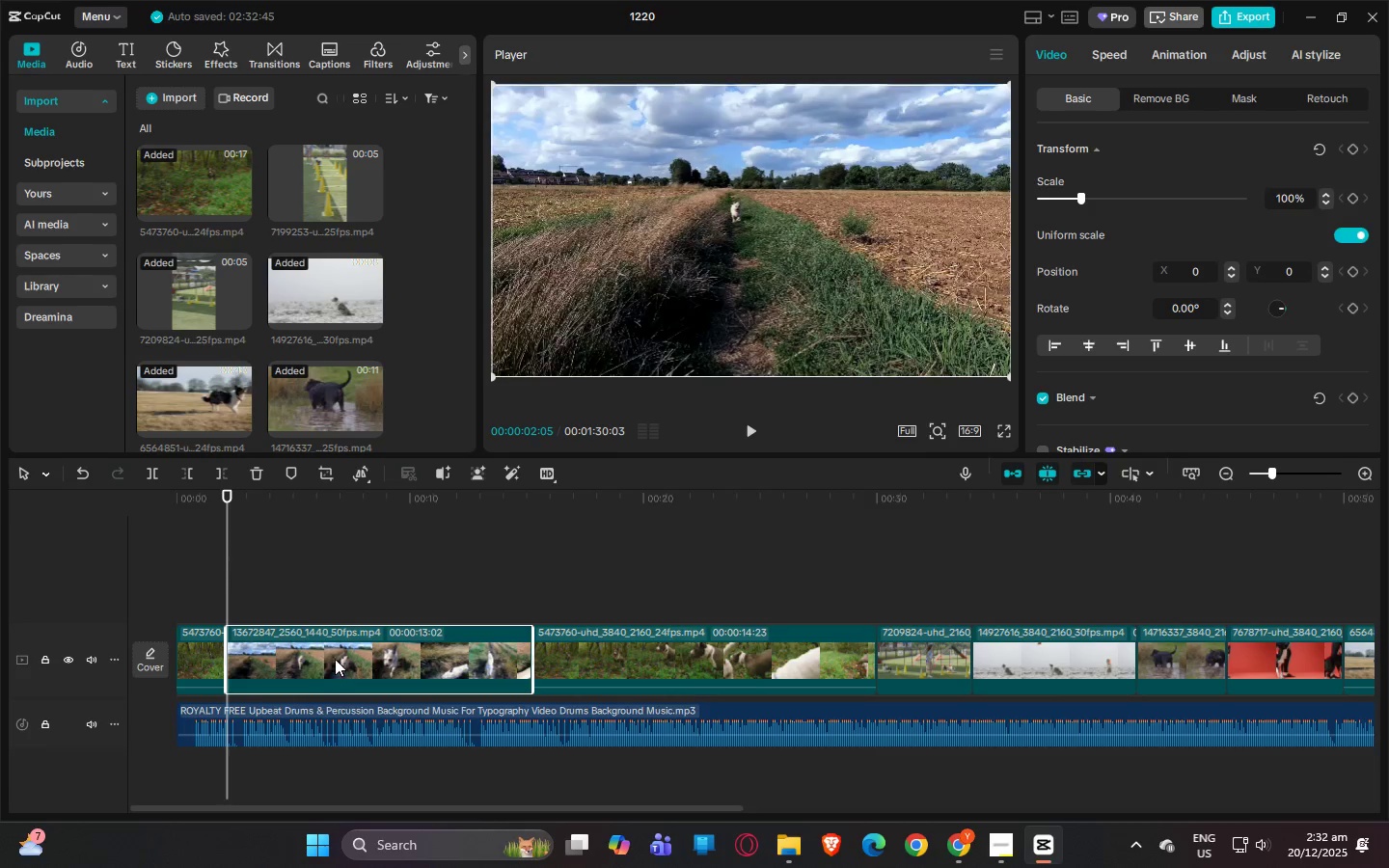 
key(Space)
 